 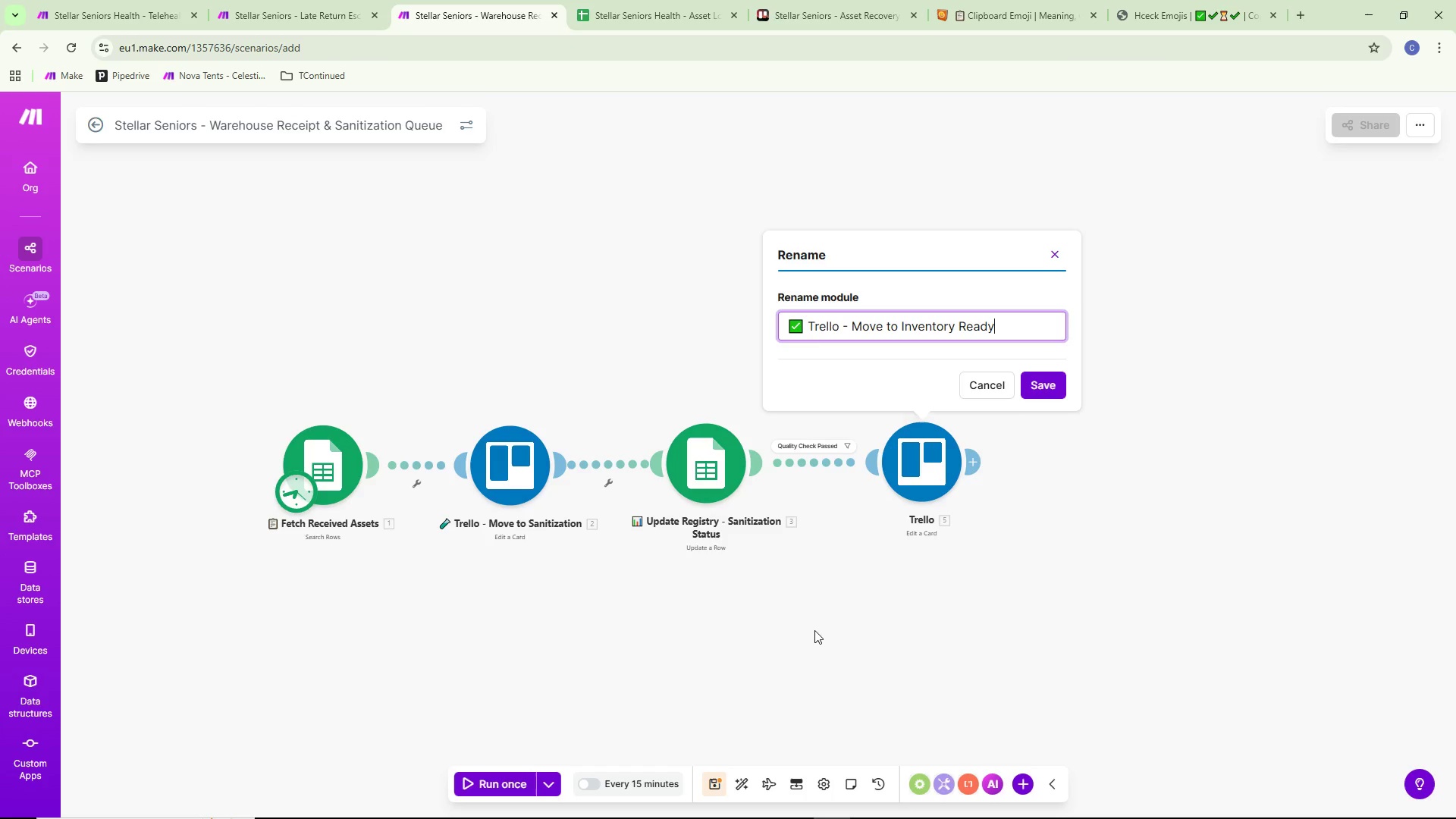 
left_click([1046, 388])
 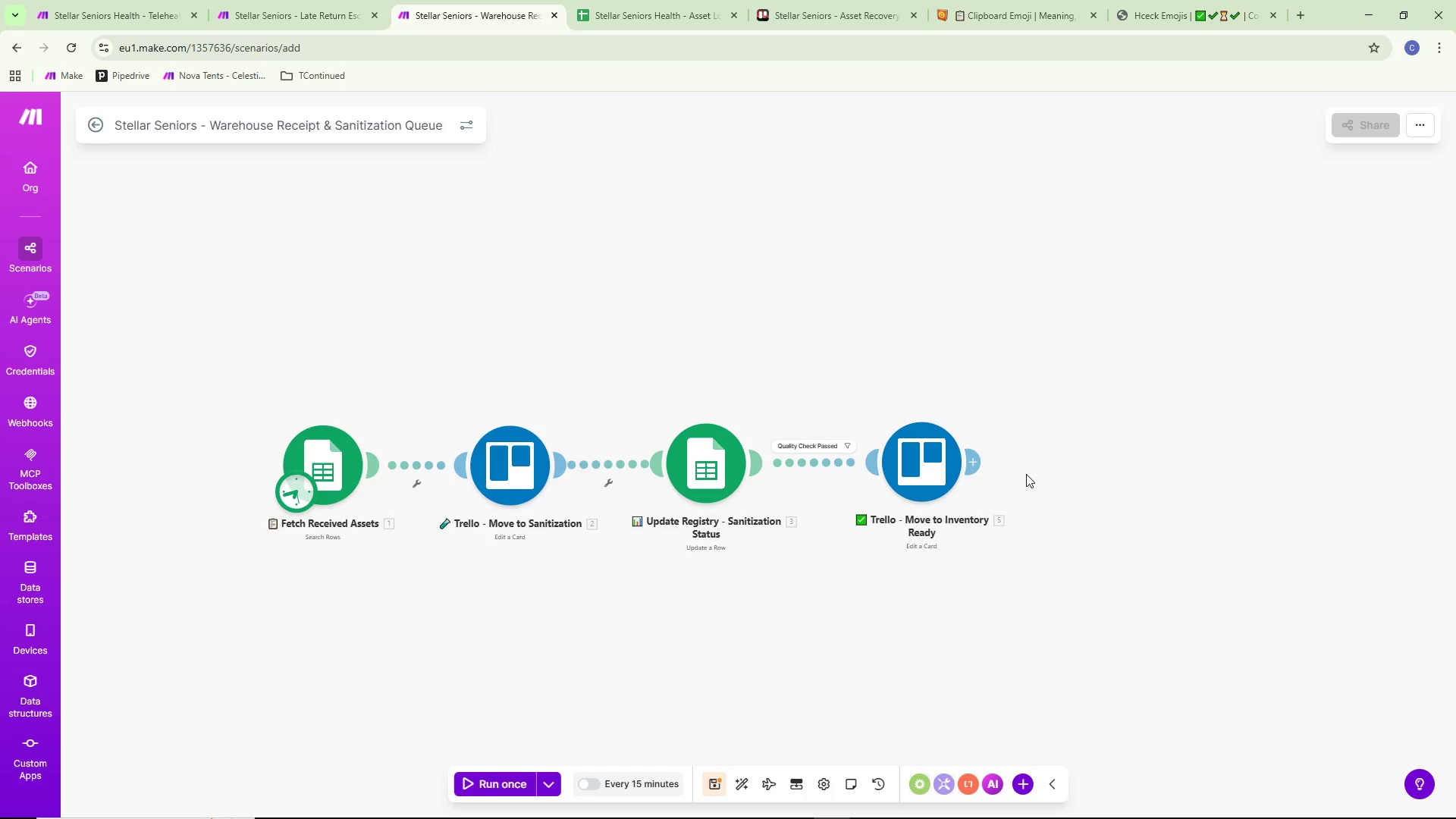 
left_click_drag(start_coordinate=[1053, 485], to_coordinate=[1182, 485])
 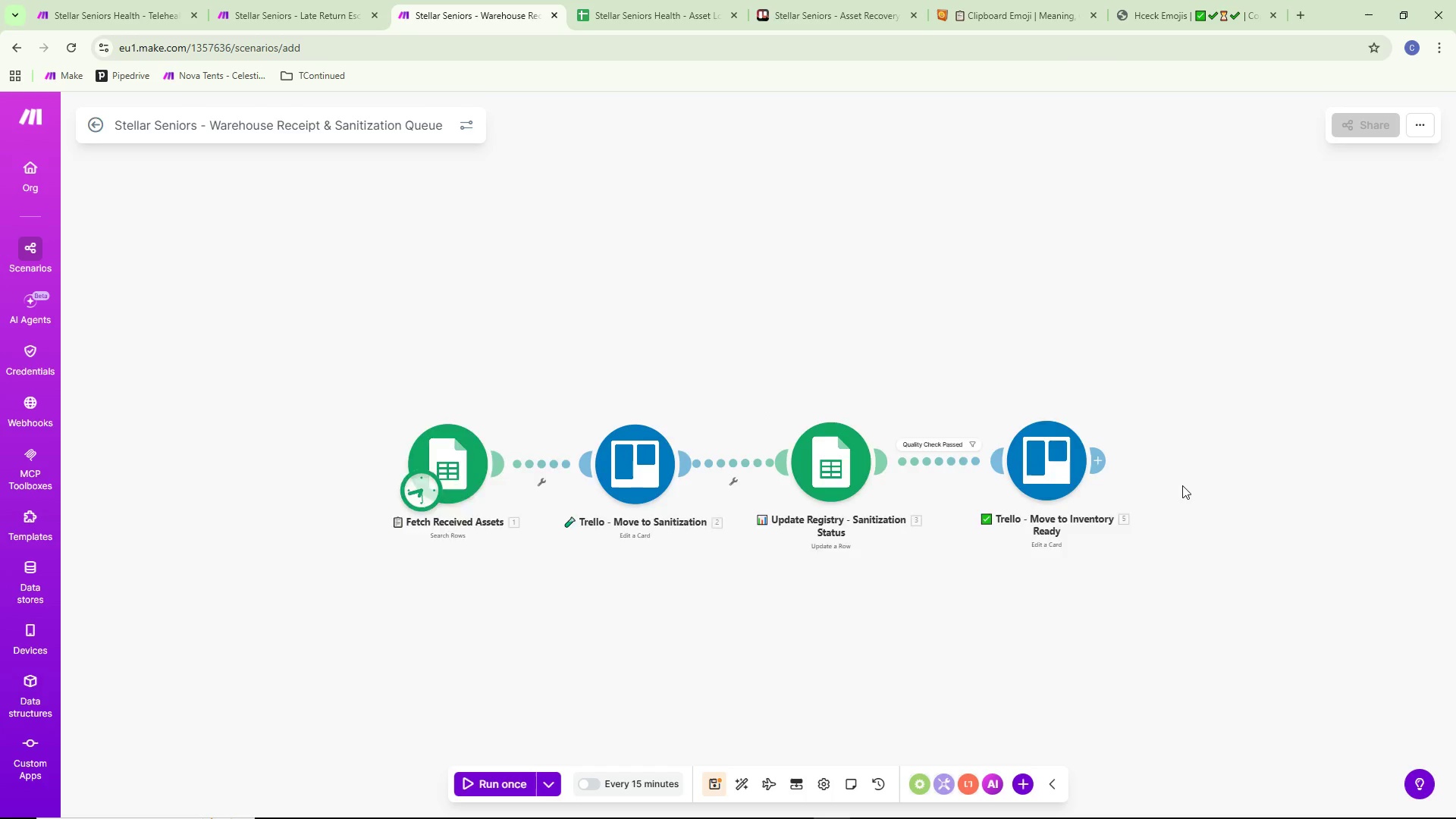 
scroll: coordinate [1030, 475], scroll_direction: down, amount: 1.0
 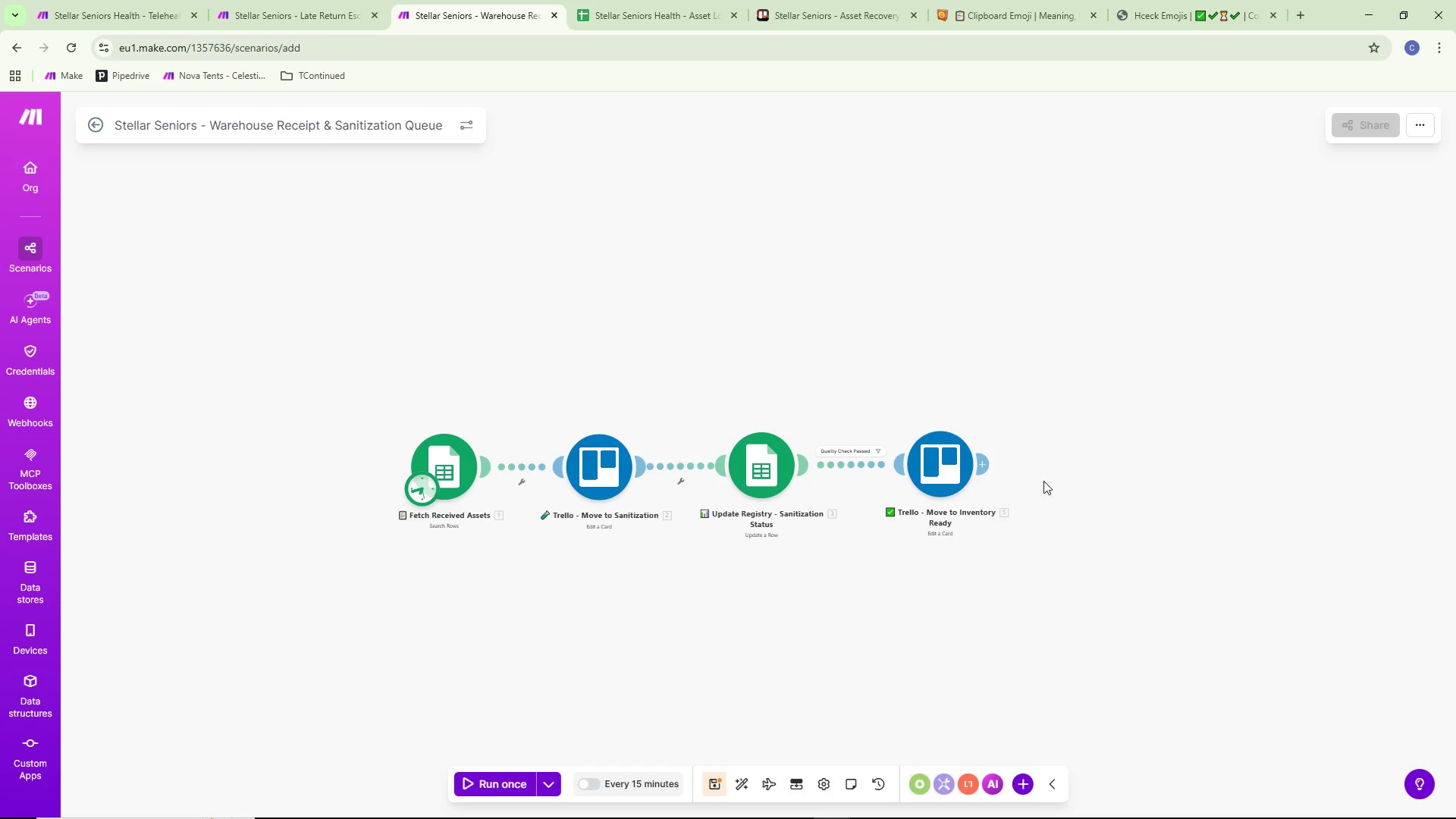 
scroll: coordinate [1182, 485], scroll_direction: up, amount: 2.0
 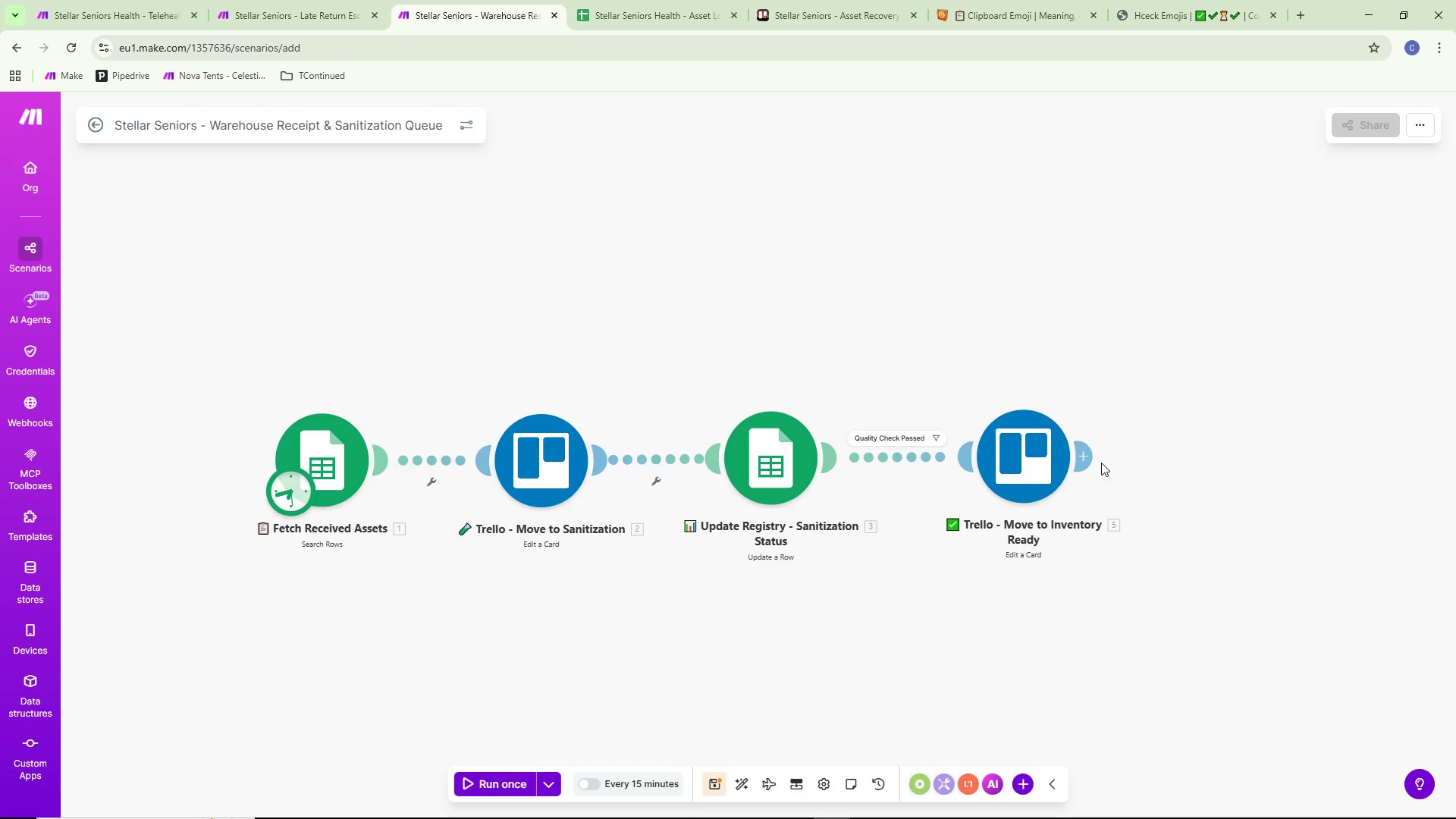 
left_click([1082, 457])
 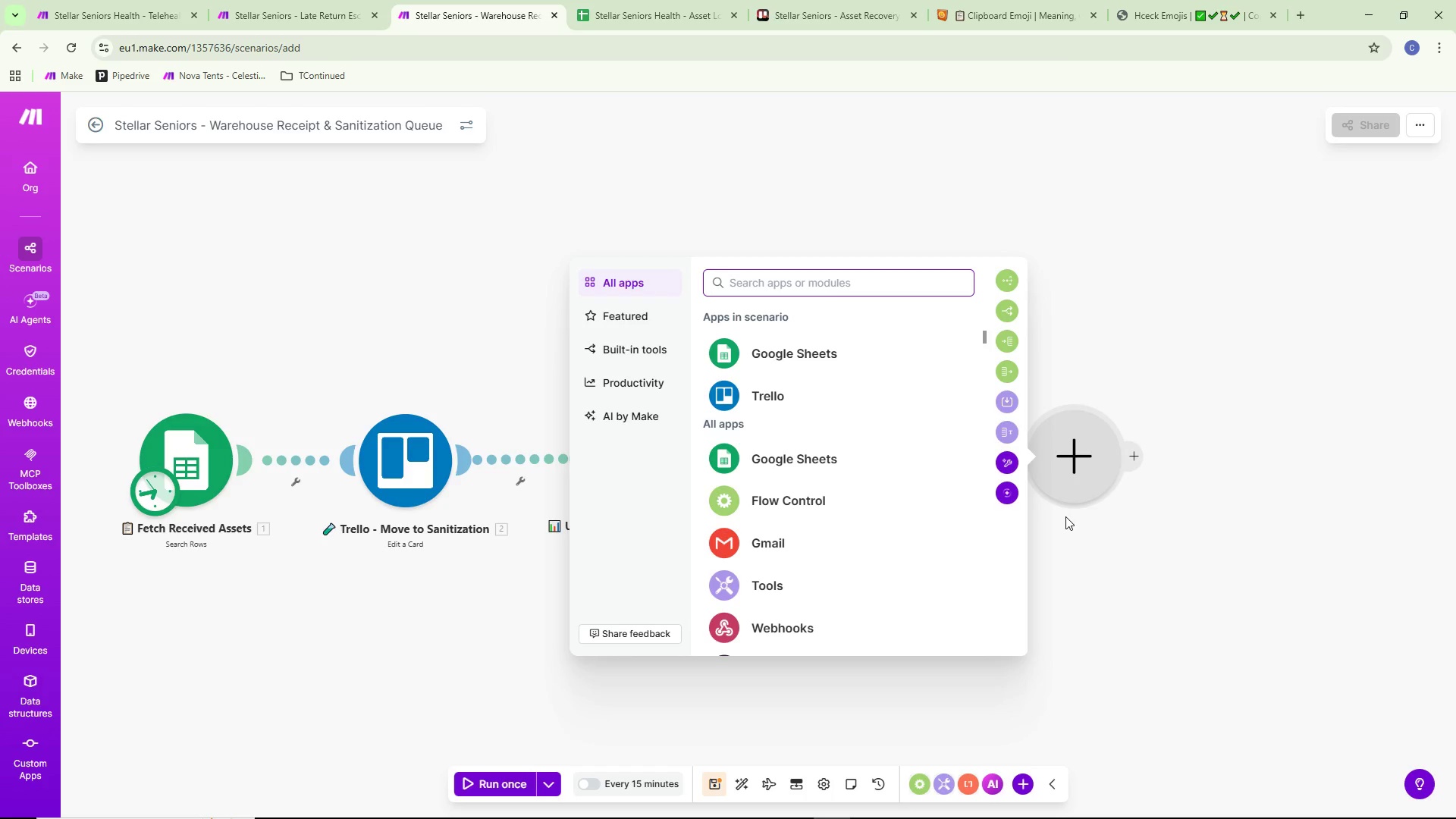 
wait(29.7)
 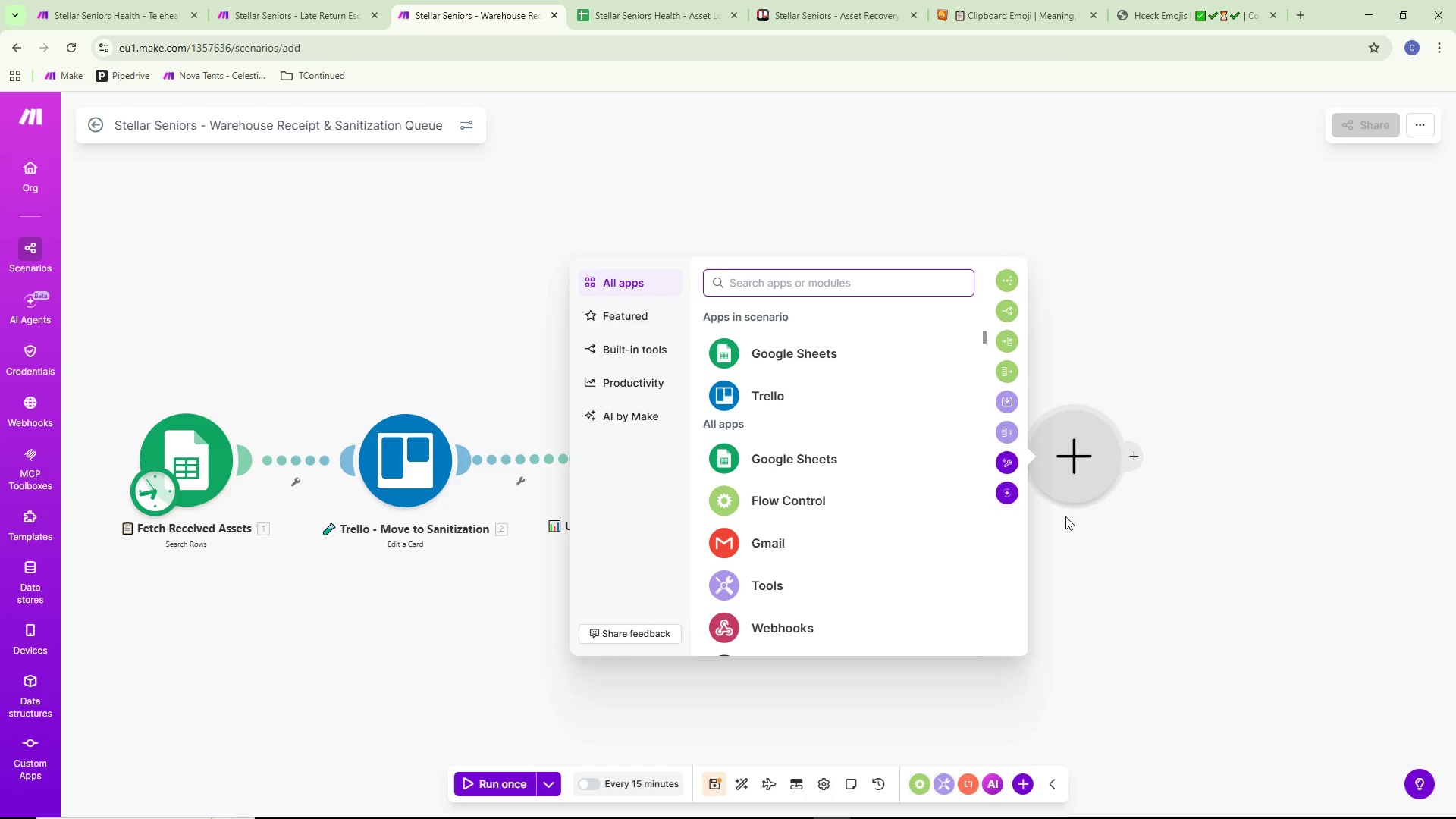 
scroll: coordinate [809, 514], scroll_direction: down, amount: 12.0
 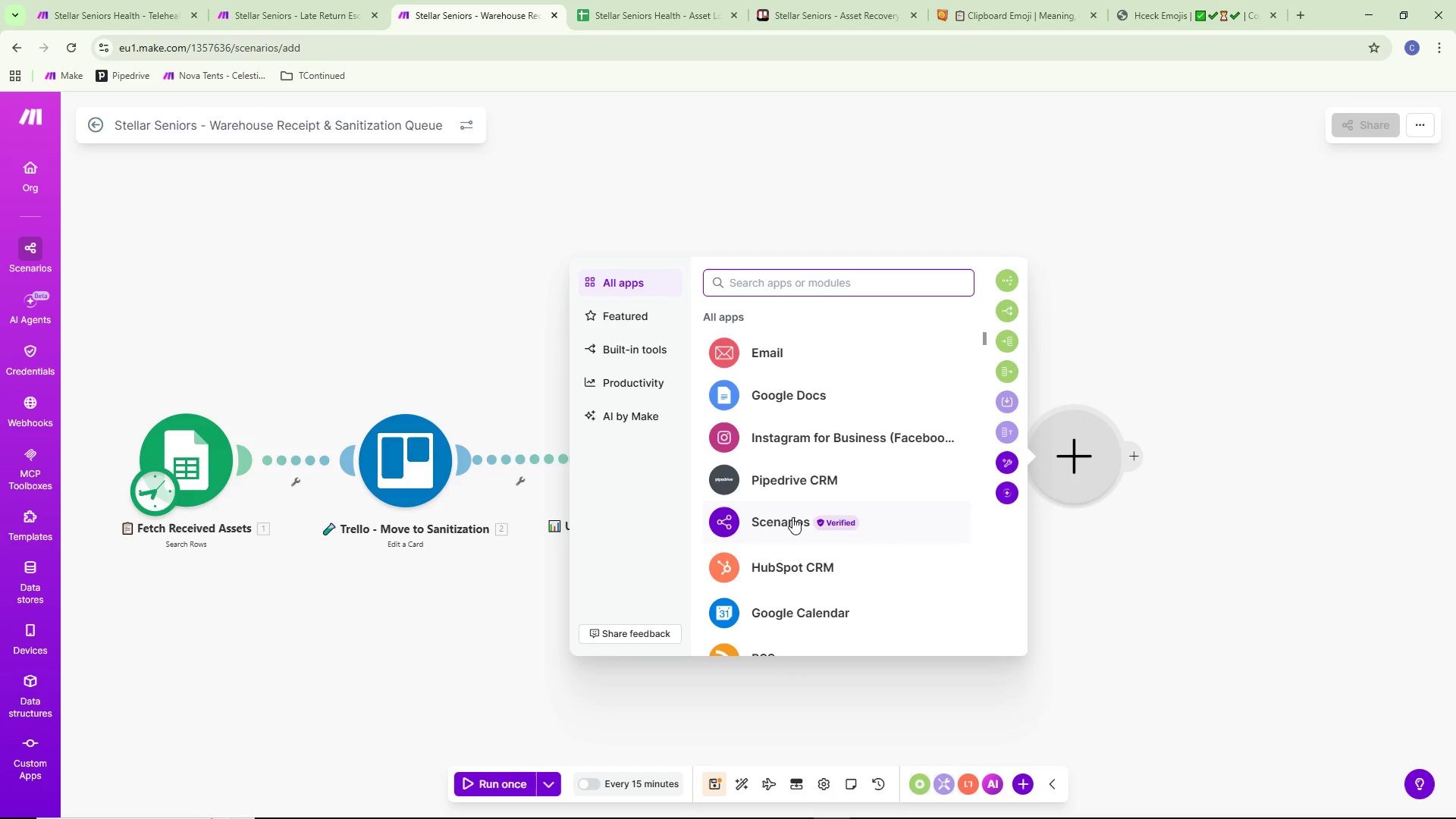 
wait(6.84)
 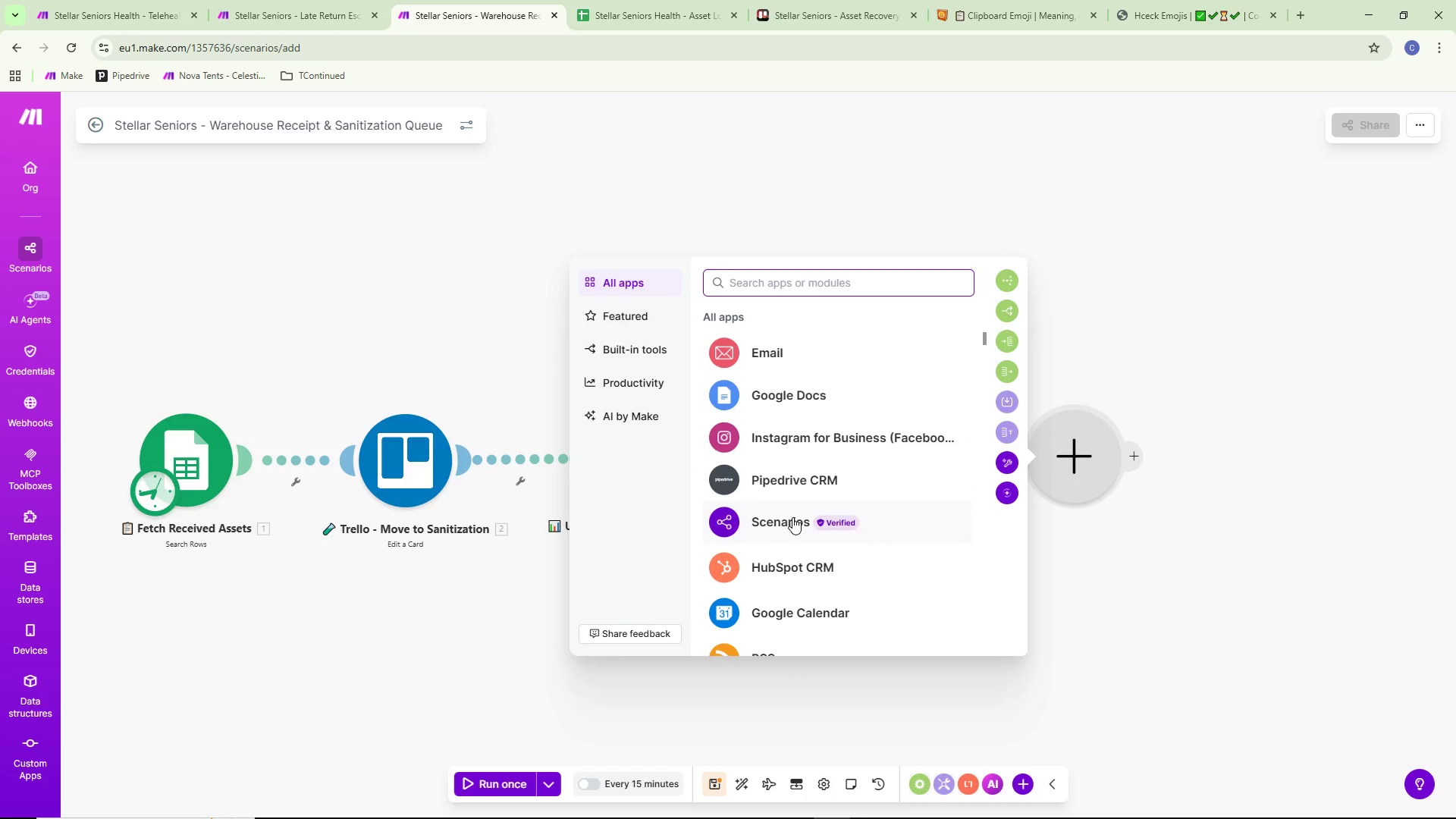 
scroll: coordinate [837, 578], scroll_direction: down, amount: 6.0
 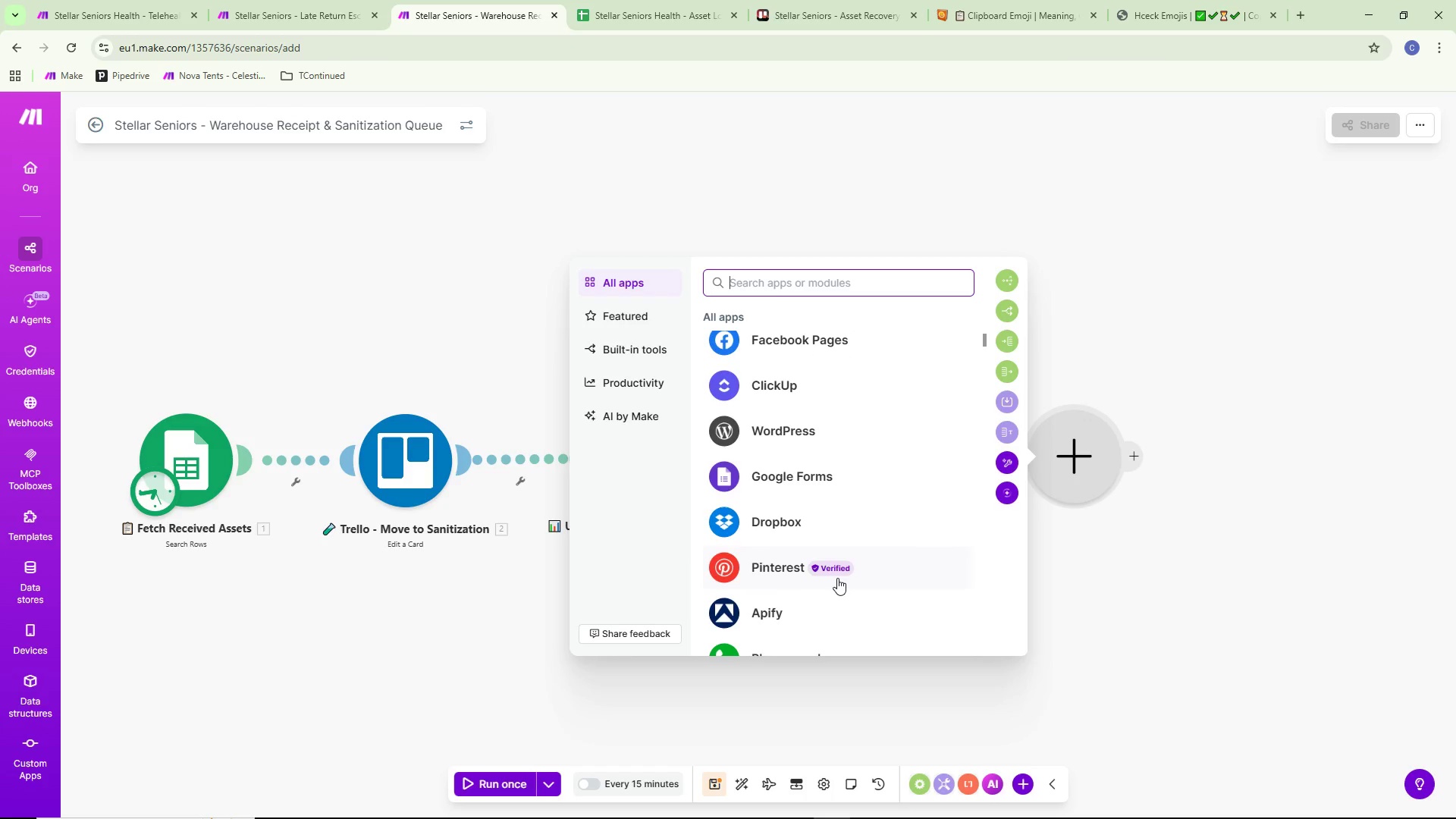 
scroll: coordinate [777, 593], scroll_direction: down, amount: 6.0
 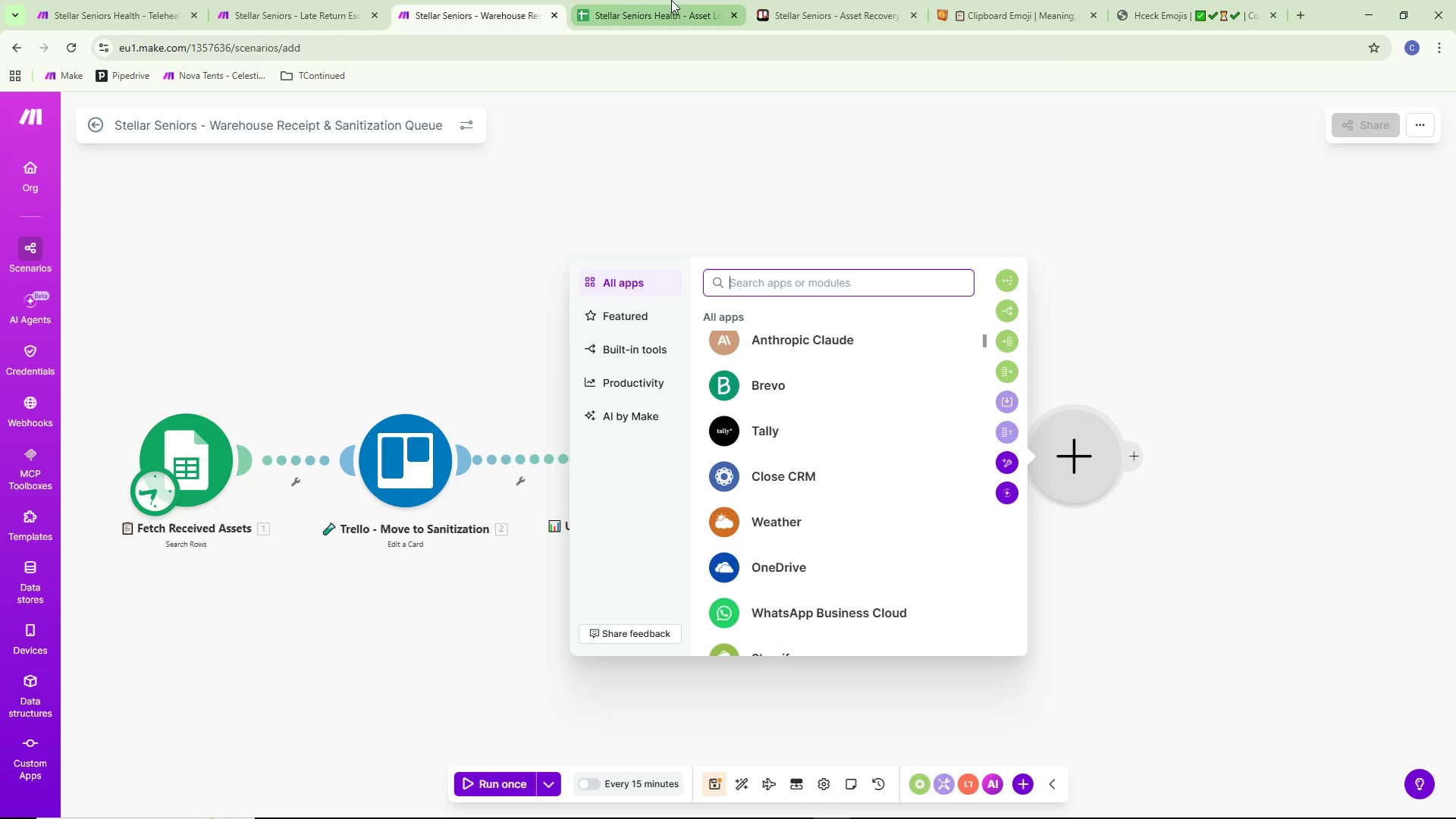 
left_click([651, 0])
 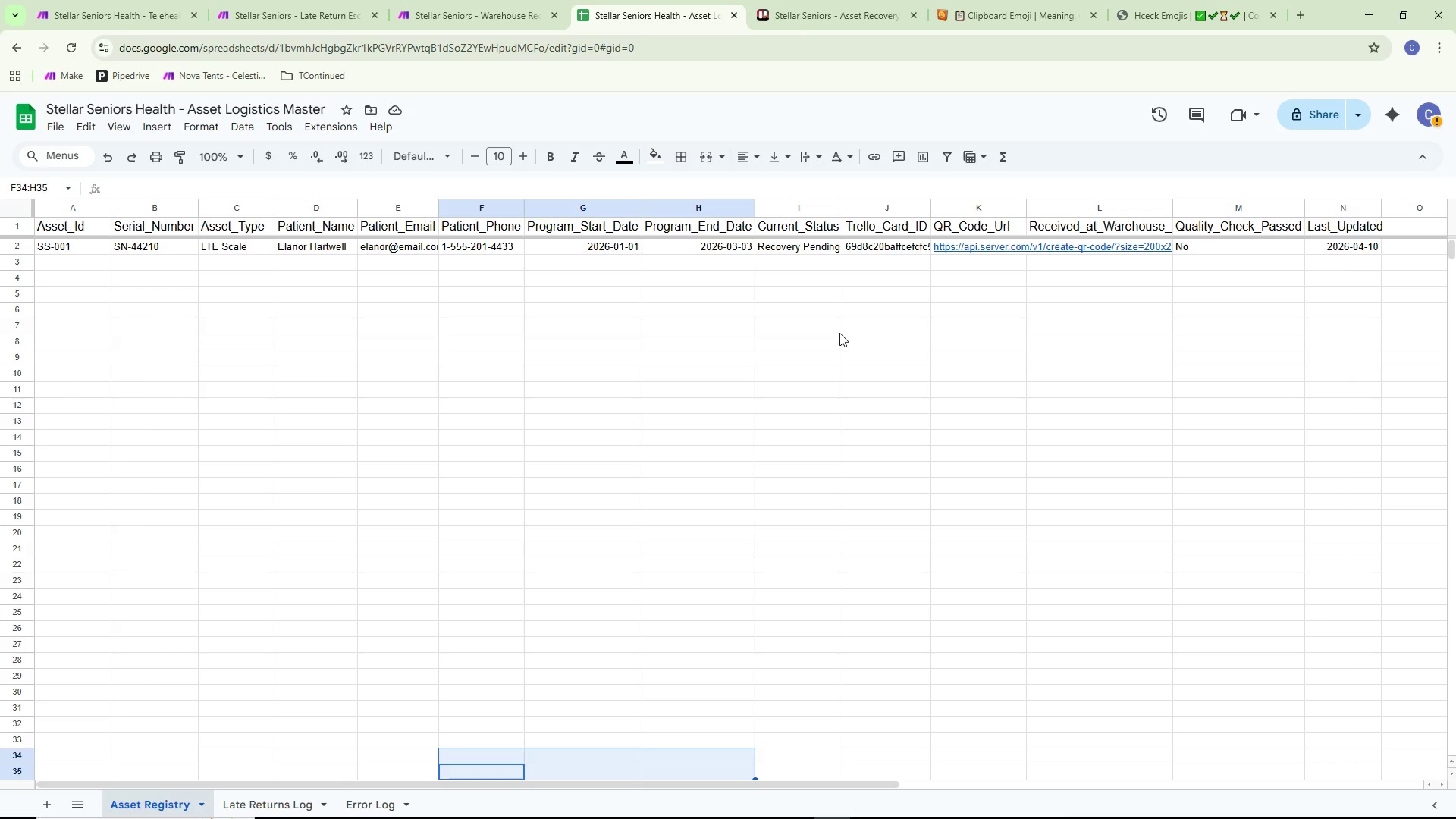 
wait(23.2)
 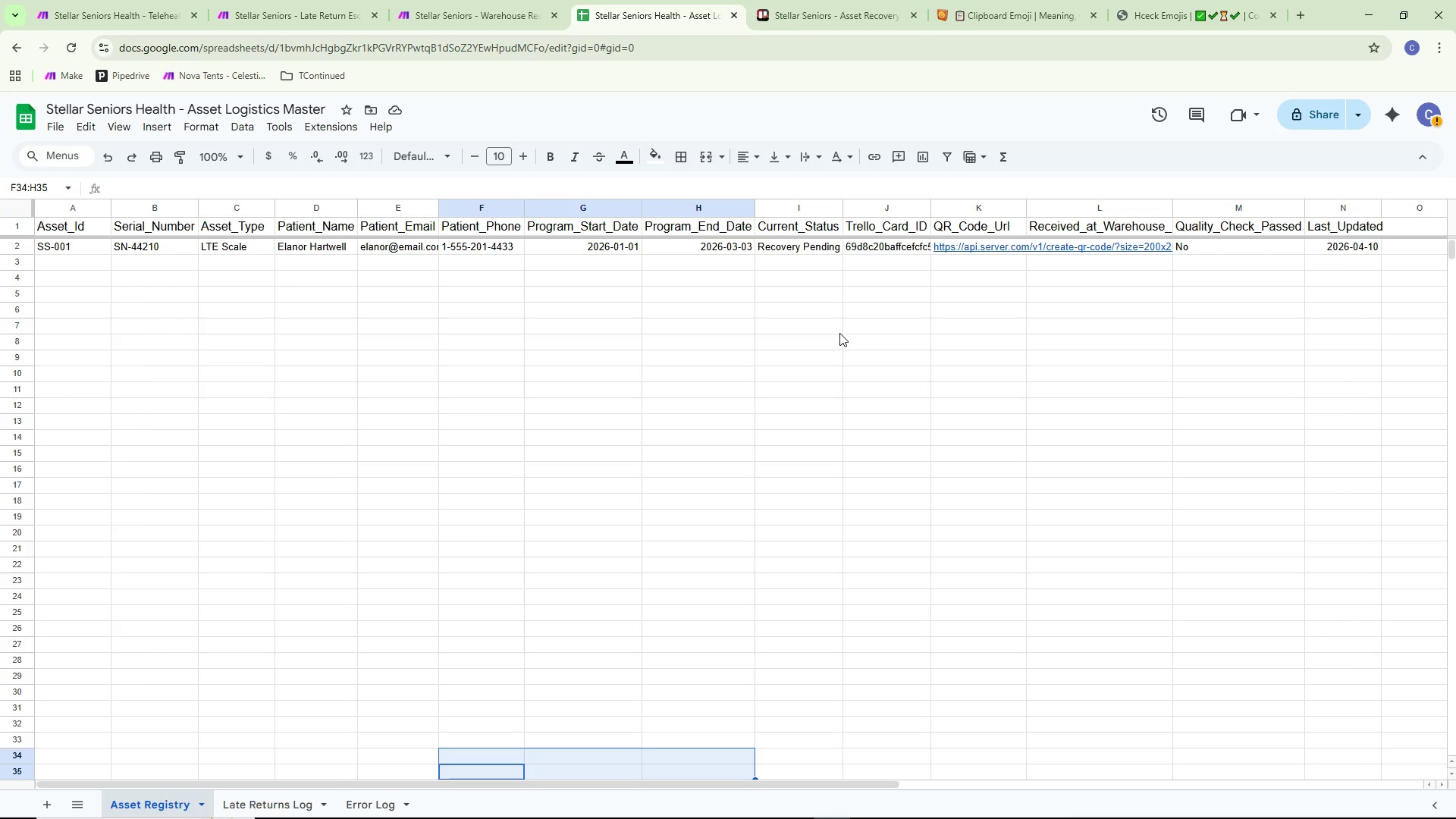 
left_click([136, 2])
 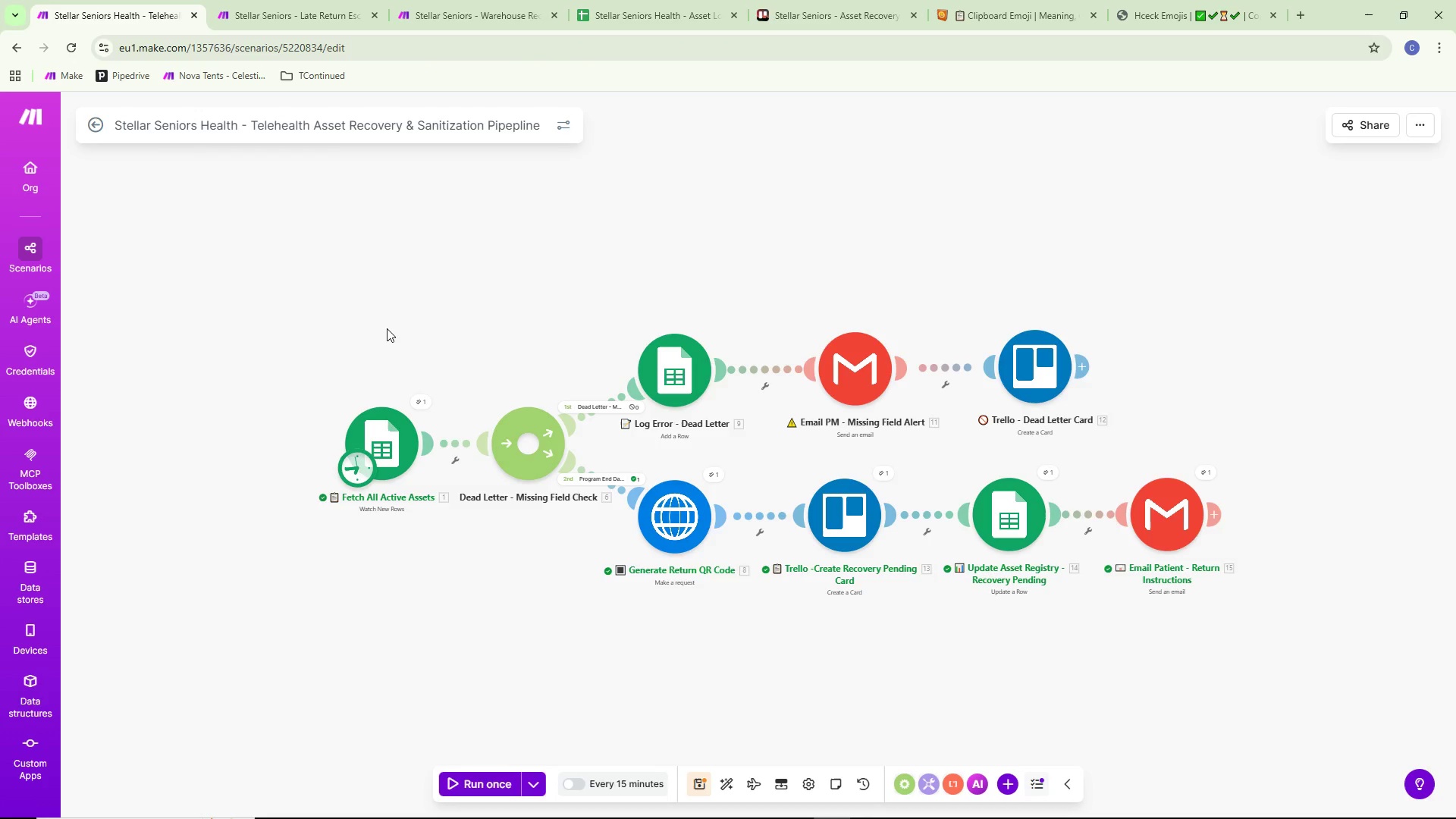 
left_click_drag(start_coordinate=[387, 328], to_coordinate=[310, 307])
 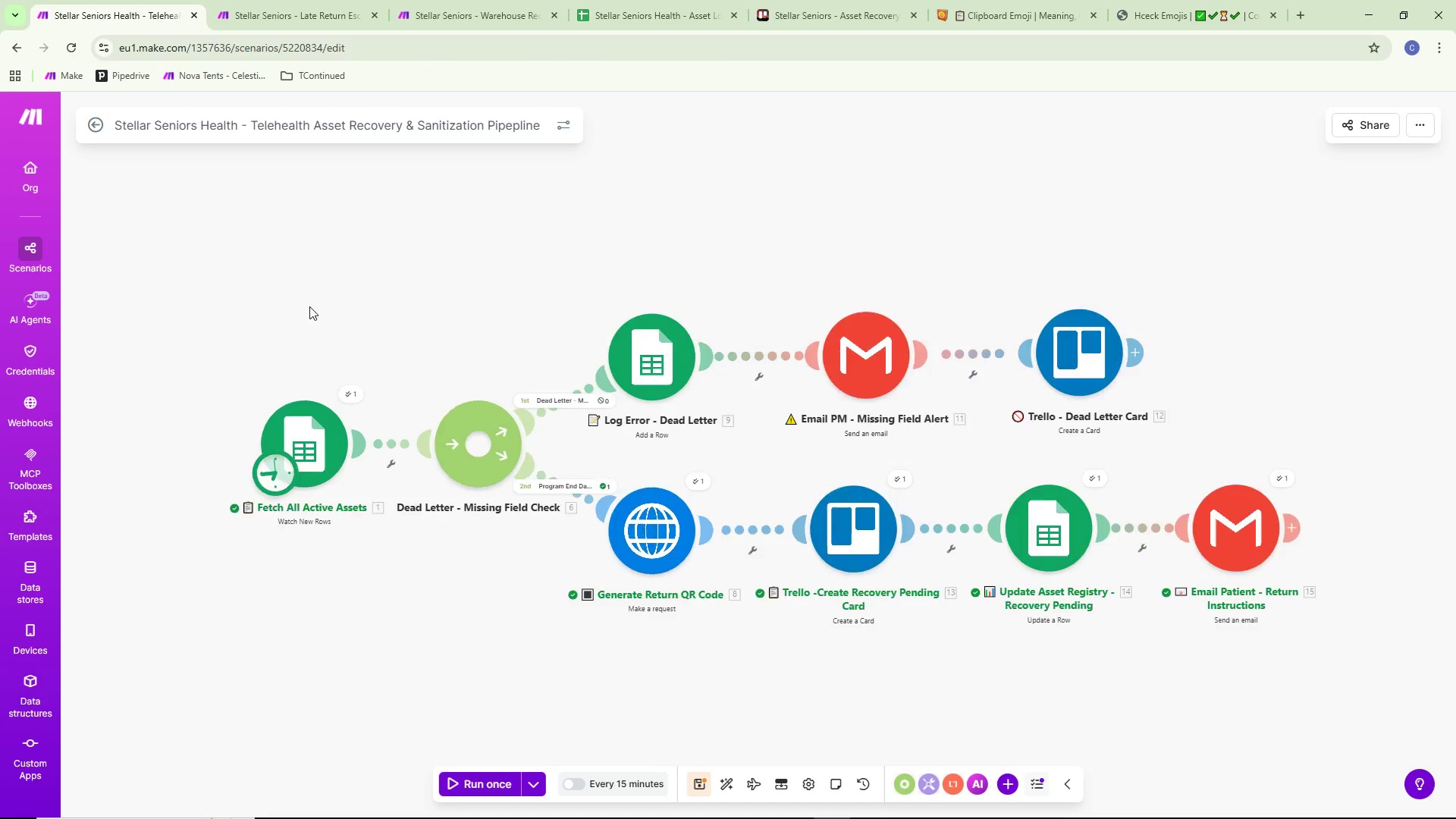 
left_click_drag(start_coordinate=[318, 305], to_coordinate=[260, 278])
 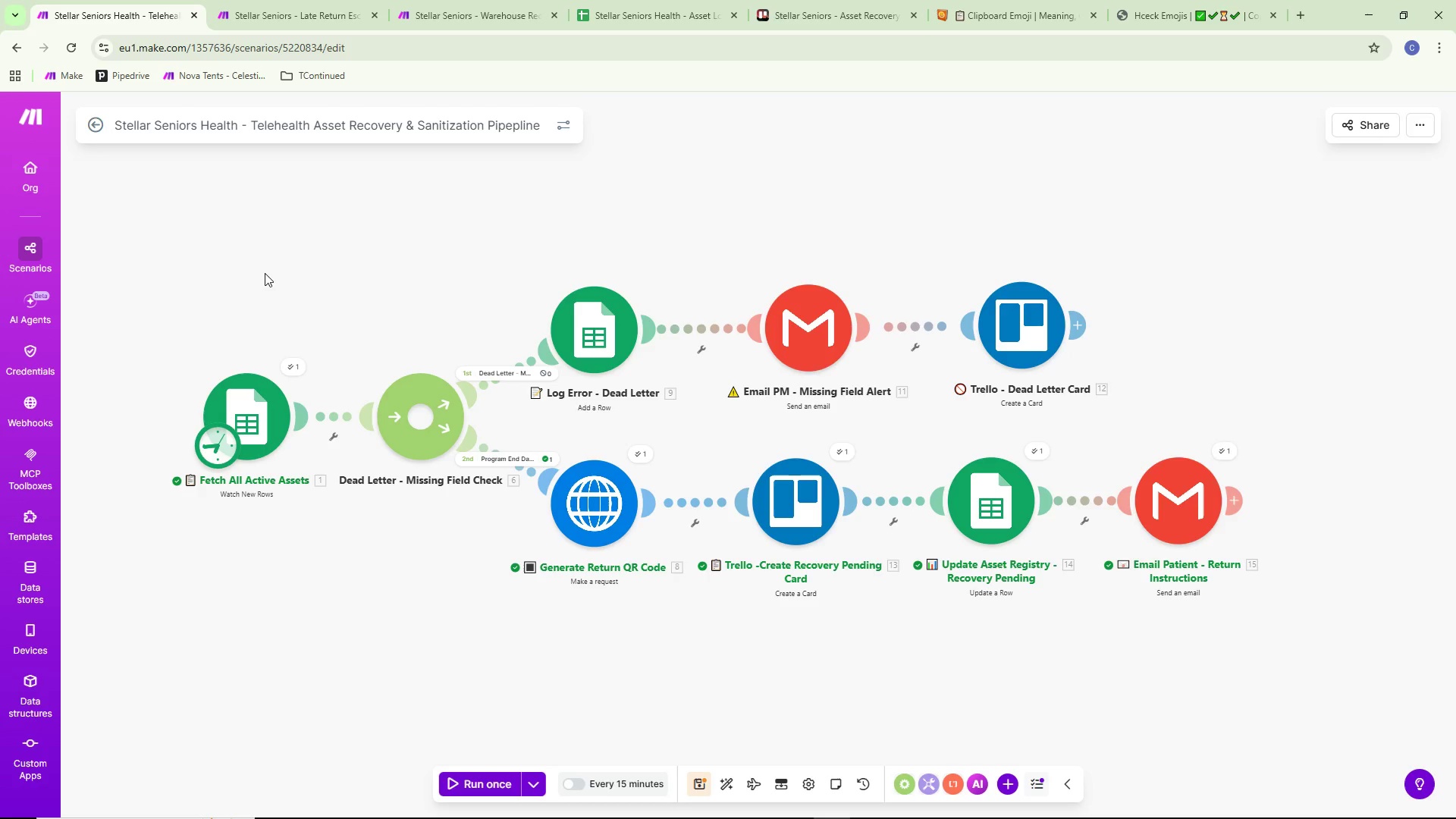 
scroll: coordinate [309, 306], scroll_direction: up, amount: 1.0
 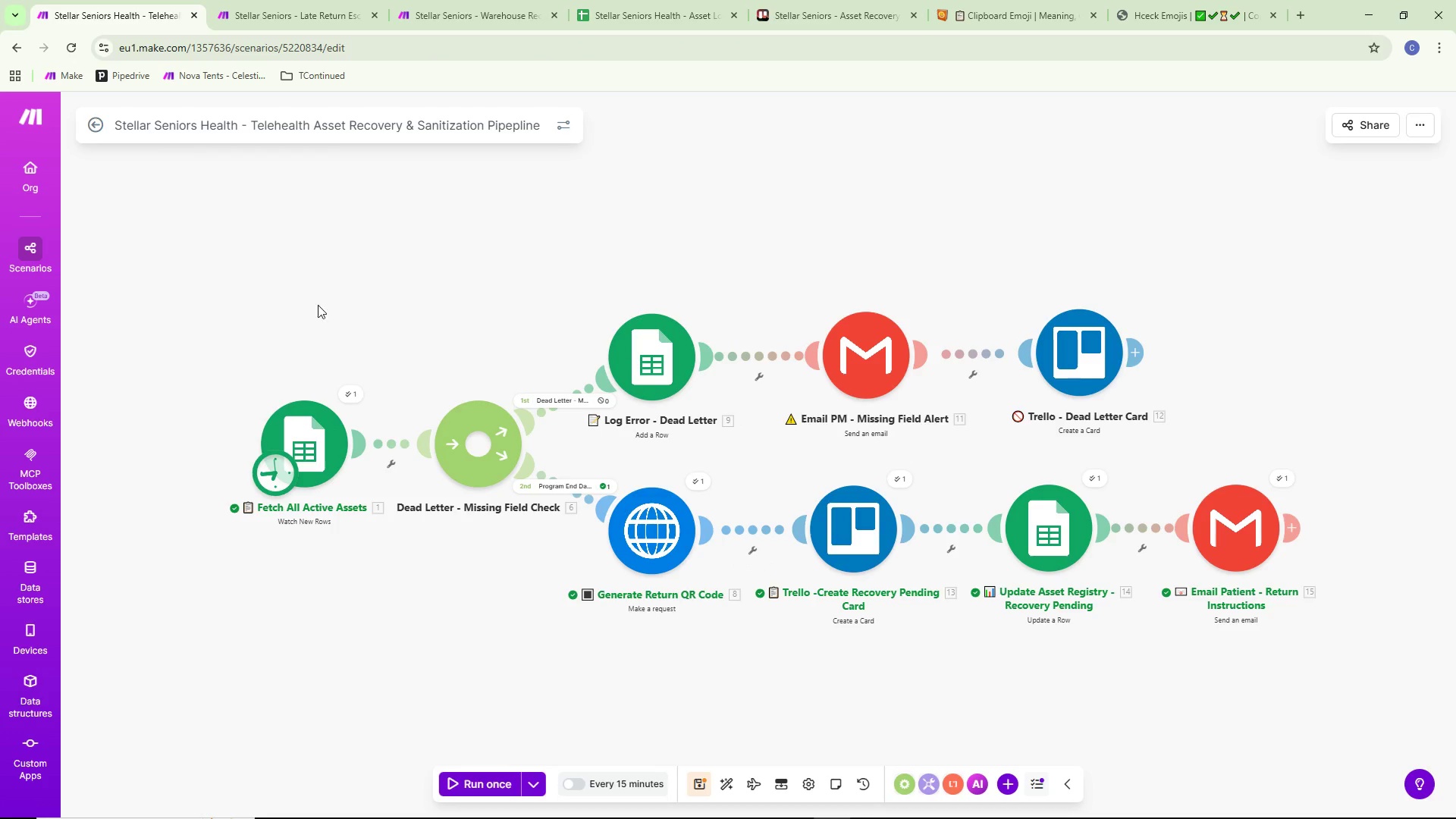 
wait(10.38)
 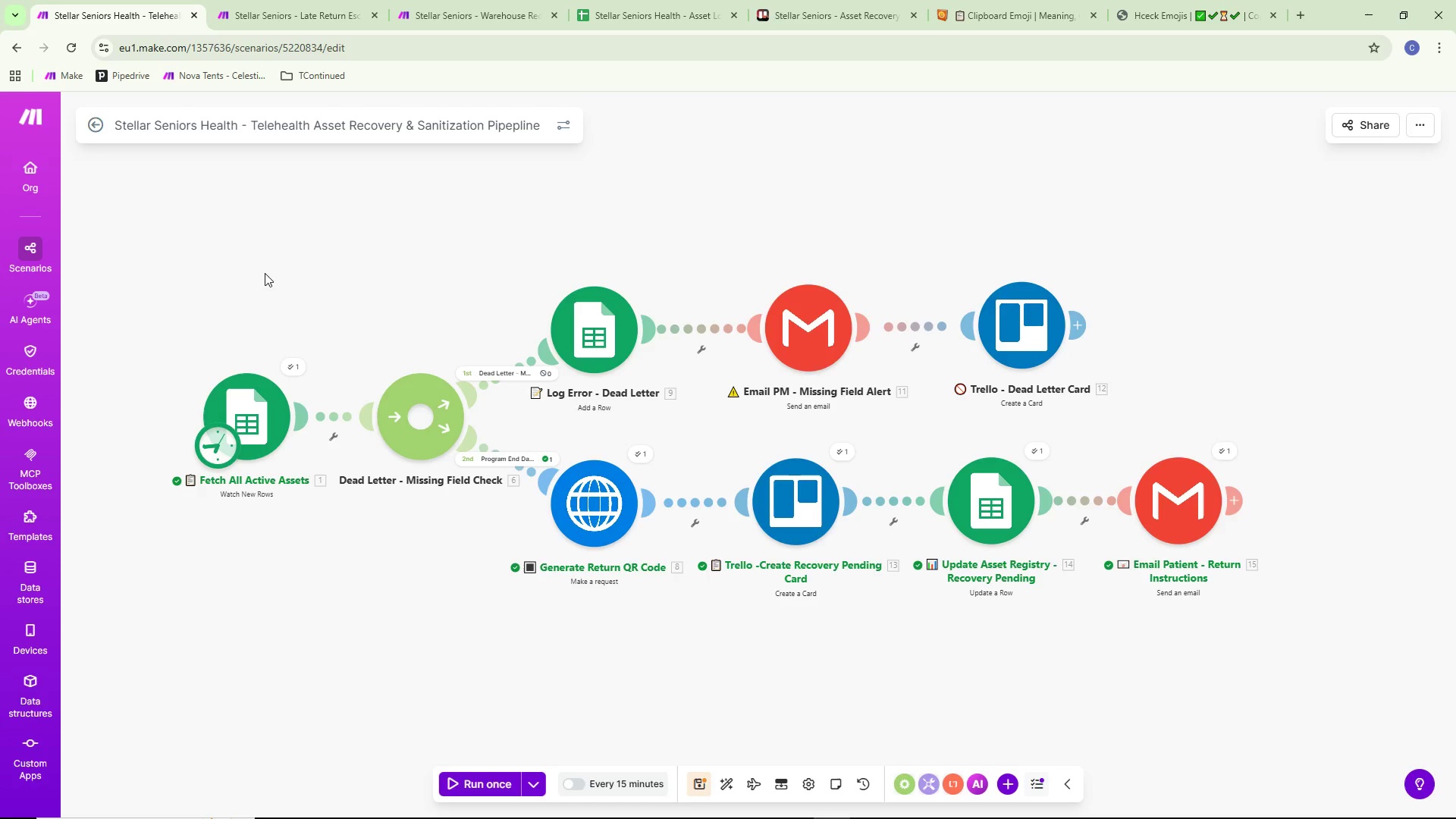 
left_click_drag(start_coordinate=[346, 599], to_coordinate=[302, 554])
 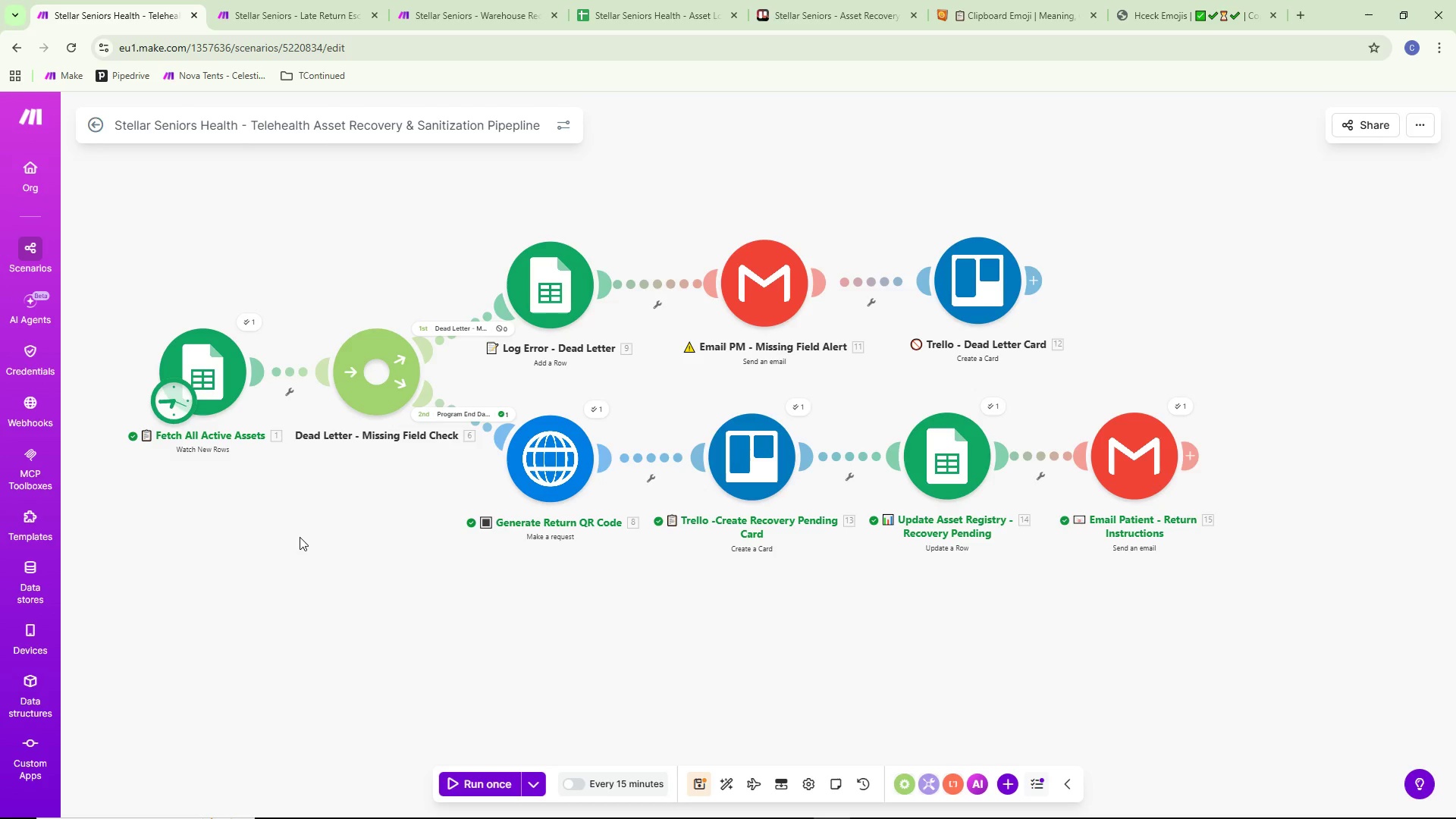 
wait(13.67)
 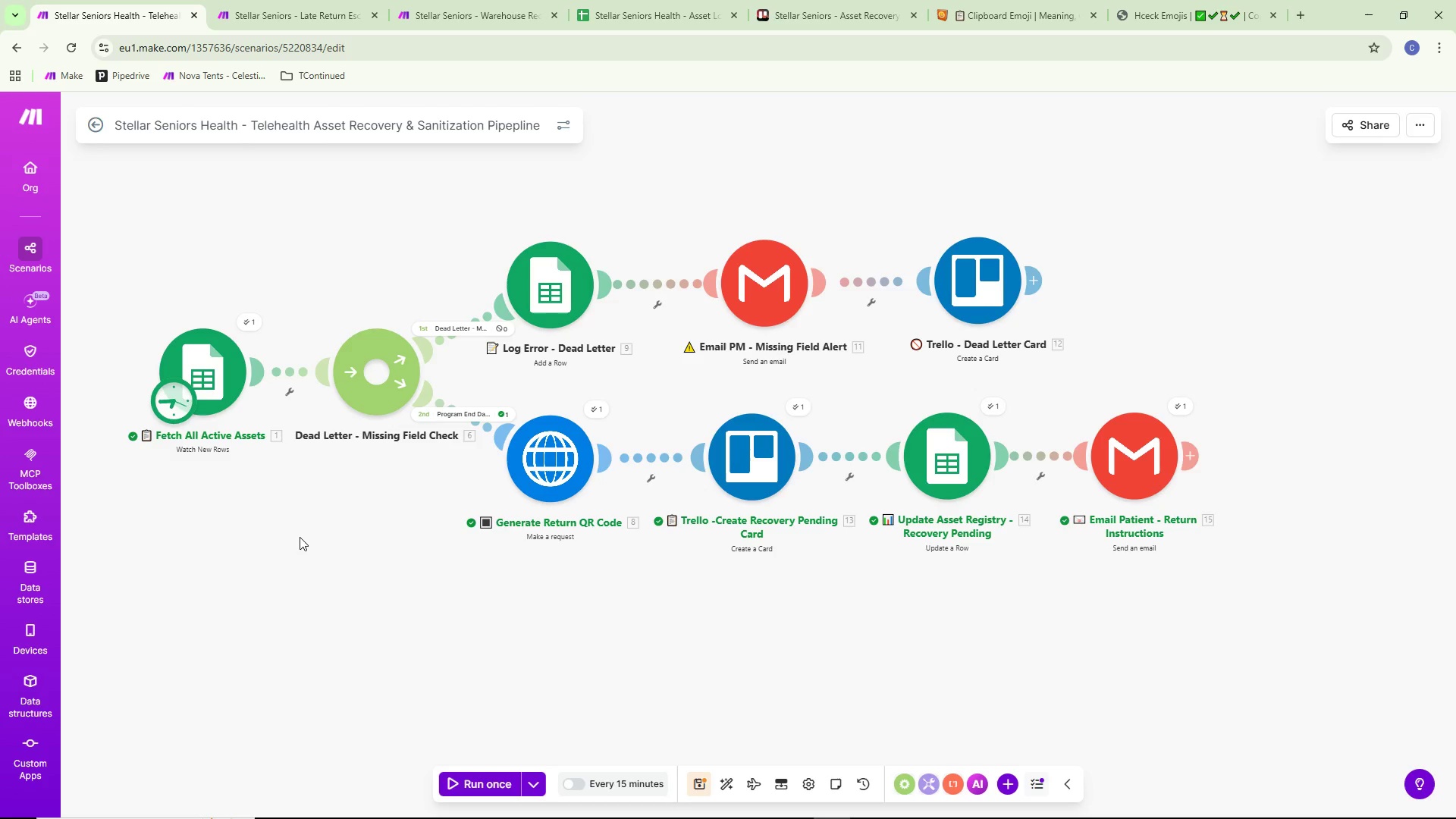 
left_click_drag(start_coordinate=[403, 595], to_coordinate=[313, 573])
 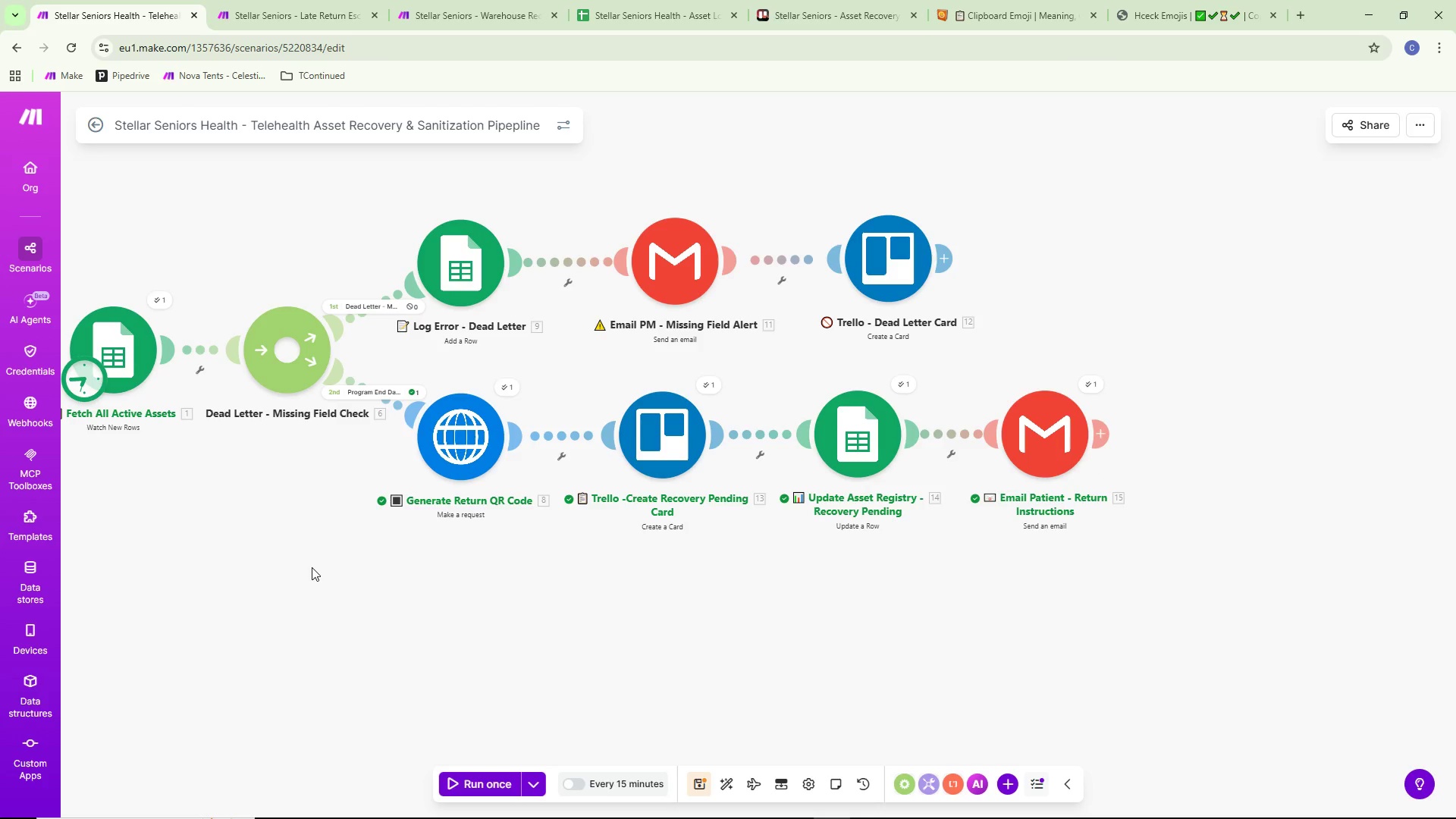 
wait(15.3)
 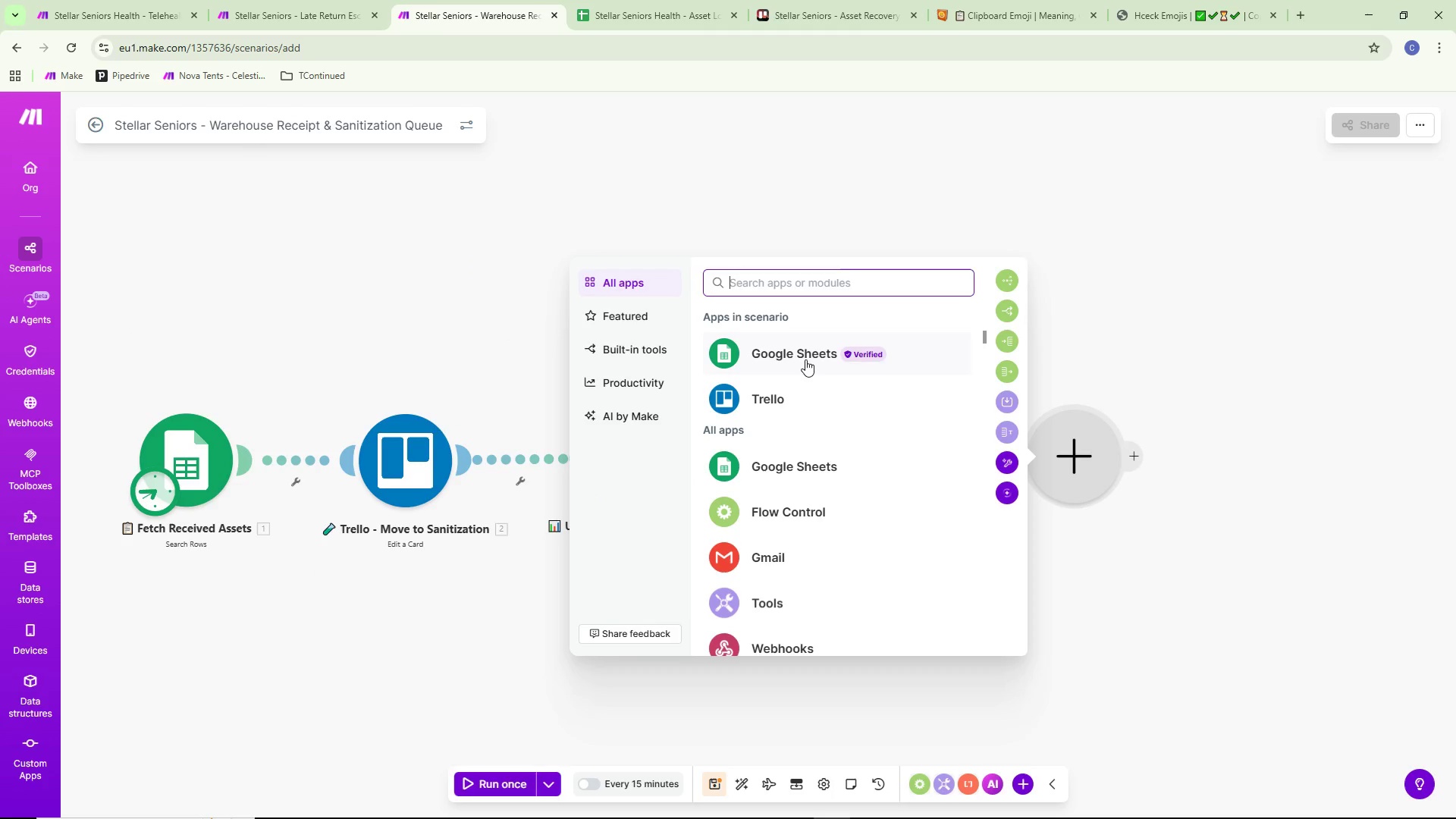 
left_click([805, 359])
 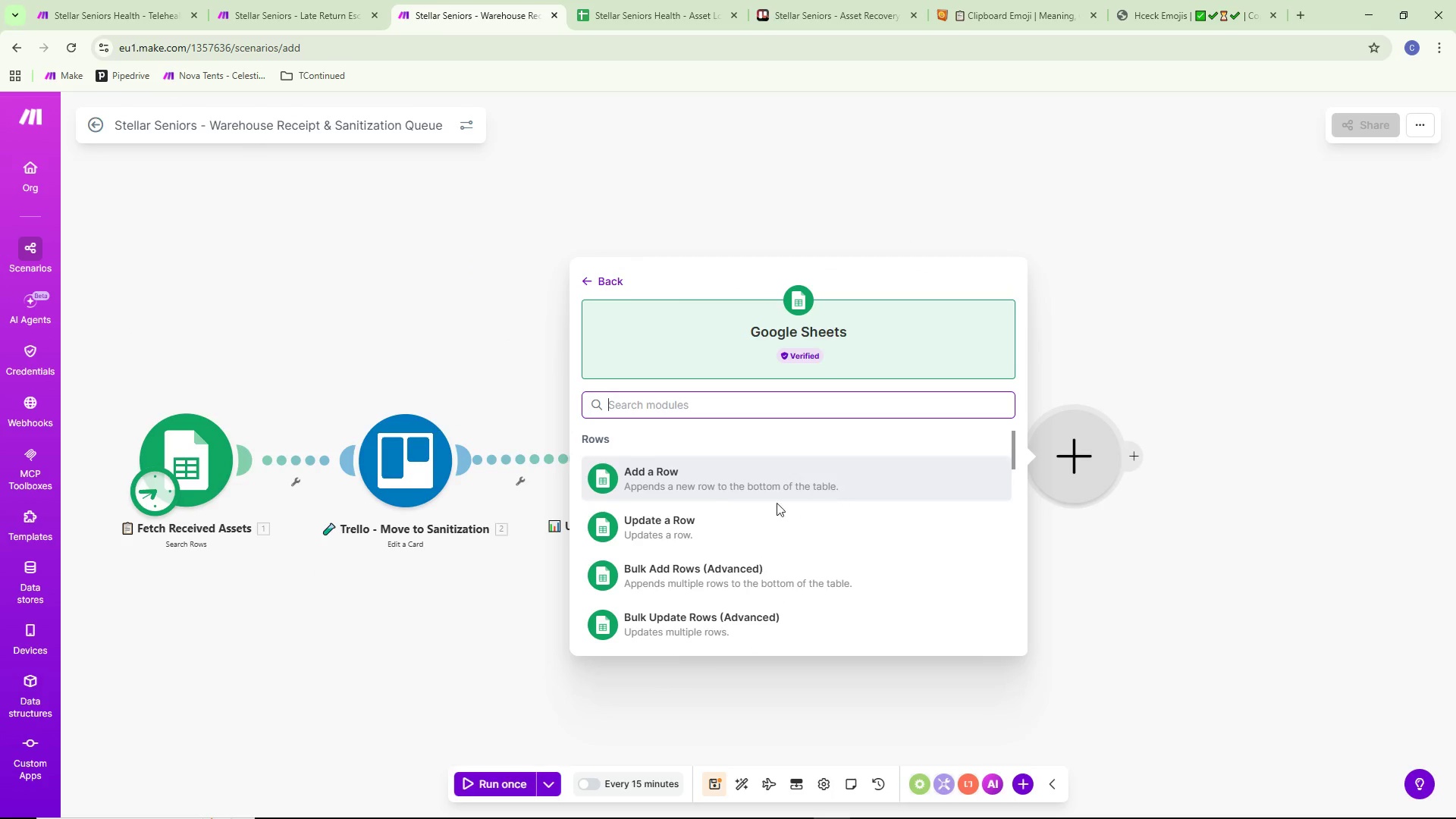 
scroll: coordinate [805, 364], scroll_direction: up, amount: 34.0
 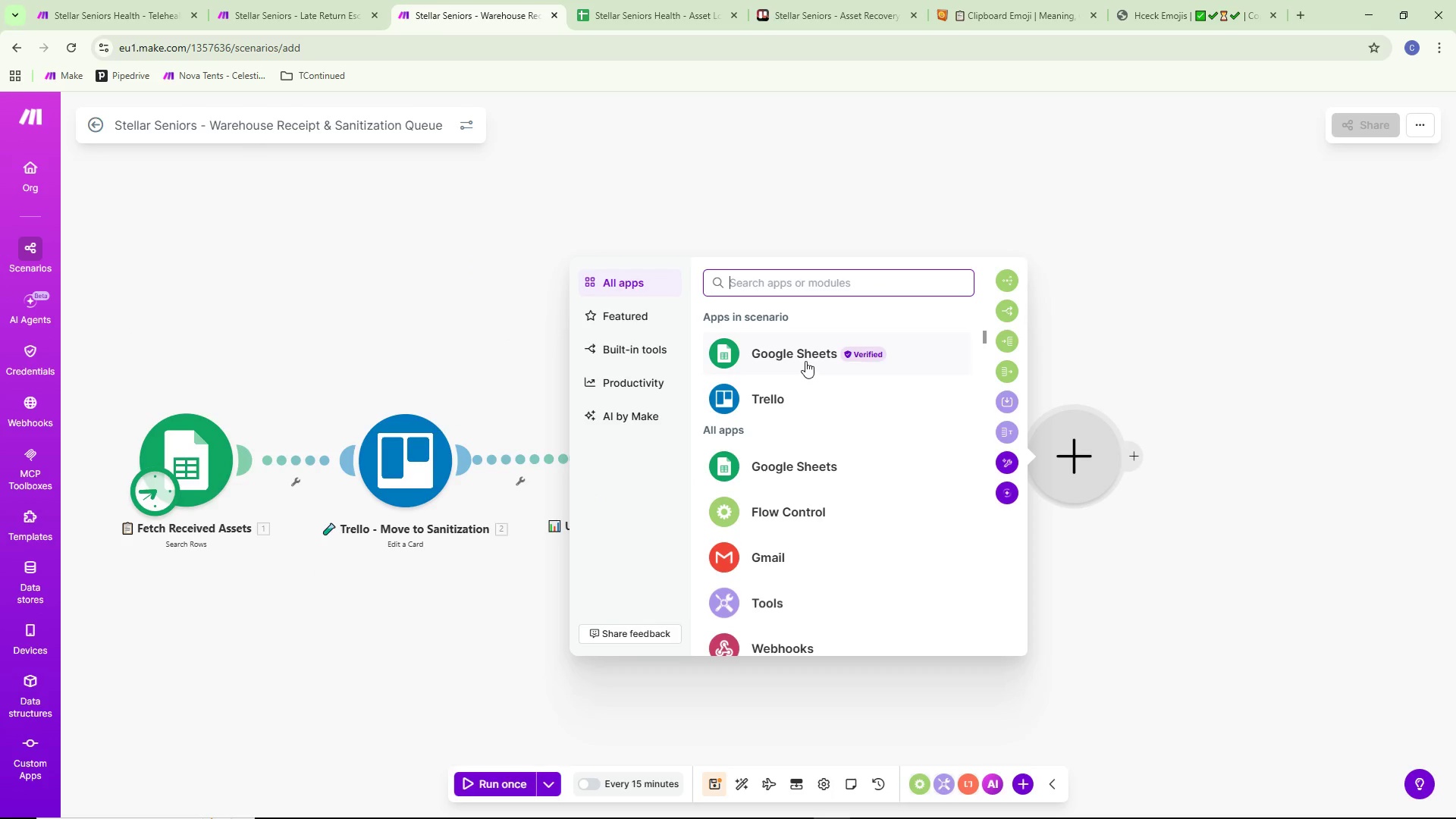 
left_click([737, 538])
 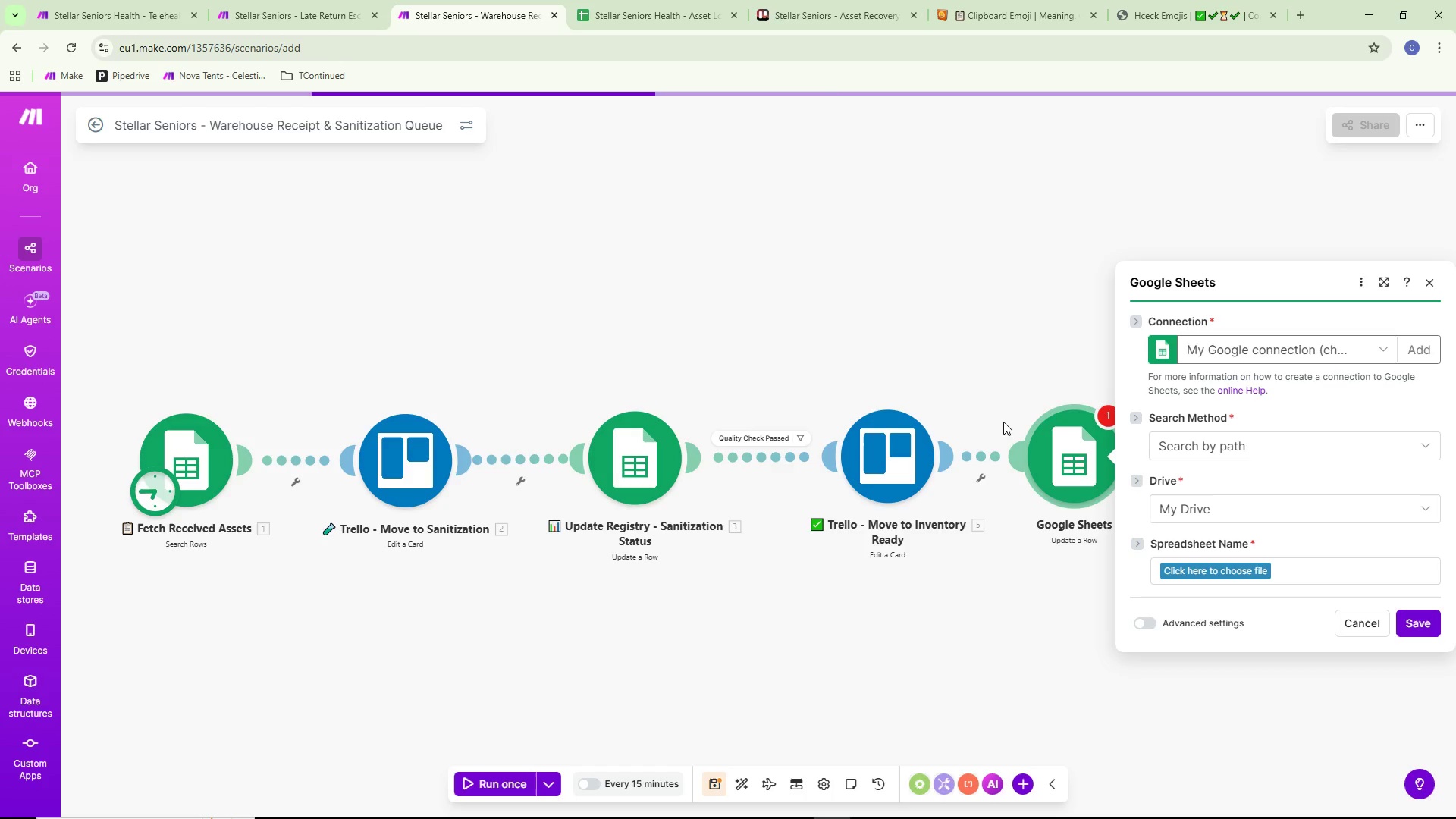 
wait(7.49)
 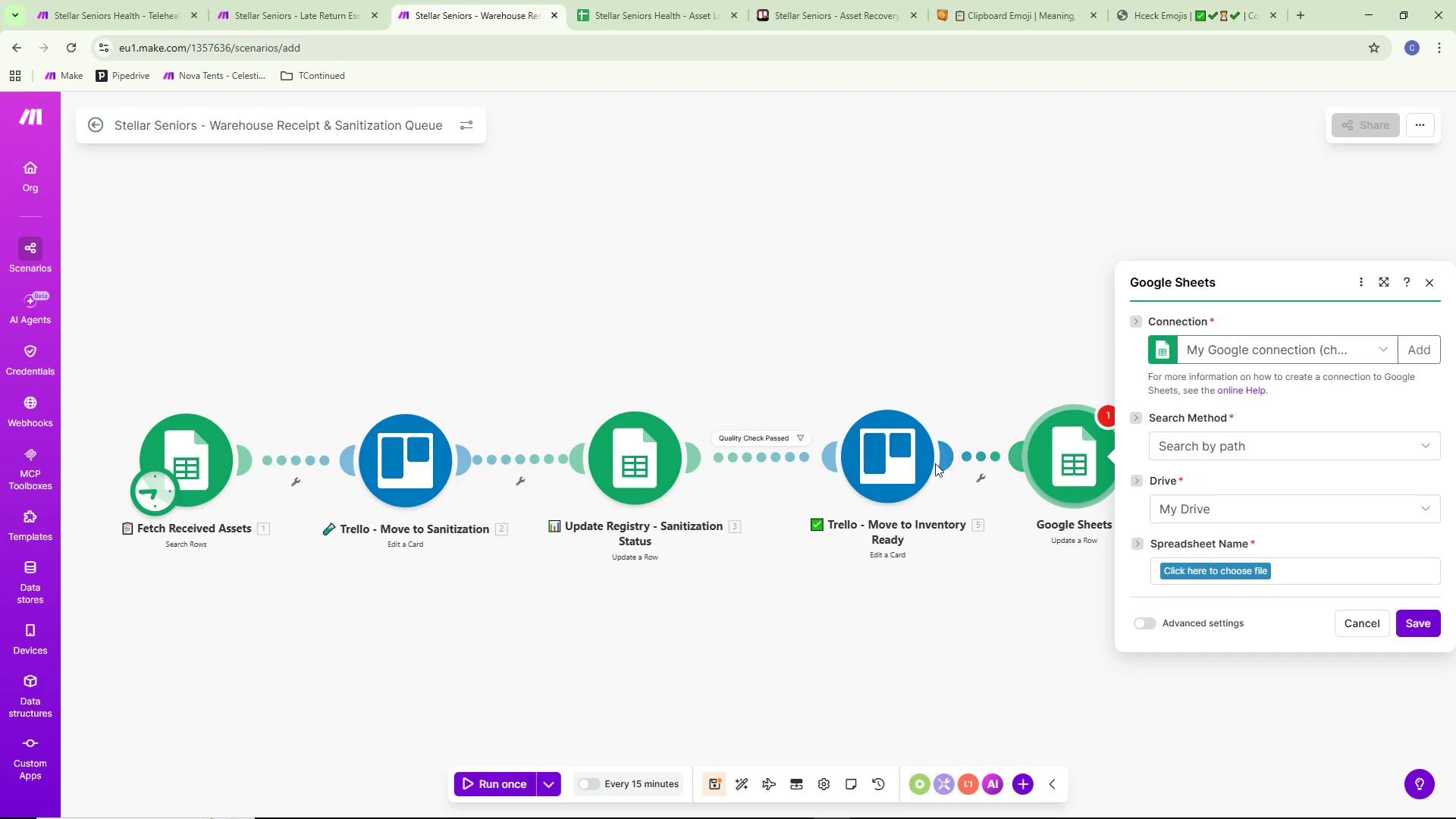 
scroll: coordinate [1323, 452], scroll_direction: down, amount: 2.0
 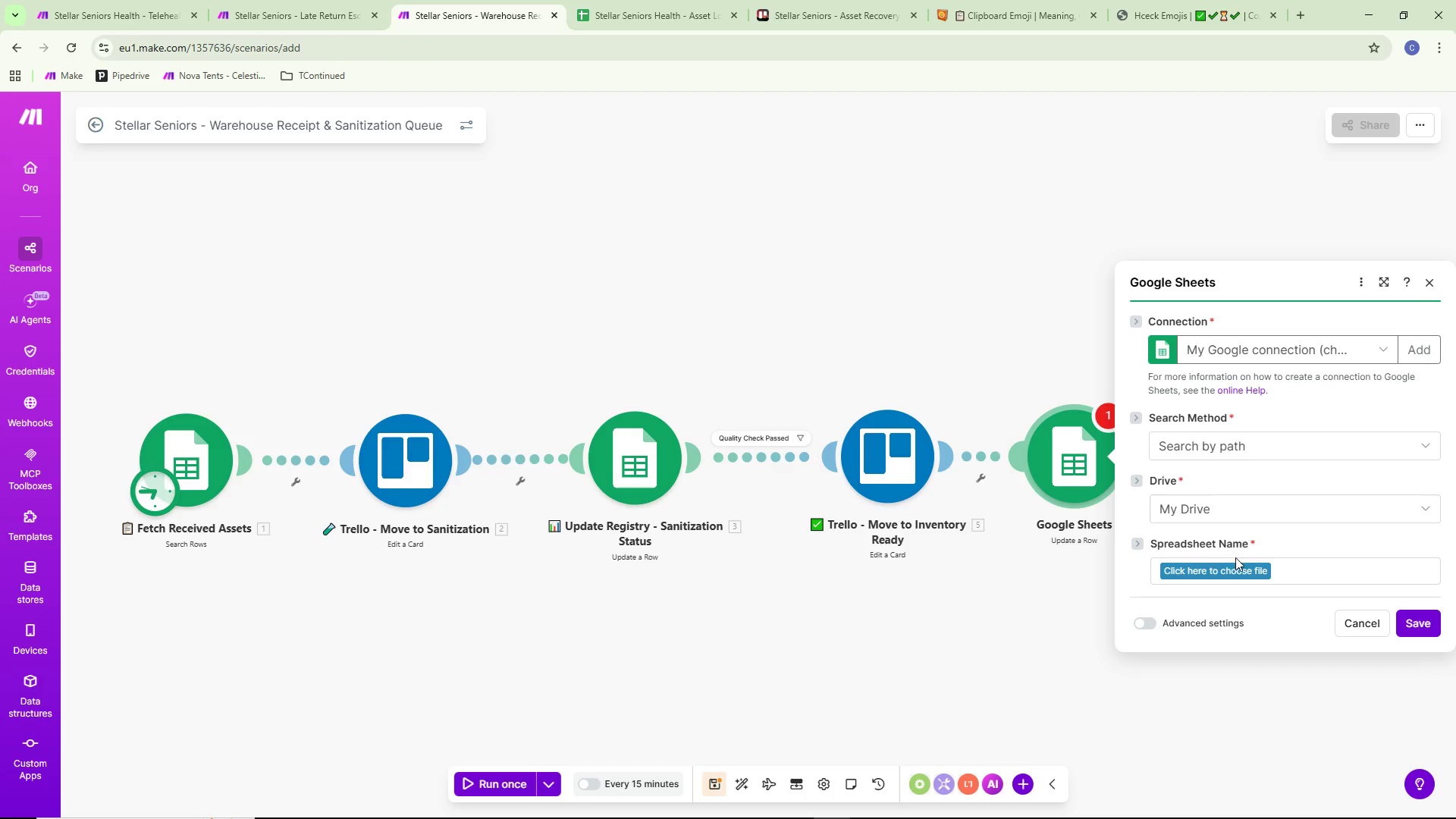 
left_click([1235, 557])
 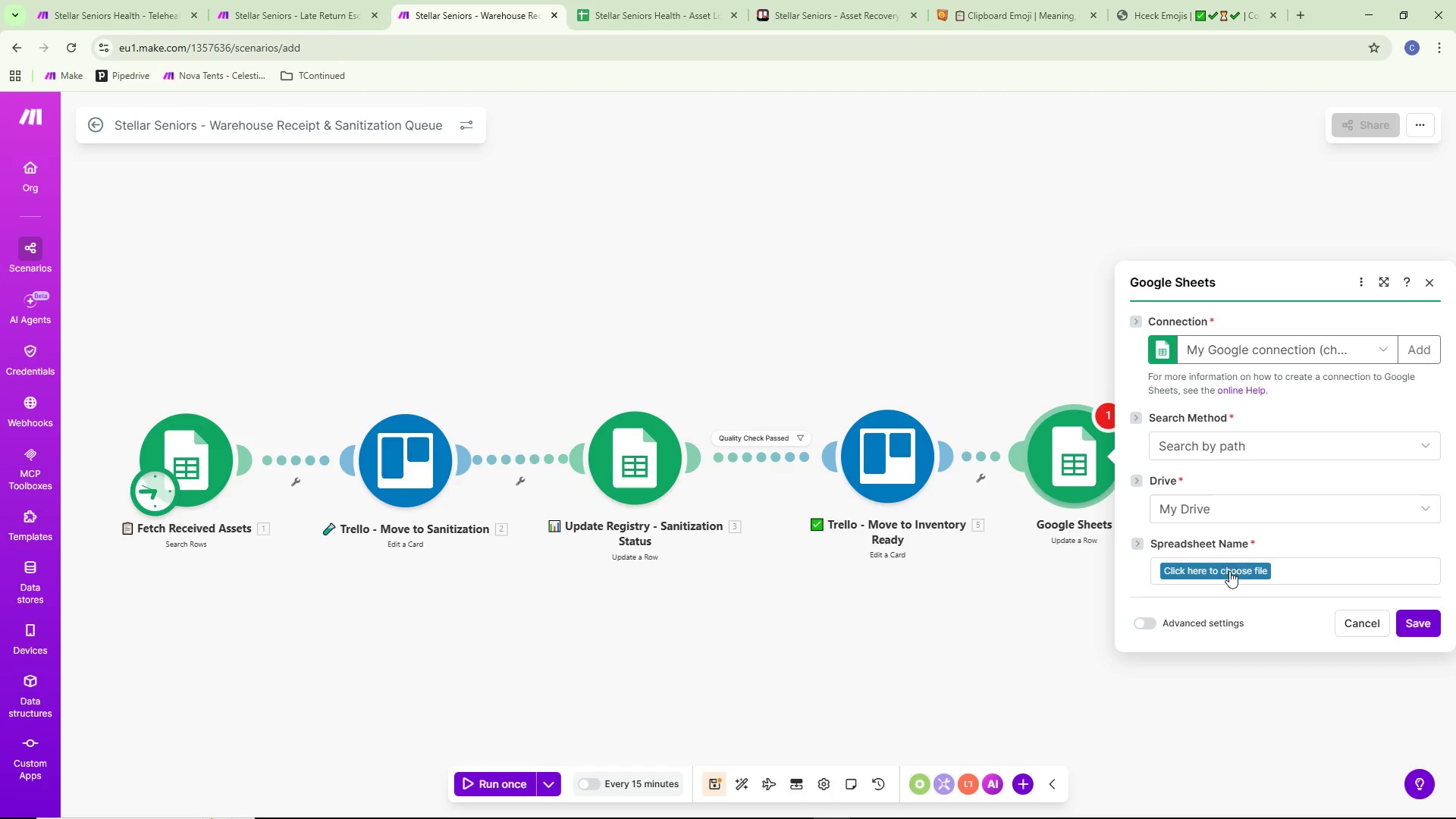 
left_click_drag(start_coordinate=[1229, 561], to_coordinate=[1229, 565])
 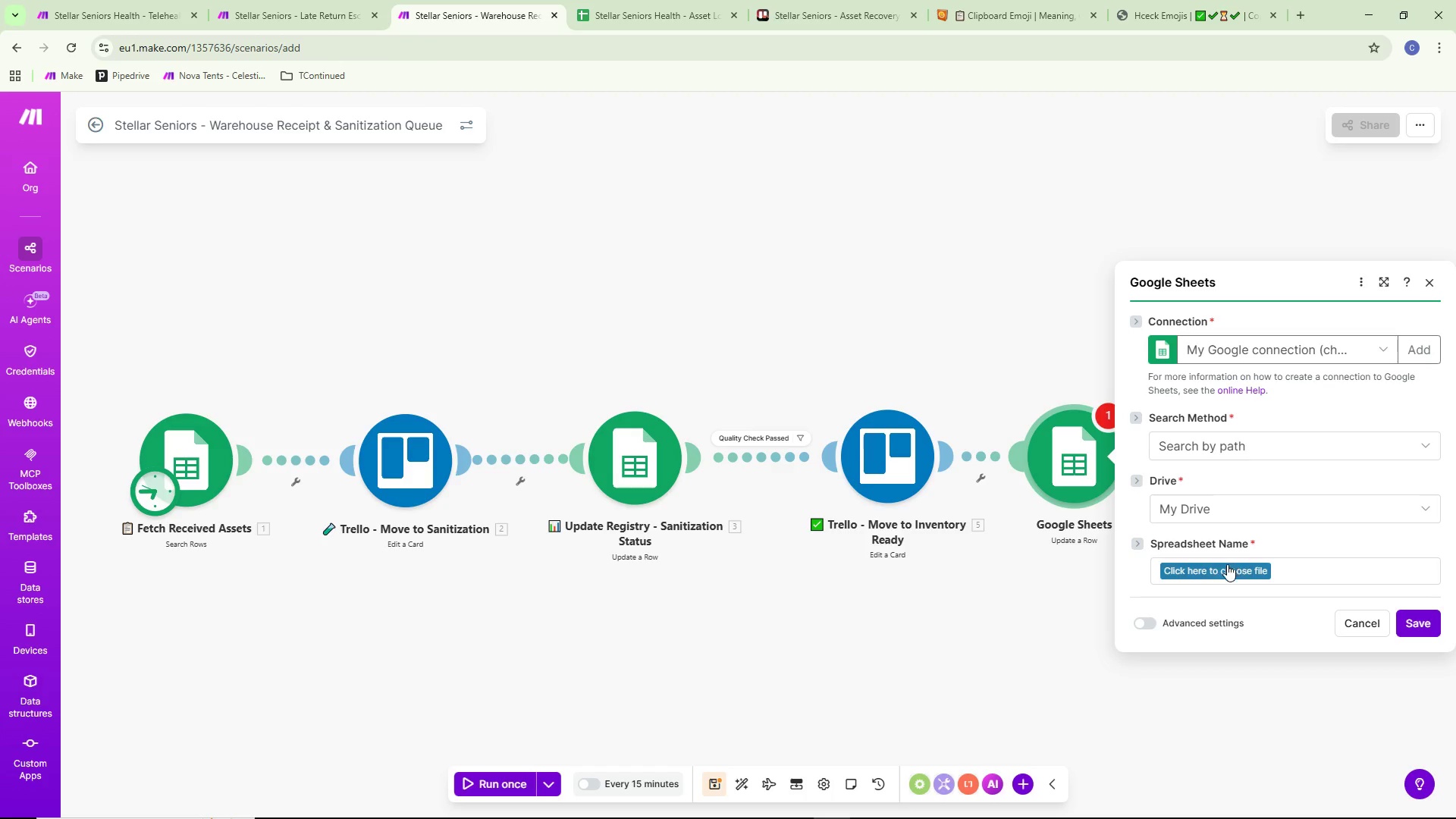 
left_click([1225, 566])
 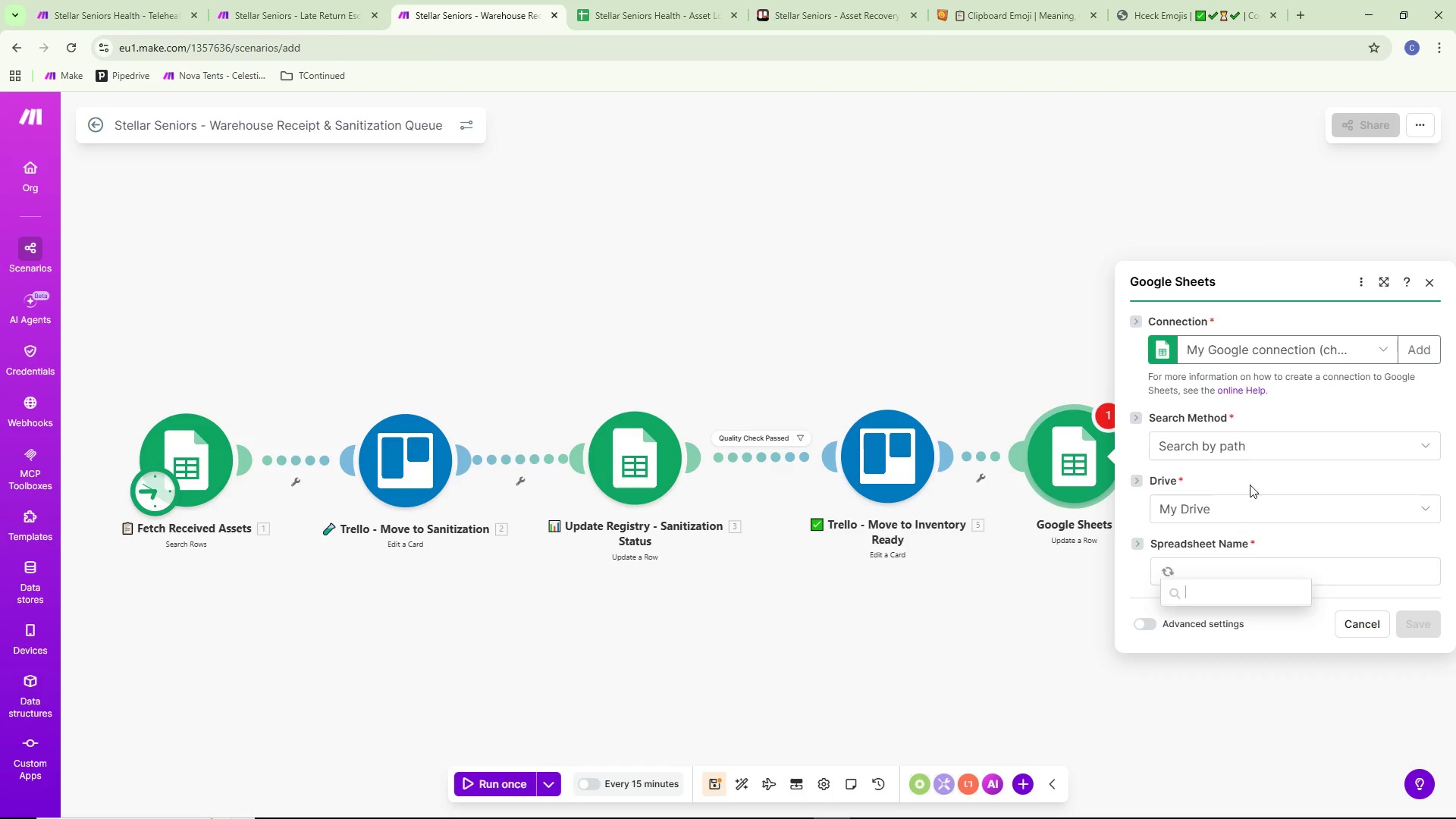 
scroll: coordinate [1254, 460], scroll_direction: down, amount: 2.0
 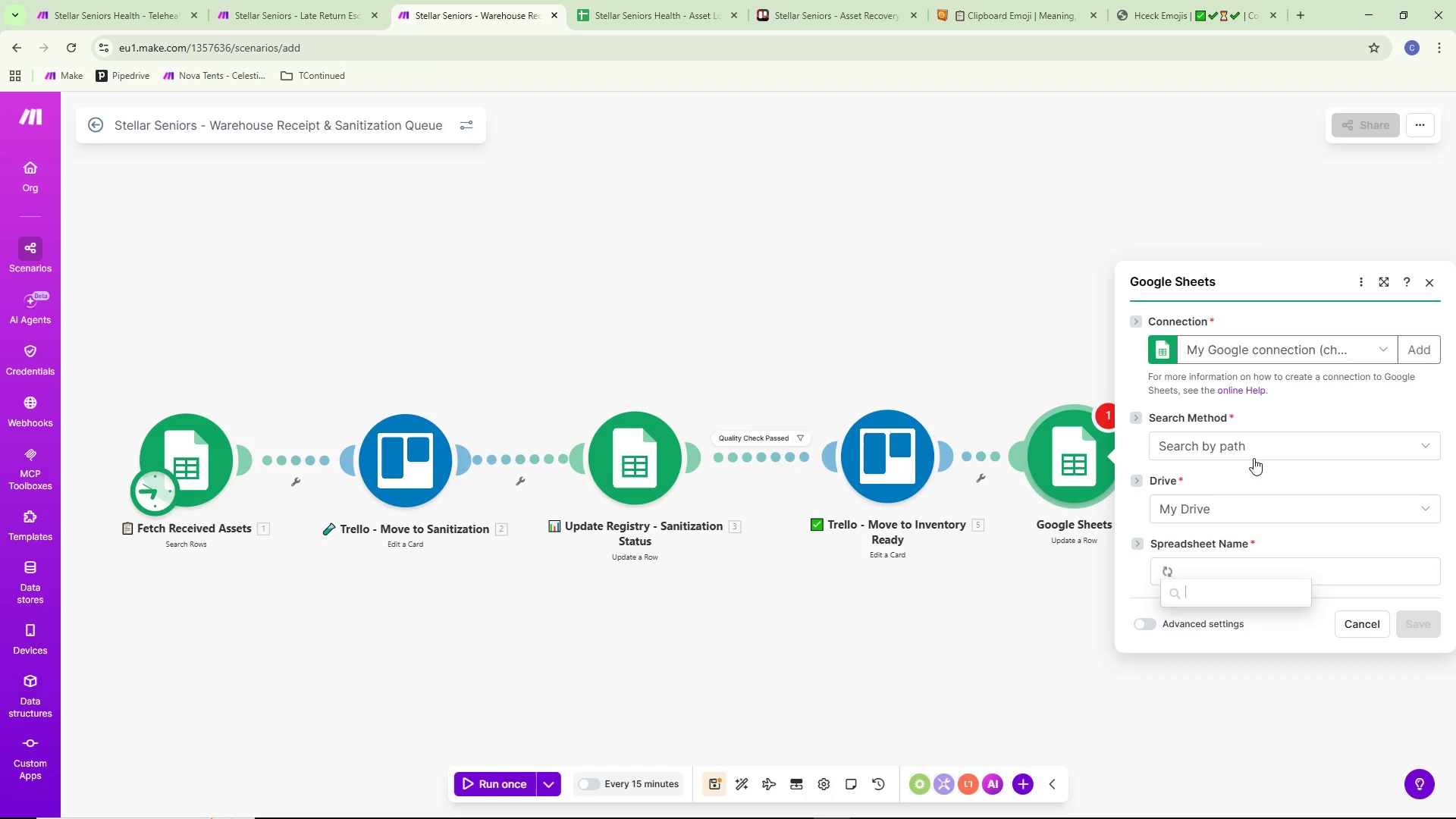 
mouse_move([1238, 449])
 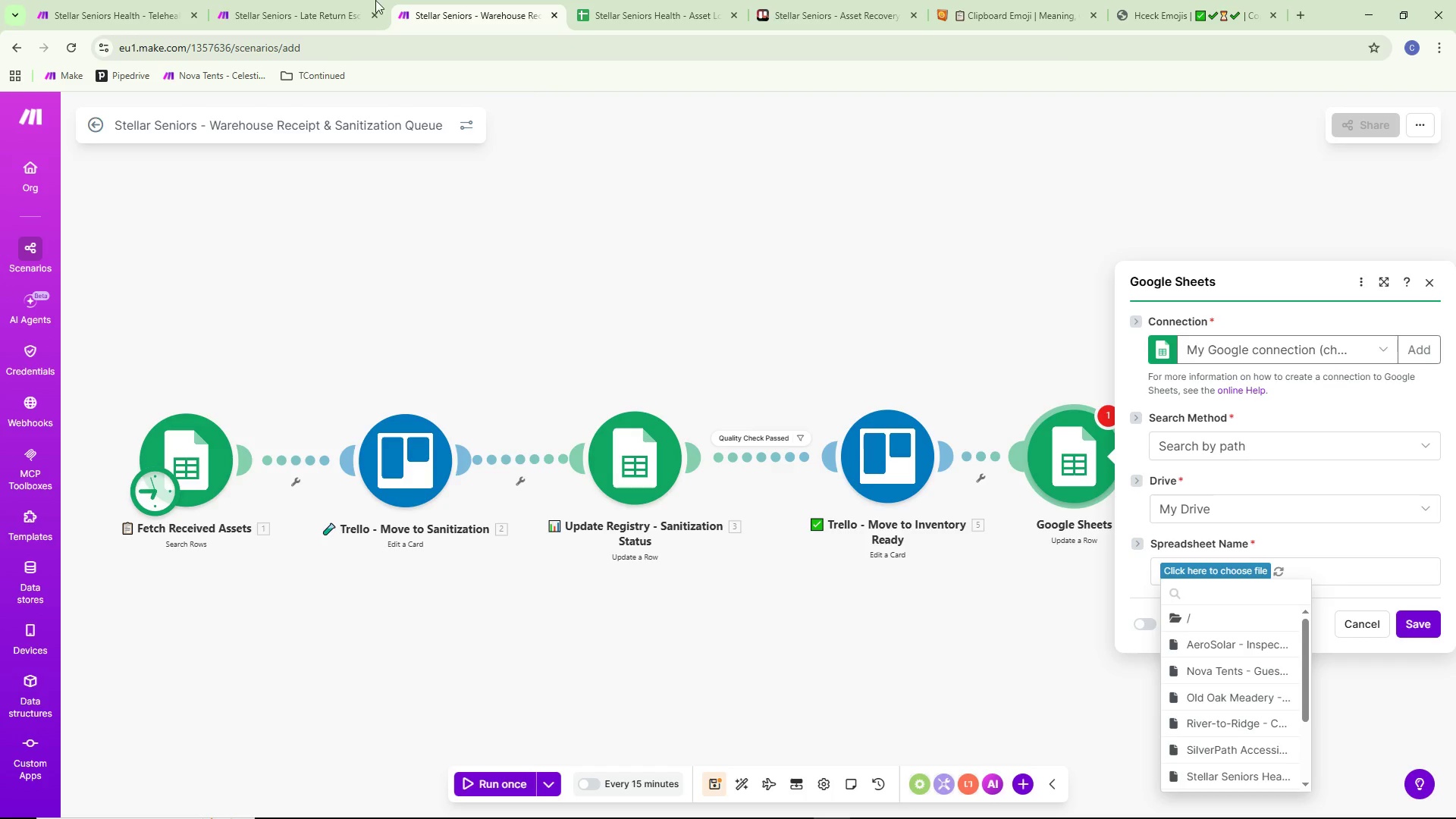 
left_click([221, 0])
 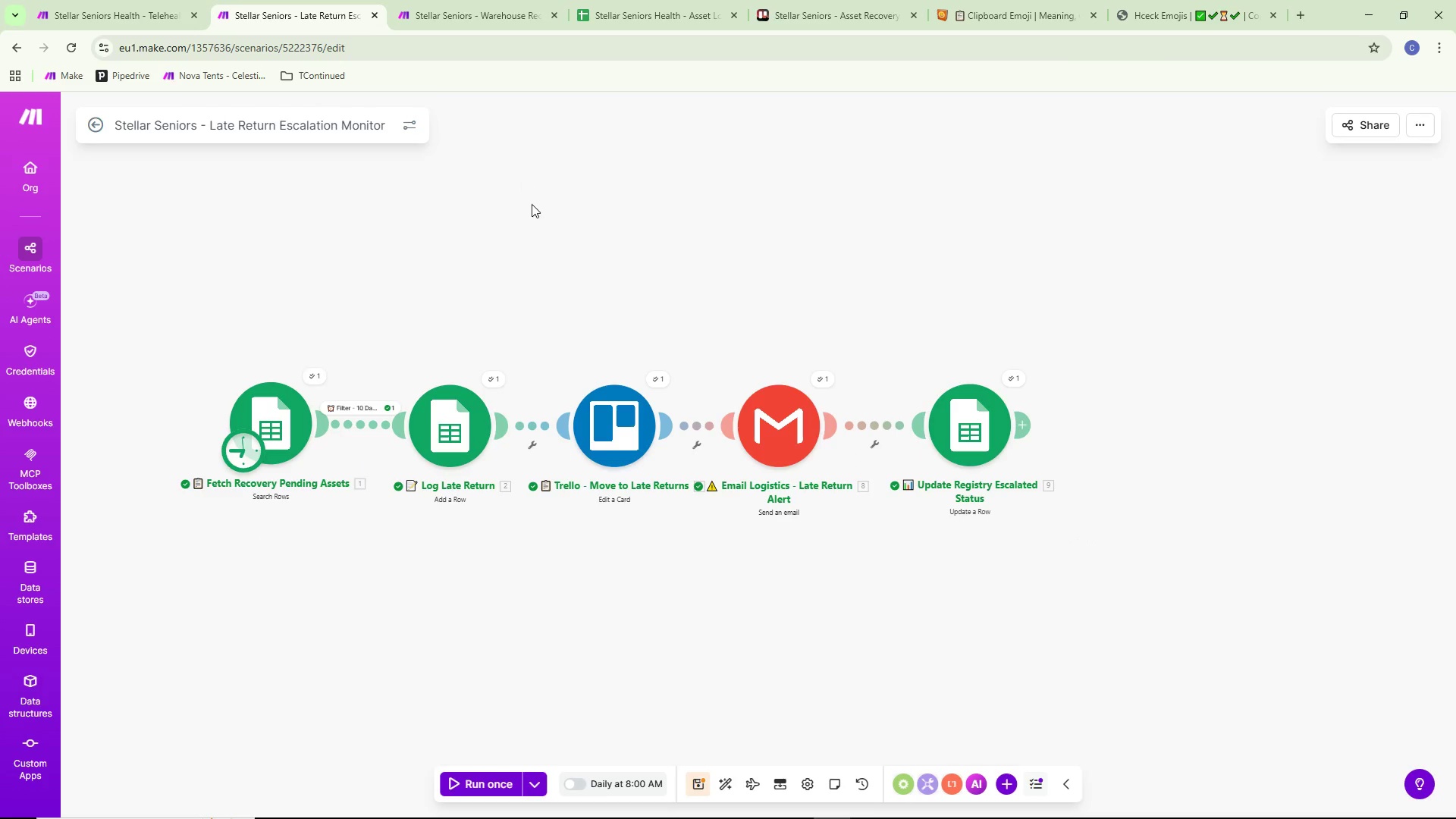 
left_click_drag(start_coordinate=[532, 207], to_coordinate=[673, 124])
 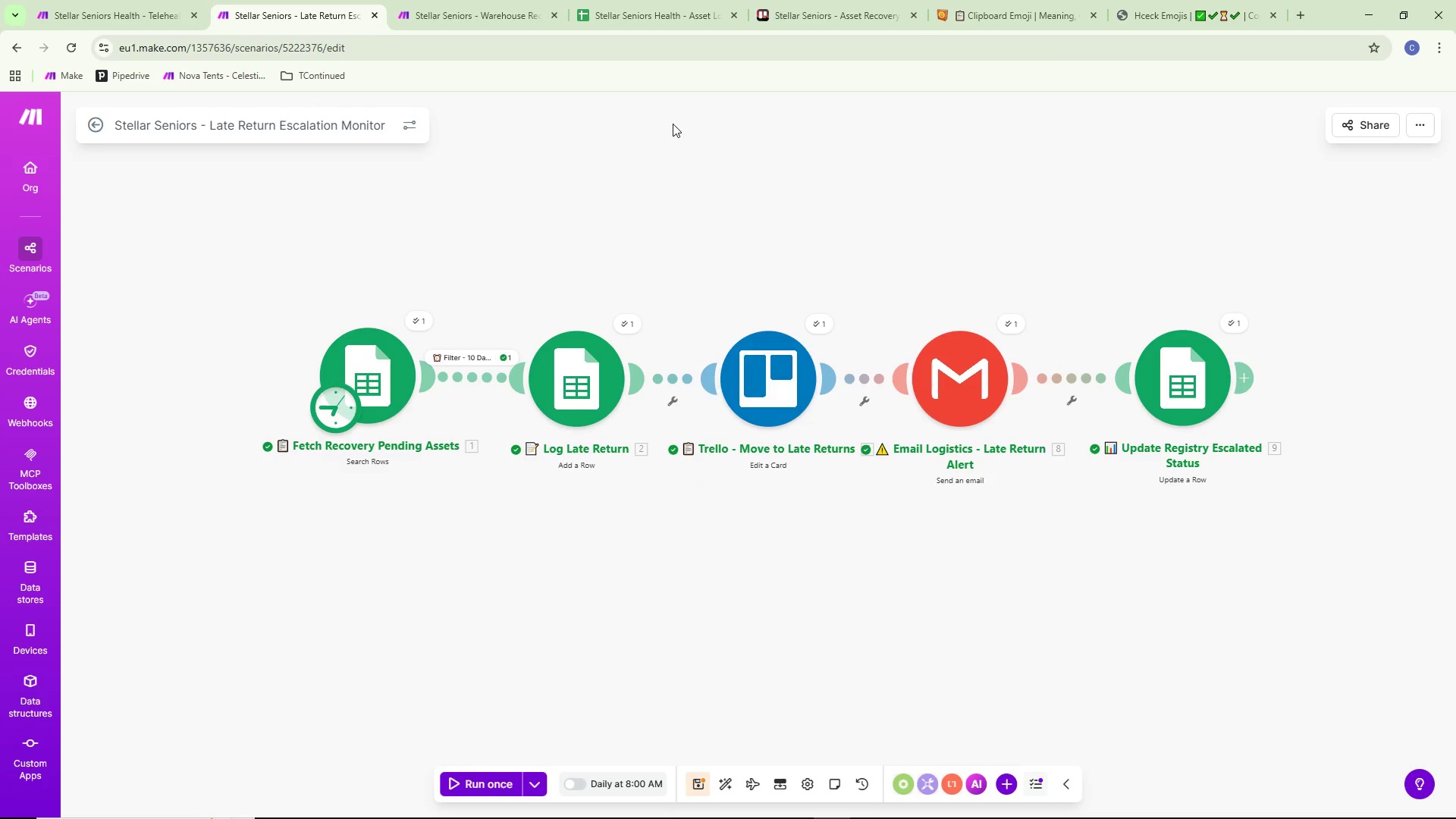 
scroll: coordinate [532, 207], scroll_direction: up, amount: 1.0
 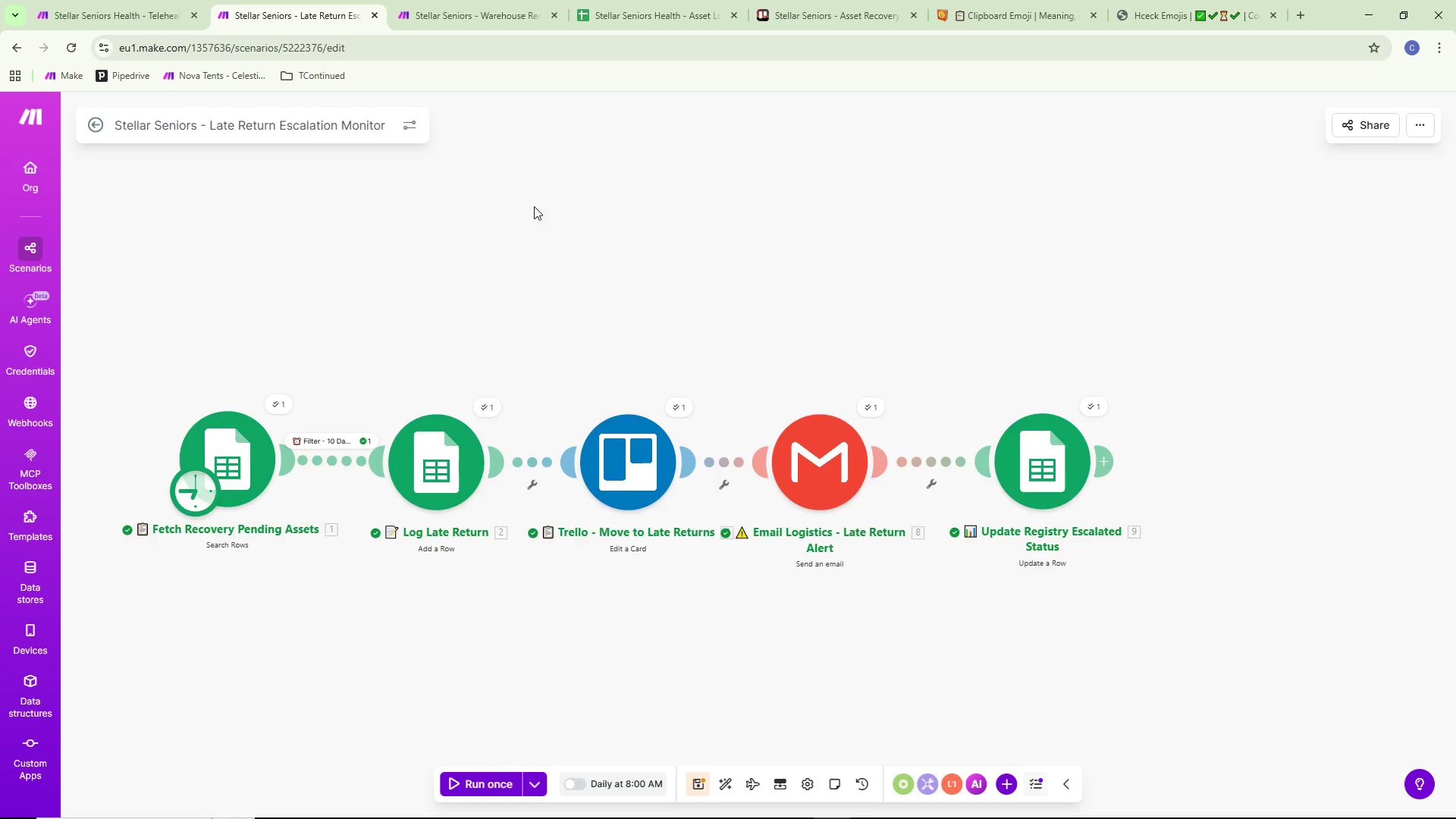 
wait(7.34)
 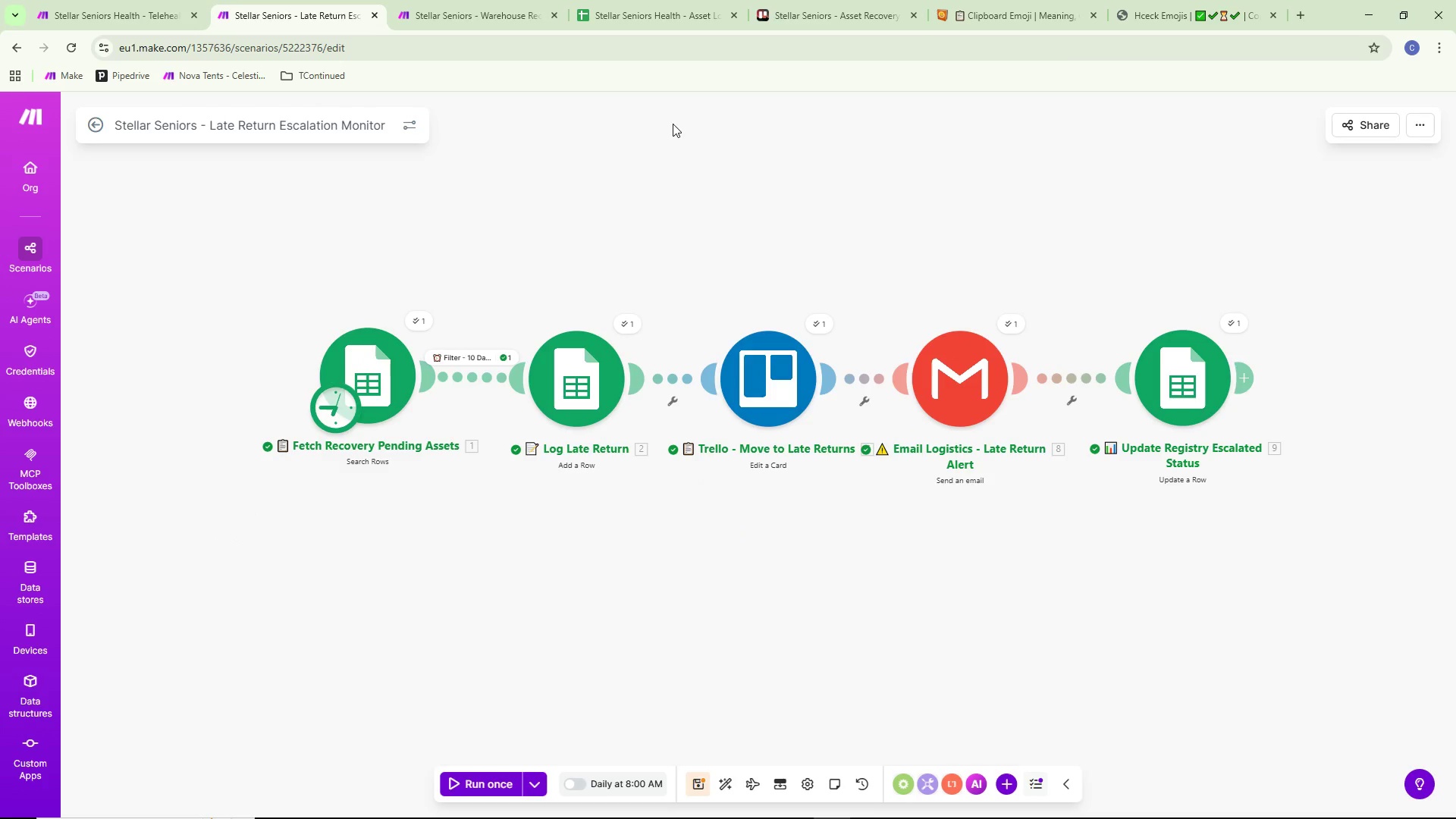 
left_click([507, 0])
 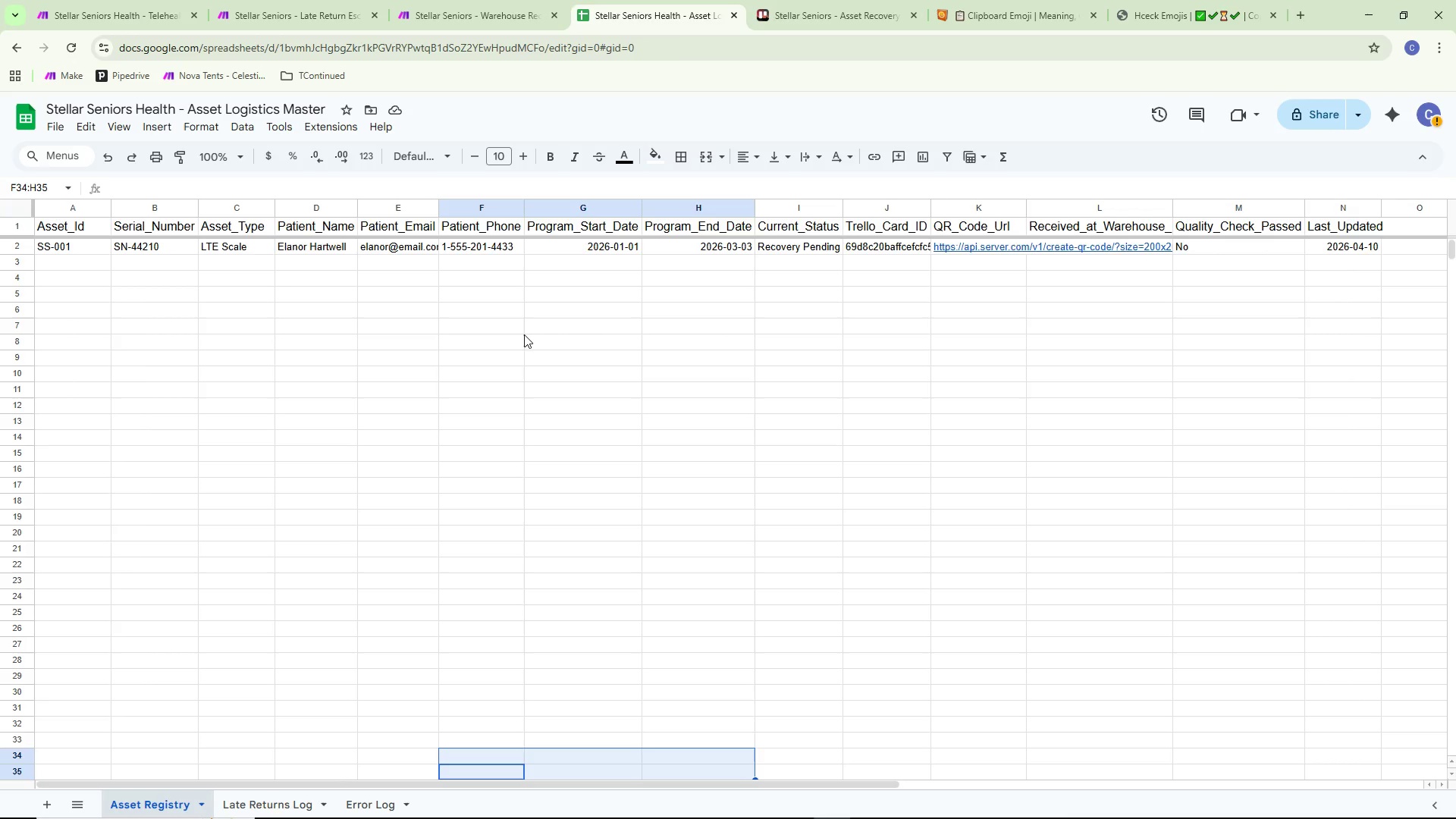 
wait(14.84)
 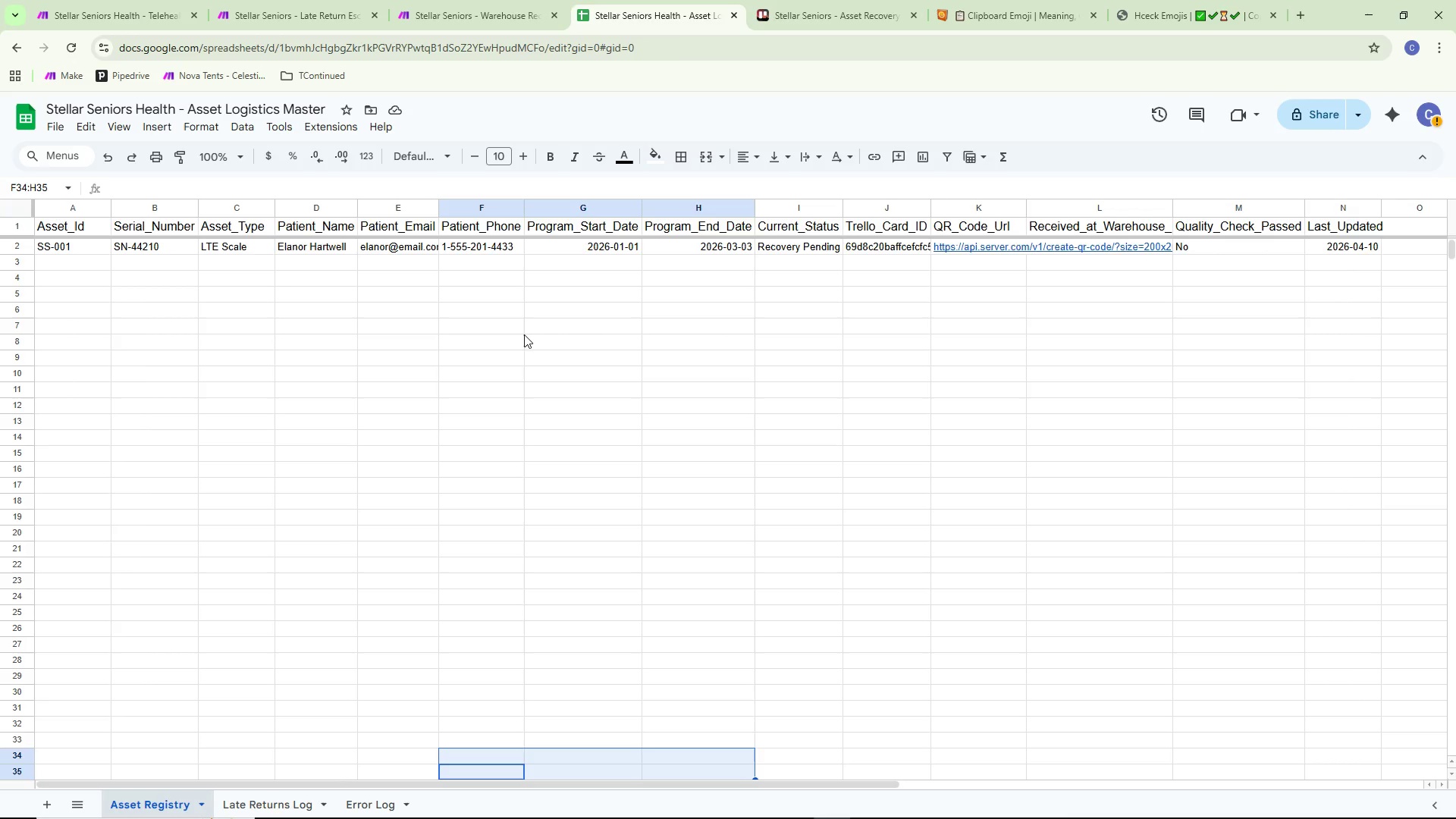 
scroll: coordinate [527, 332], scroll_direction: down, amount: 1.0
 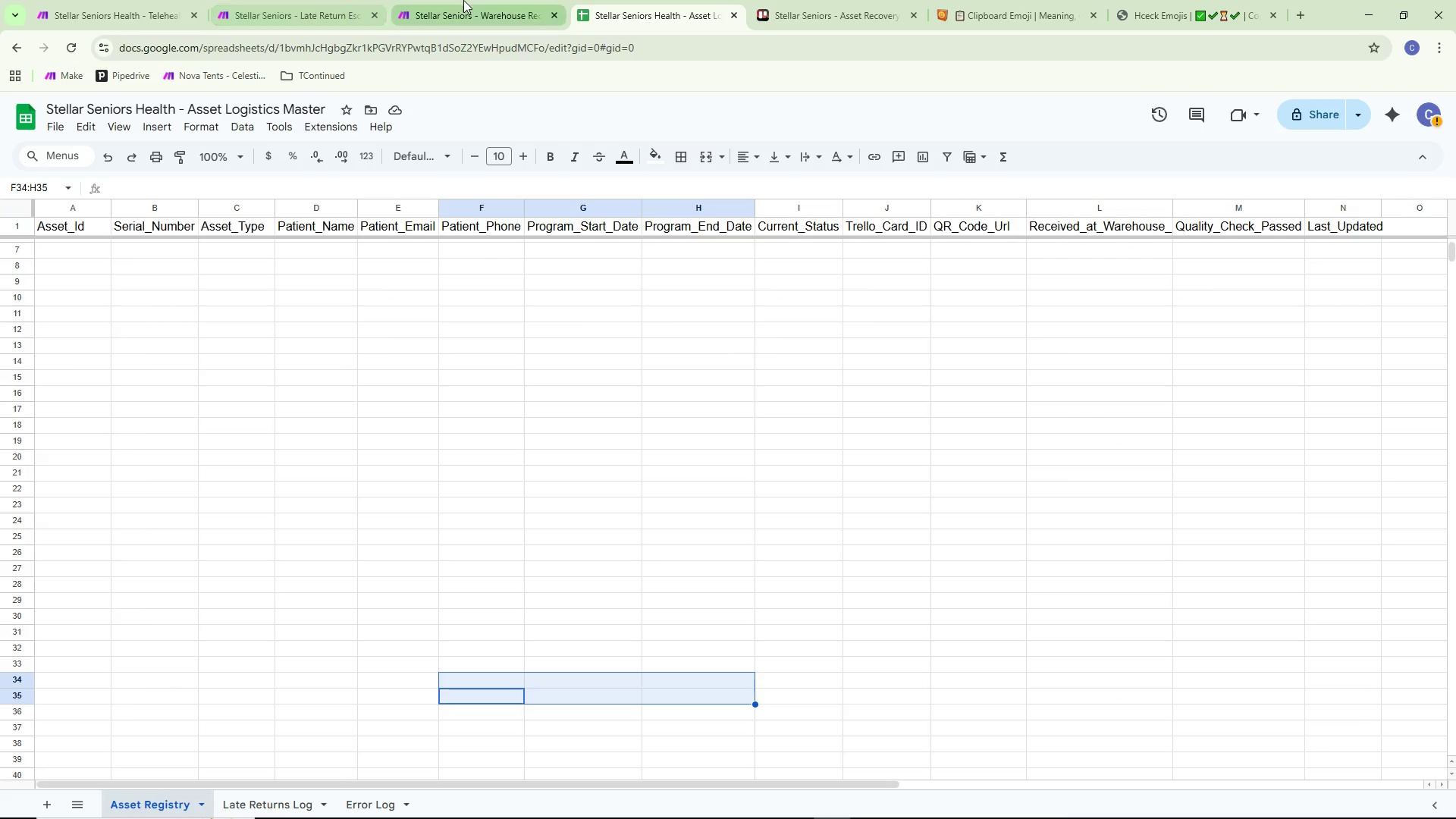 
double_click([466, 15])
 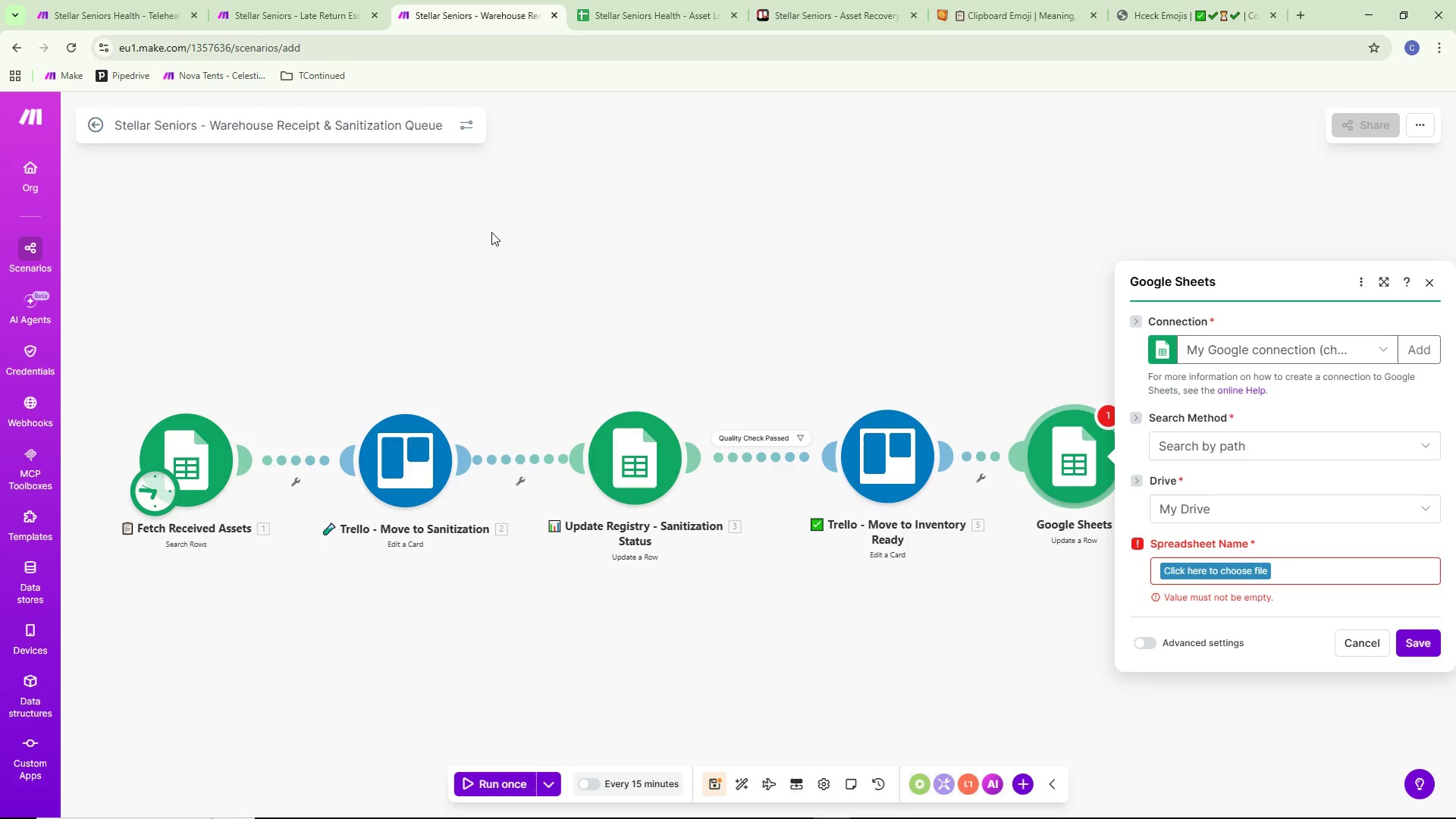 
wait(28.69)
 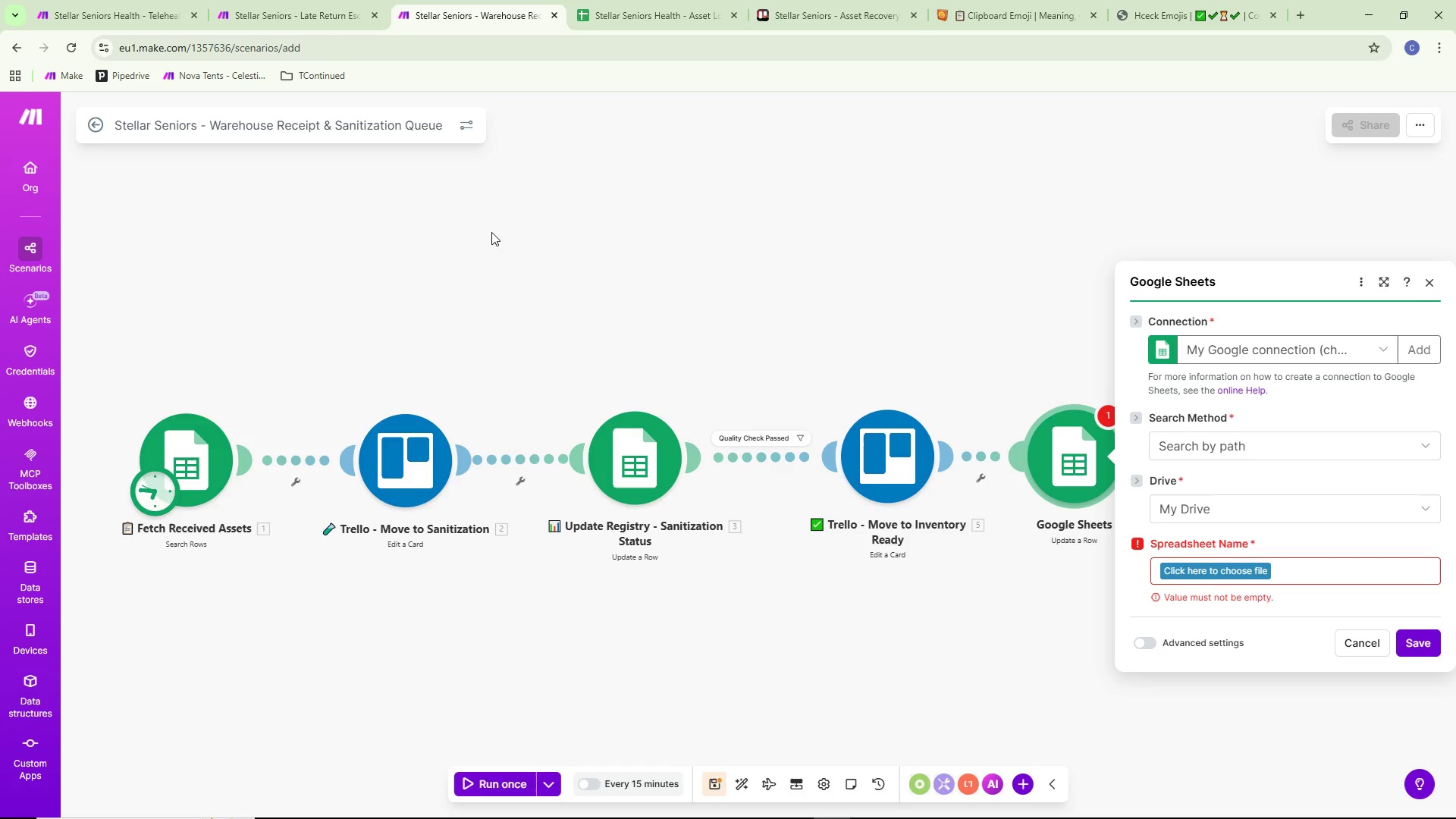 
scroll: coordinate [492, 234], scroll_direction: down, amount: 3.0
 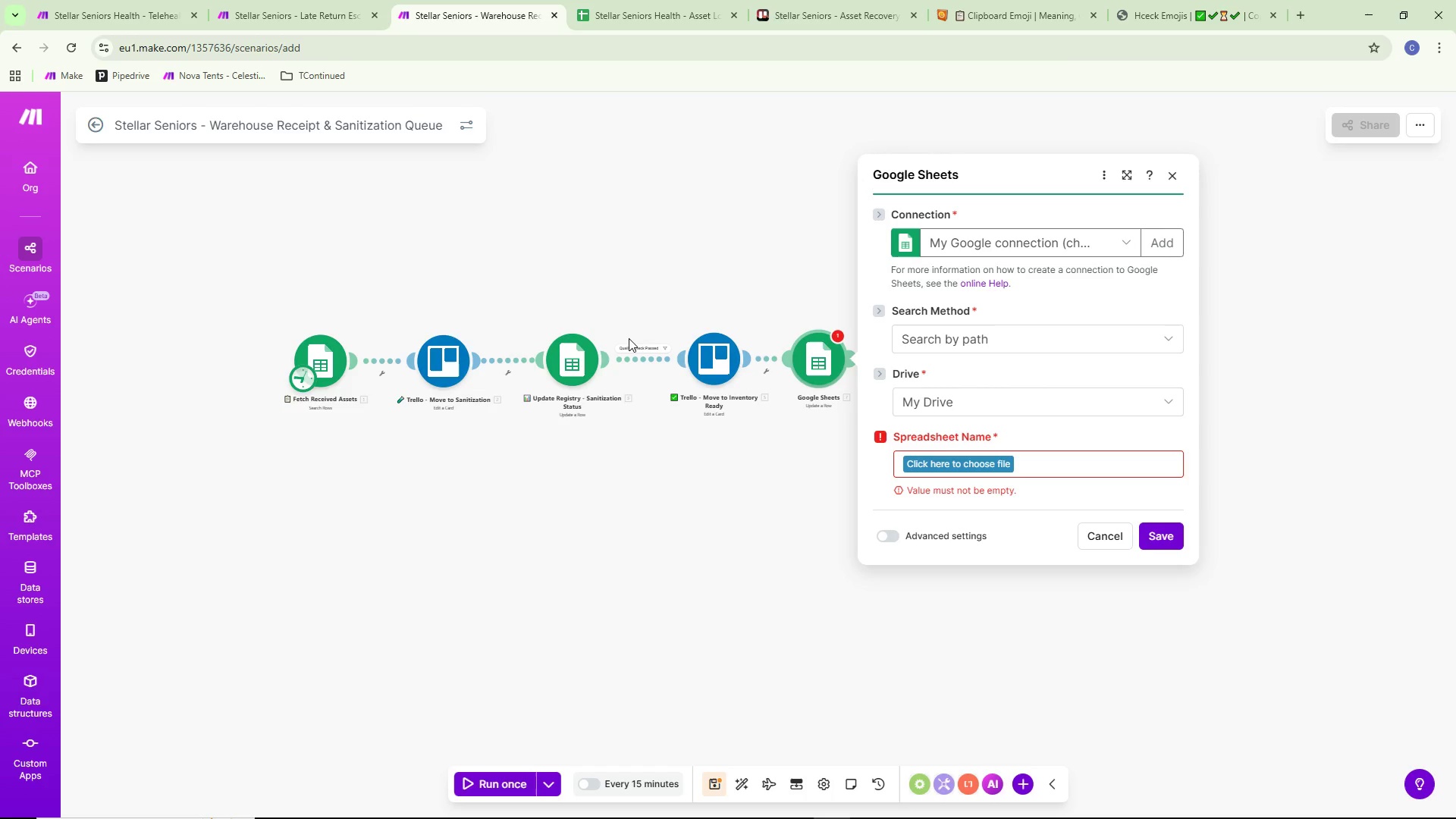 
wait(14.58)
 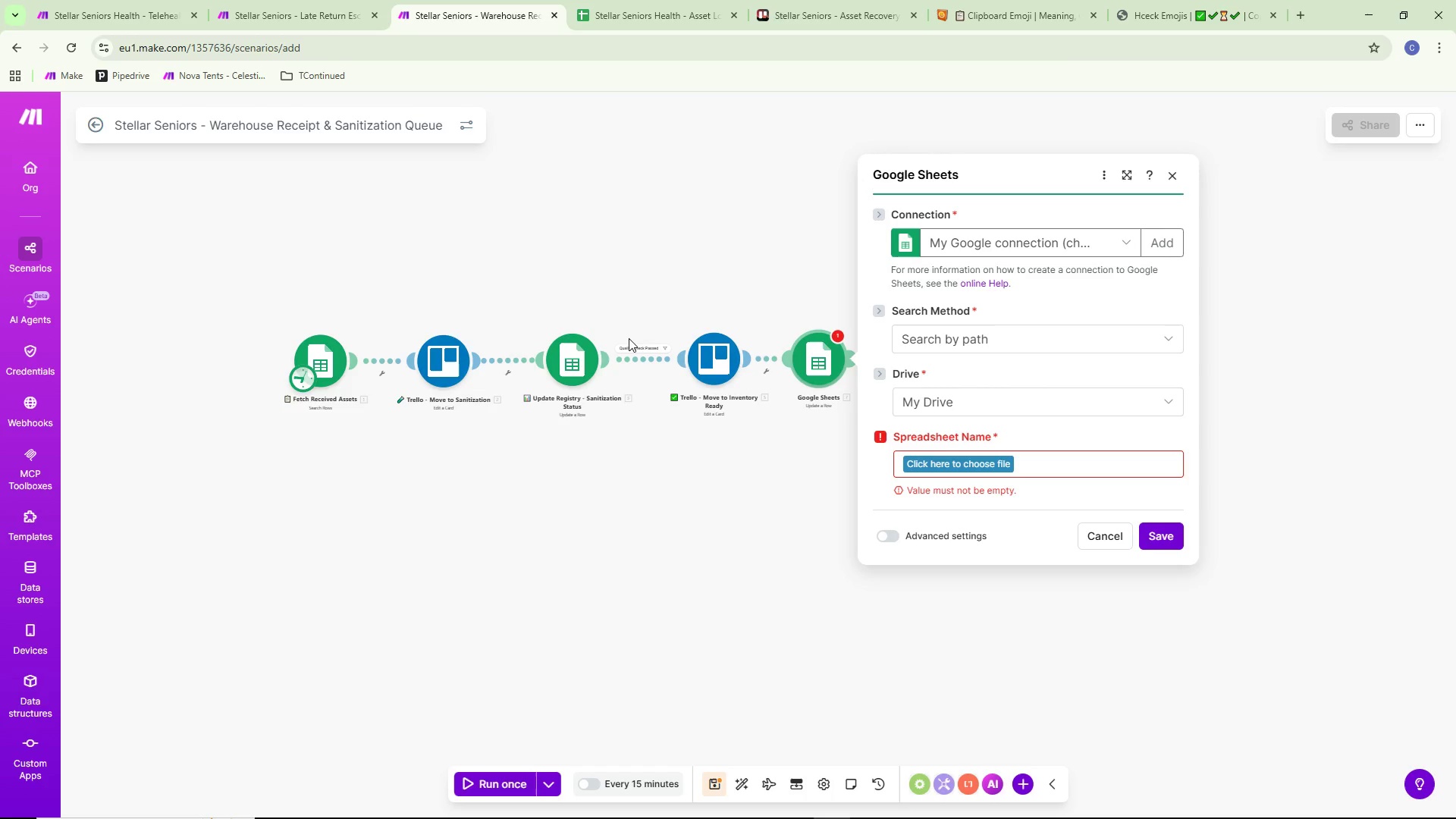 
left_click([1004, 447])
 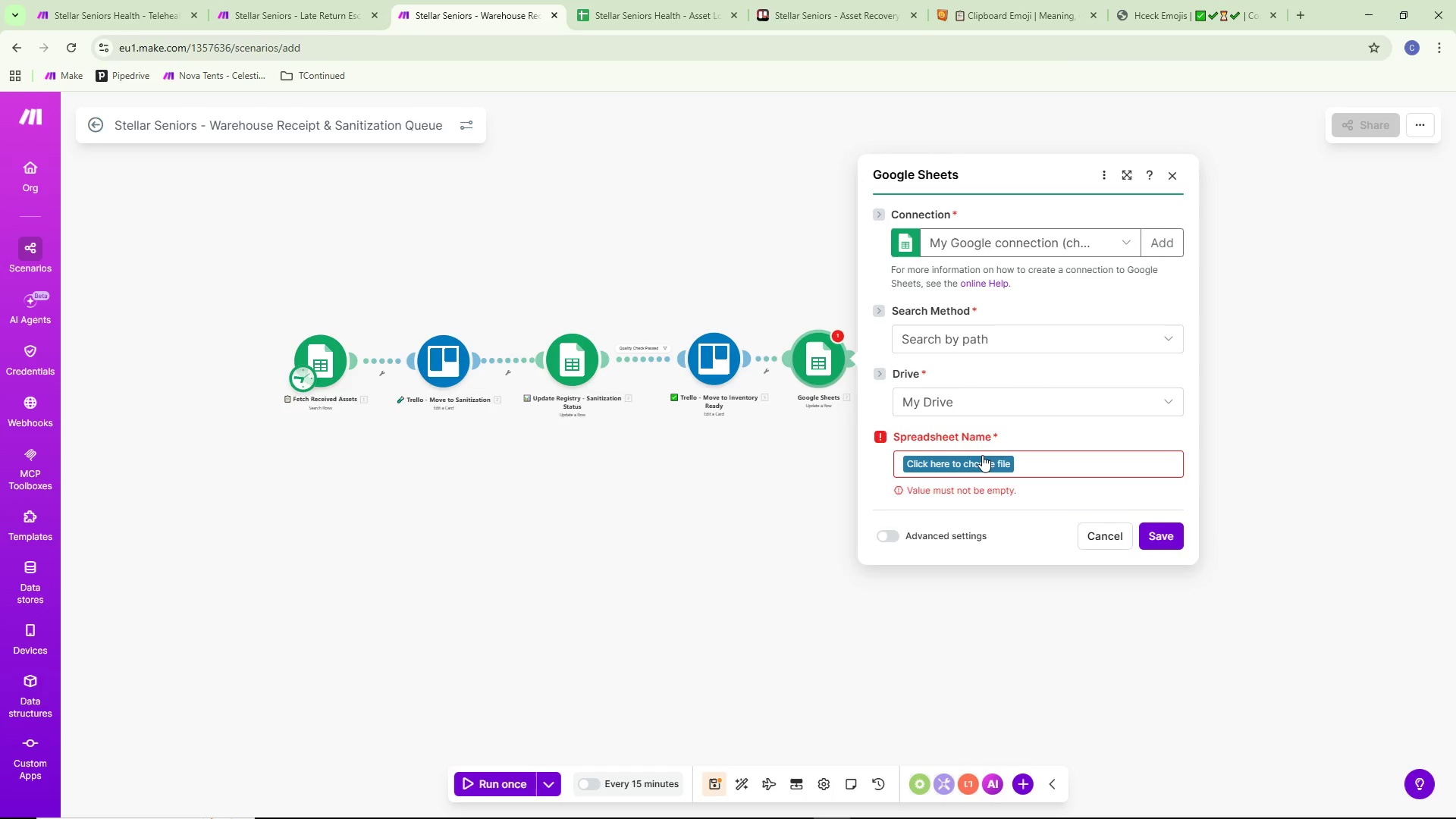 
left_click_drag(start_coordinate=[982, 455], to_coordinate=[979, 465])
 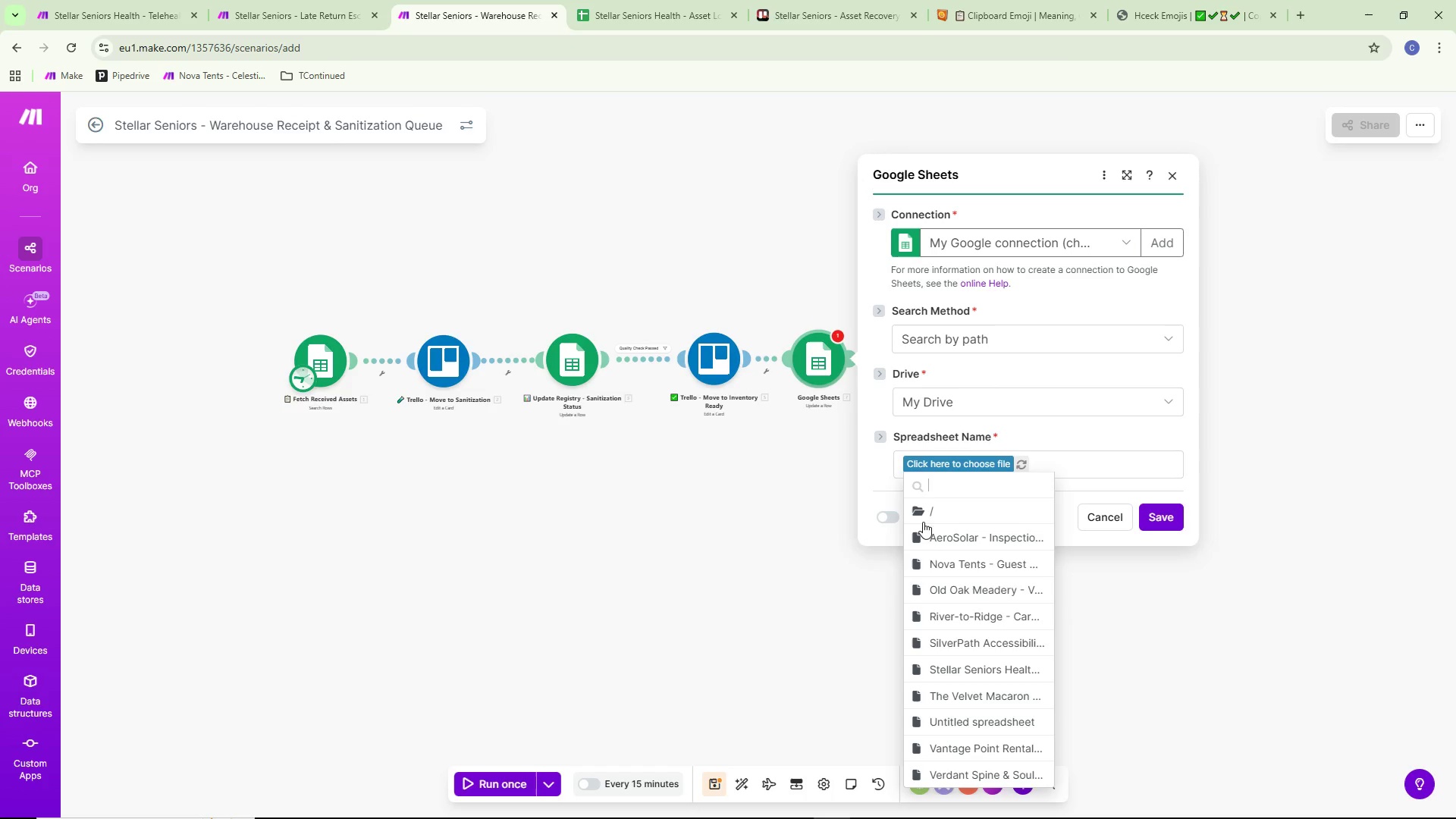 
scroll: coordinate [987, 559], scroll_direction: down, amount: 4.0
 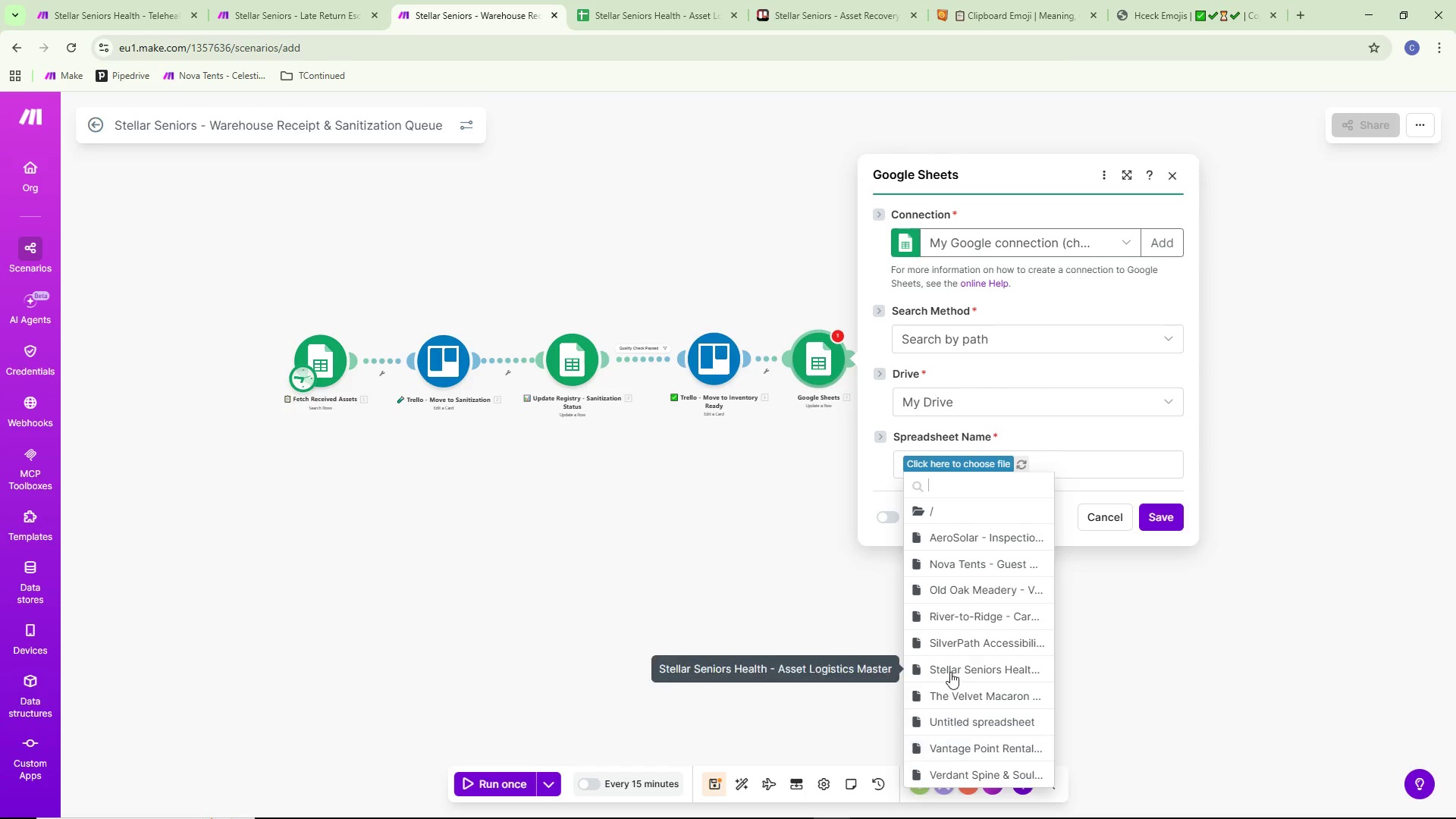 
left_click([956, 670])
 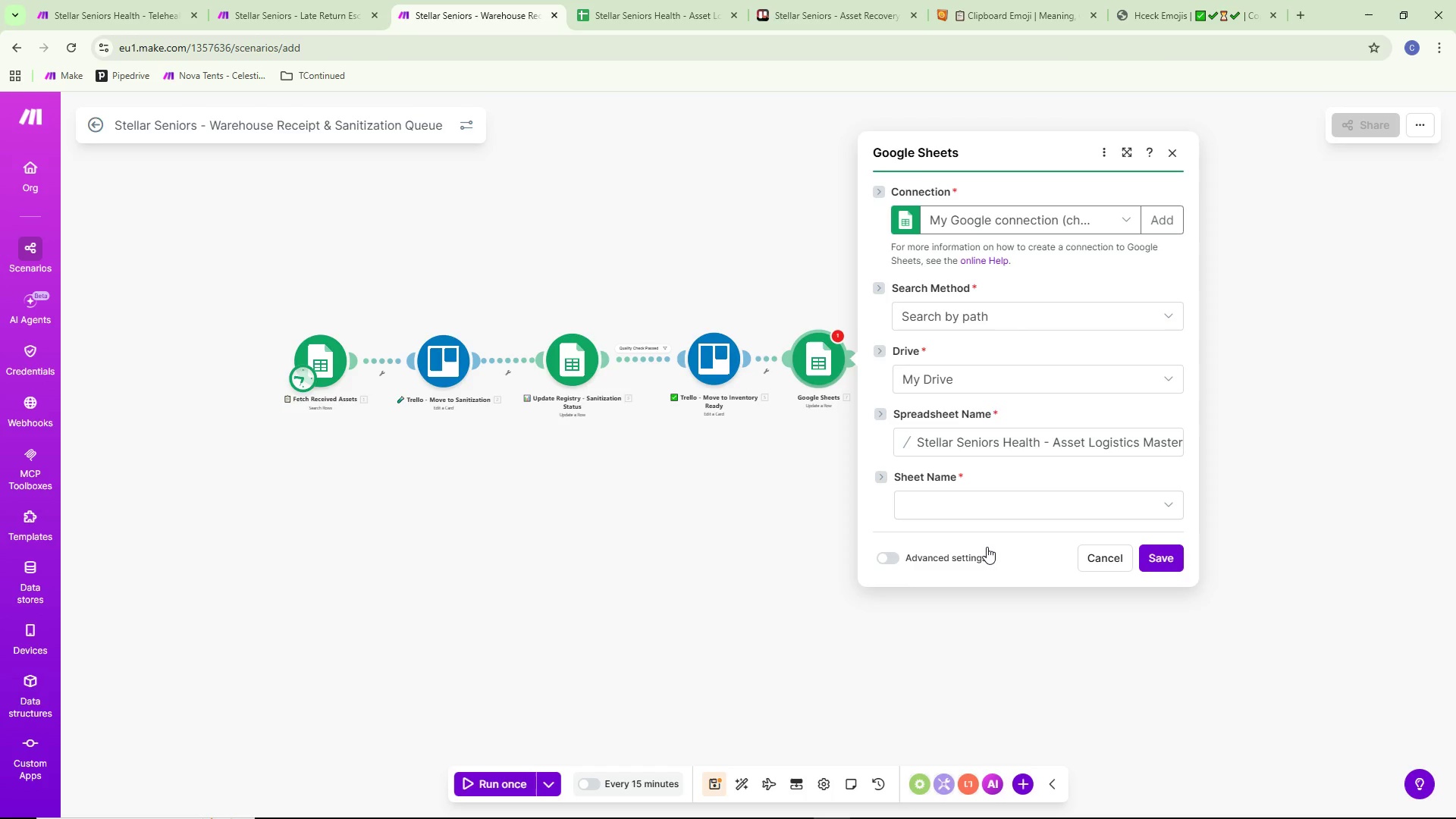 
wait(26.42)
 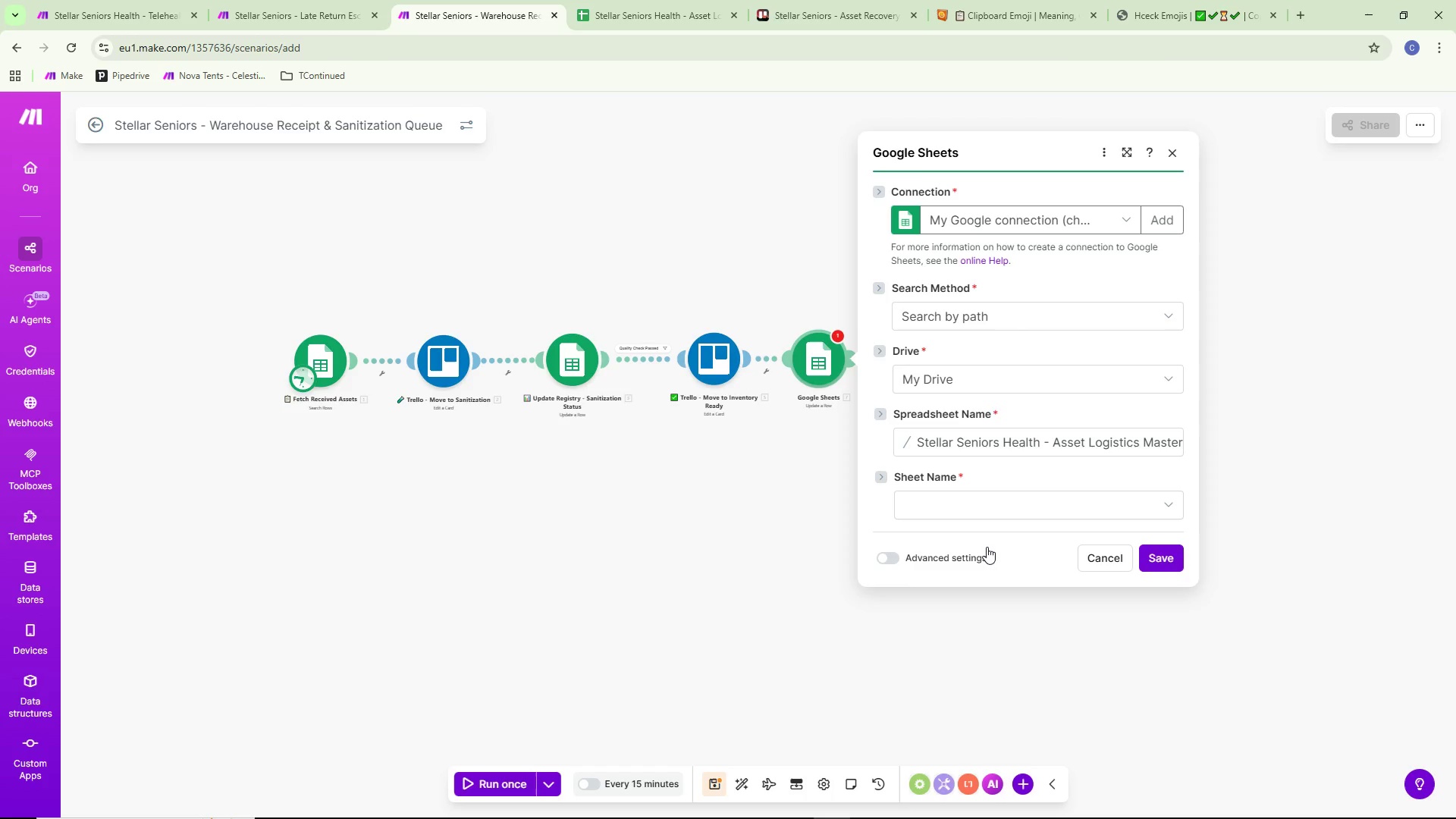 
left_click([297, 0])
 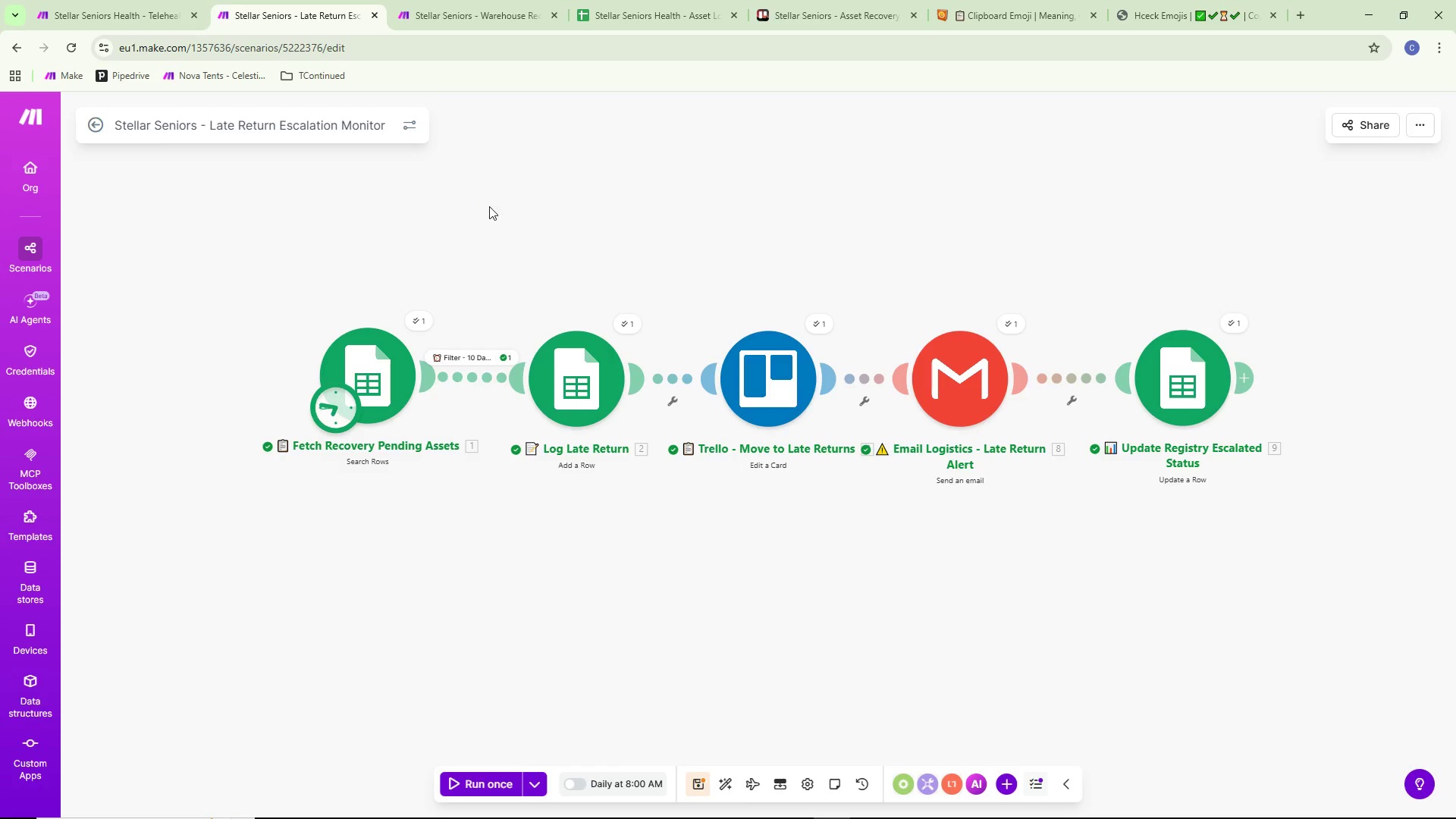 
left_click([120, 0])
 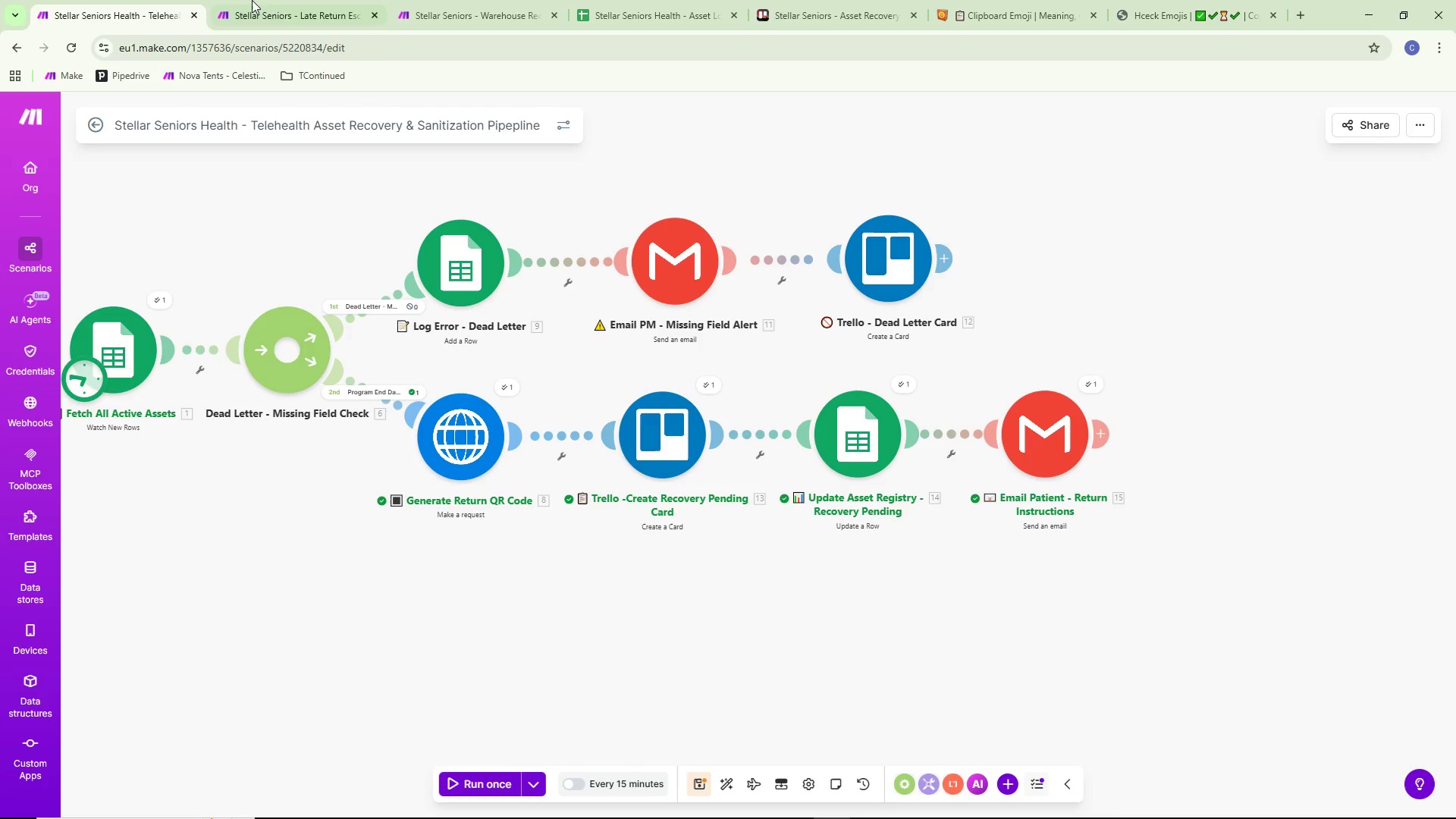 
left_click([272, 0])
 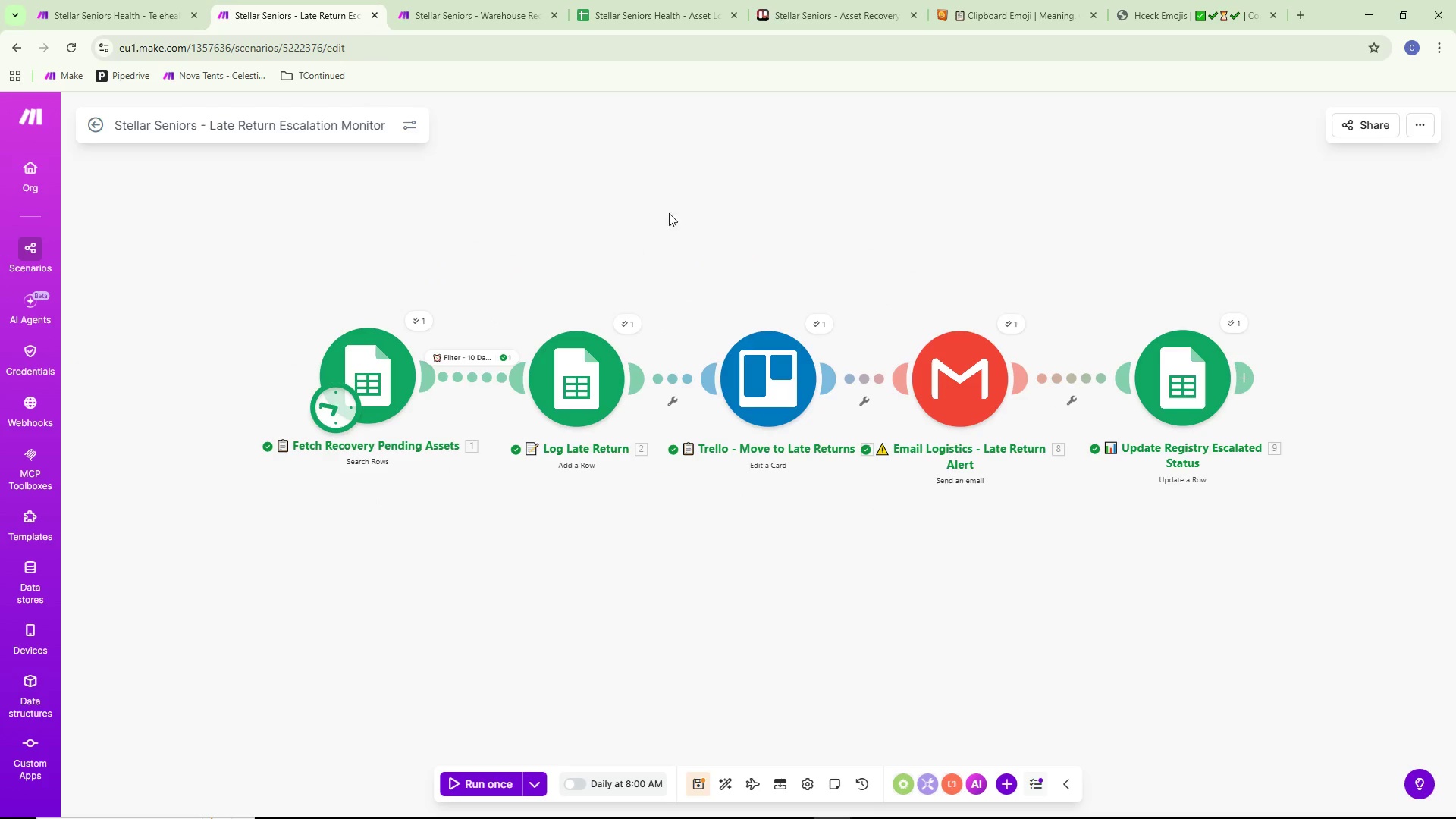 
left_click_drag(start_coordinate=[711, 215], to_coordinate=[538, 223])
 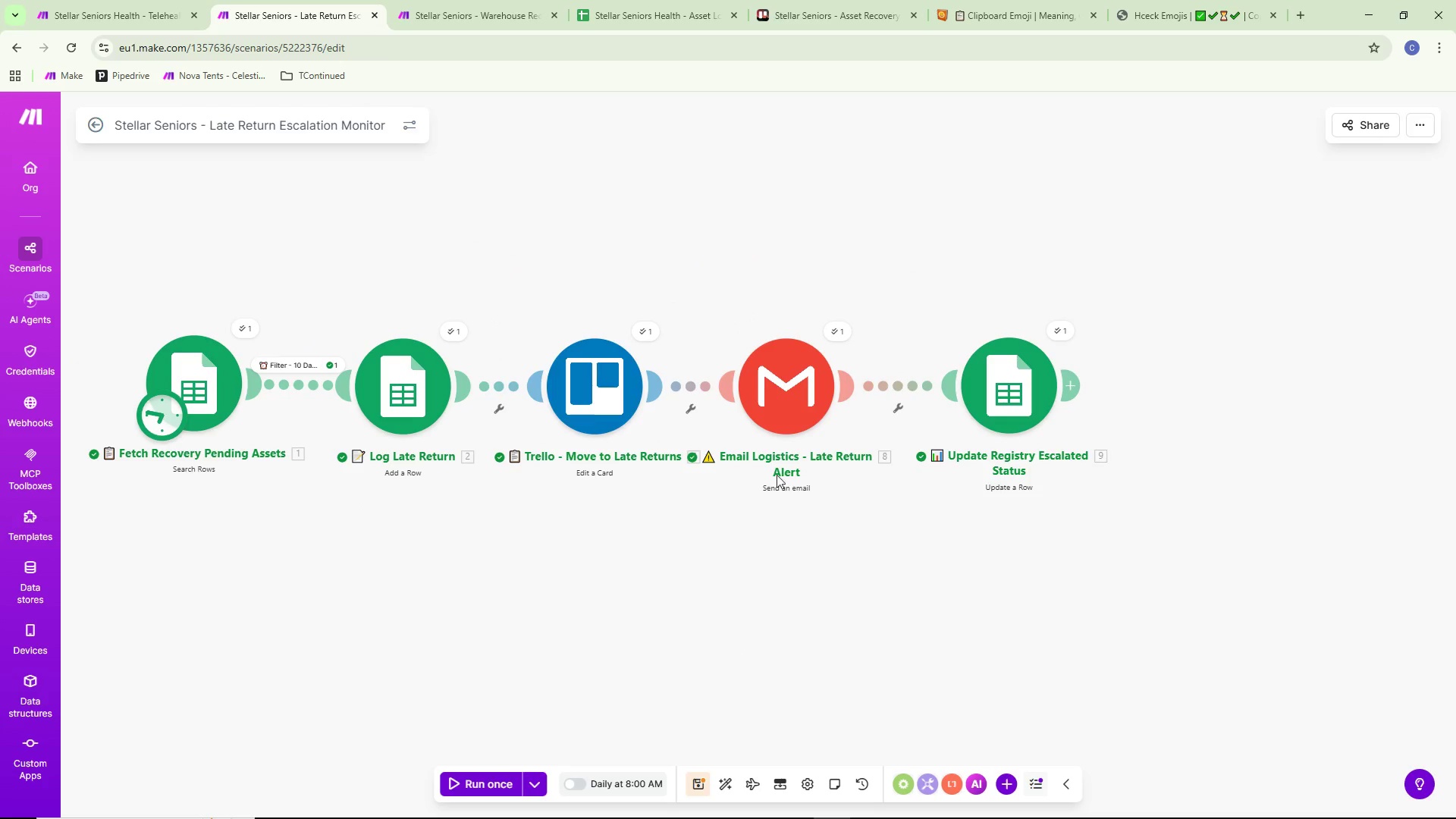 
left_click_drag(start_coordinate=[779, 402], to_coordinate=[797, 401])
 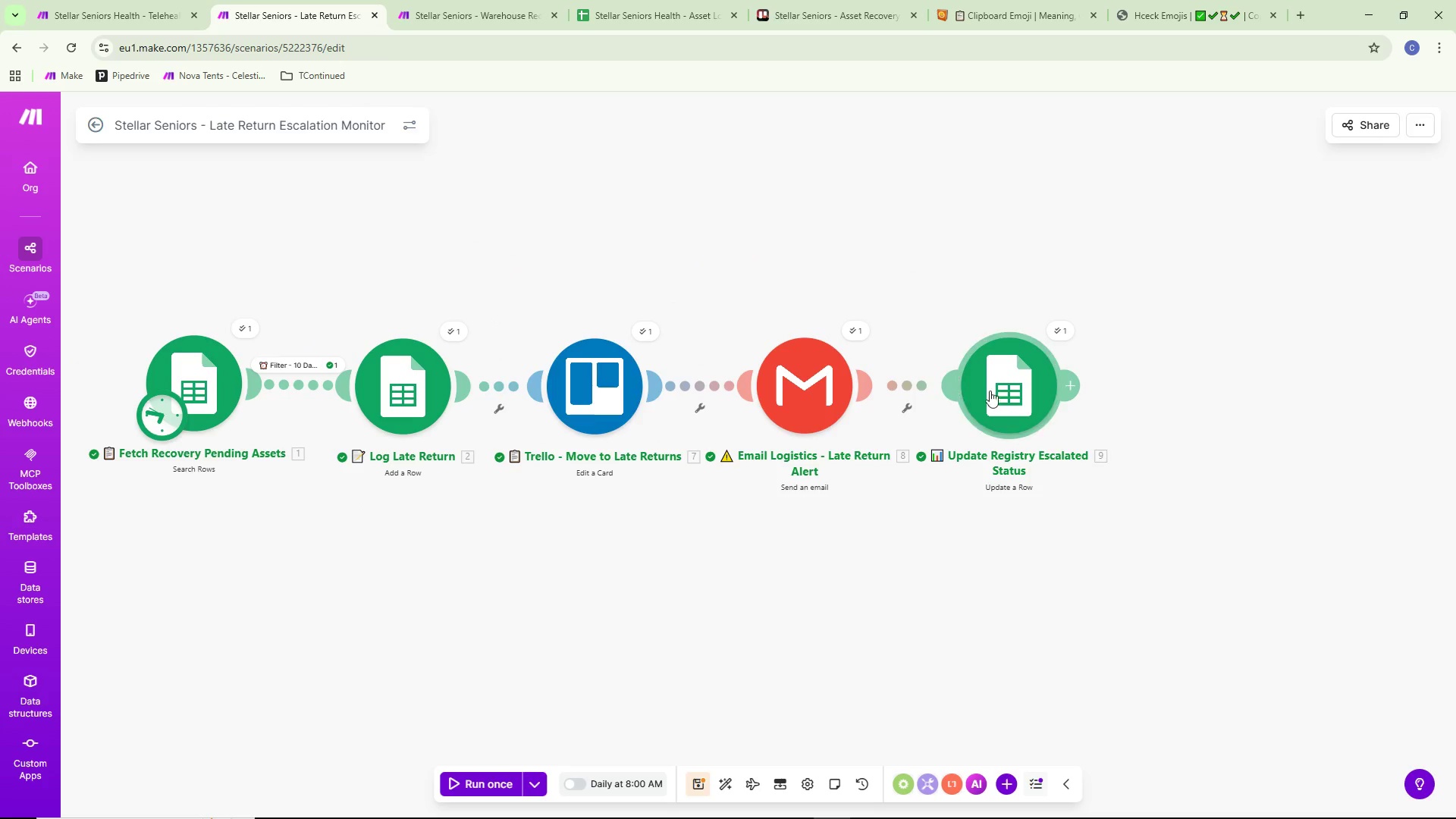 
left_click_drag(start_coordinate=[998, 391], to_coordinate=[1002, 394])
 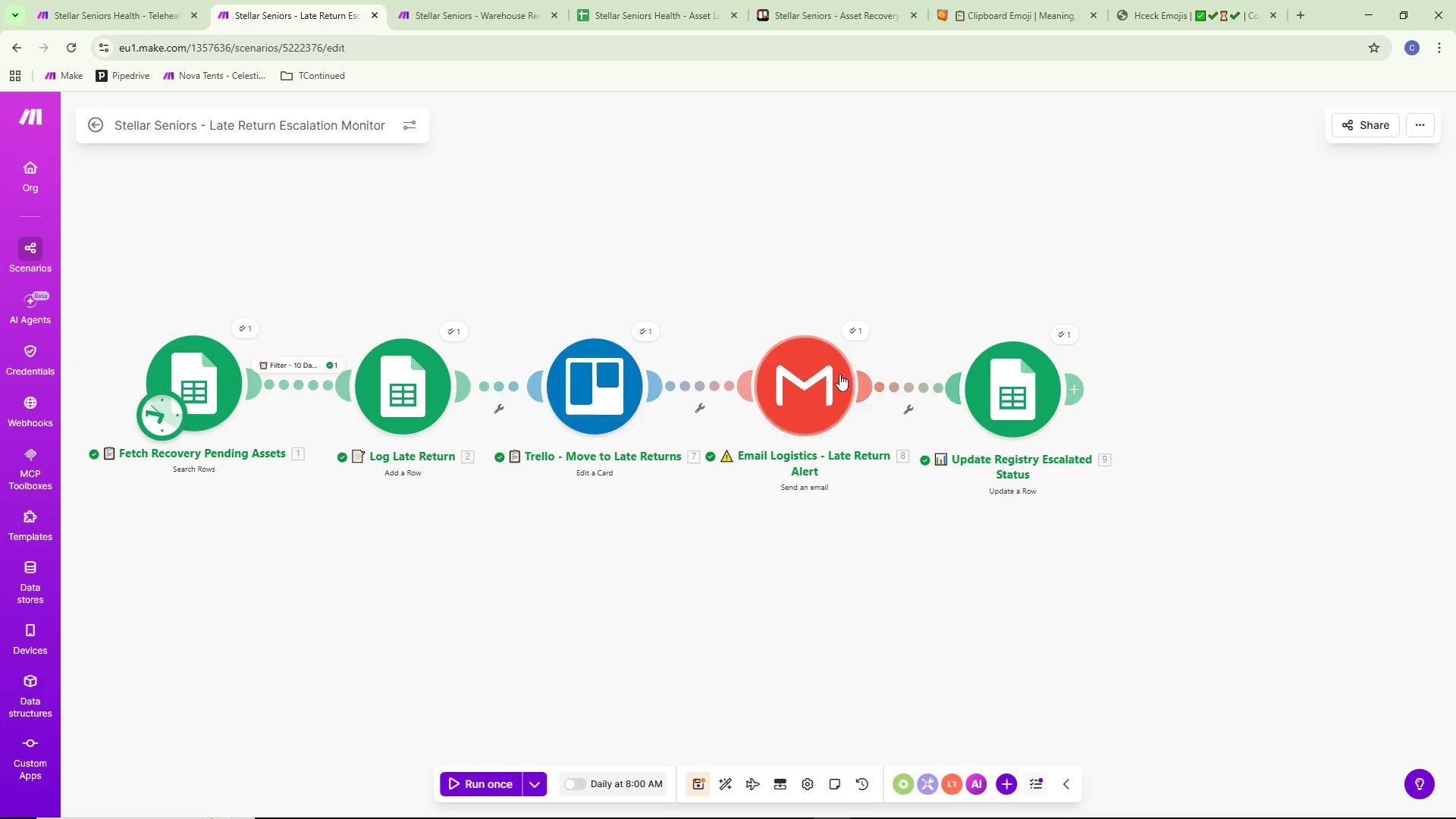 
left_click_drag(start_coordinate=[814, 382], to_coordinate=[830, 382])
 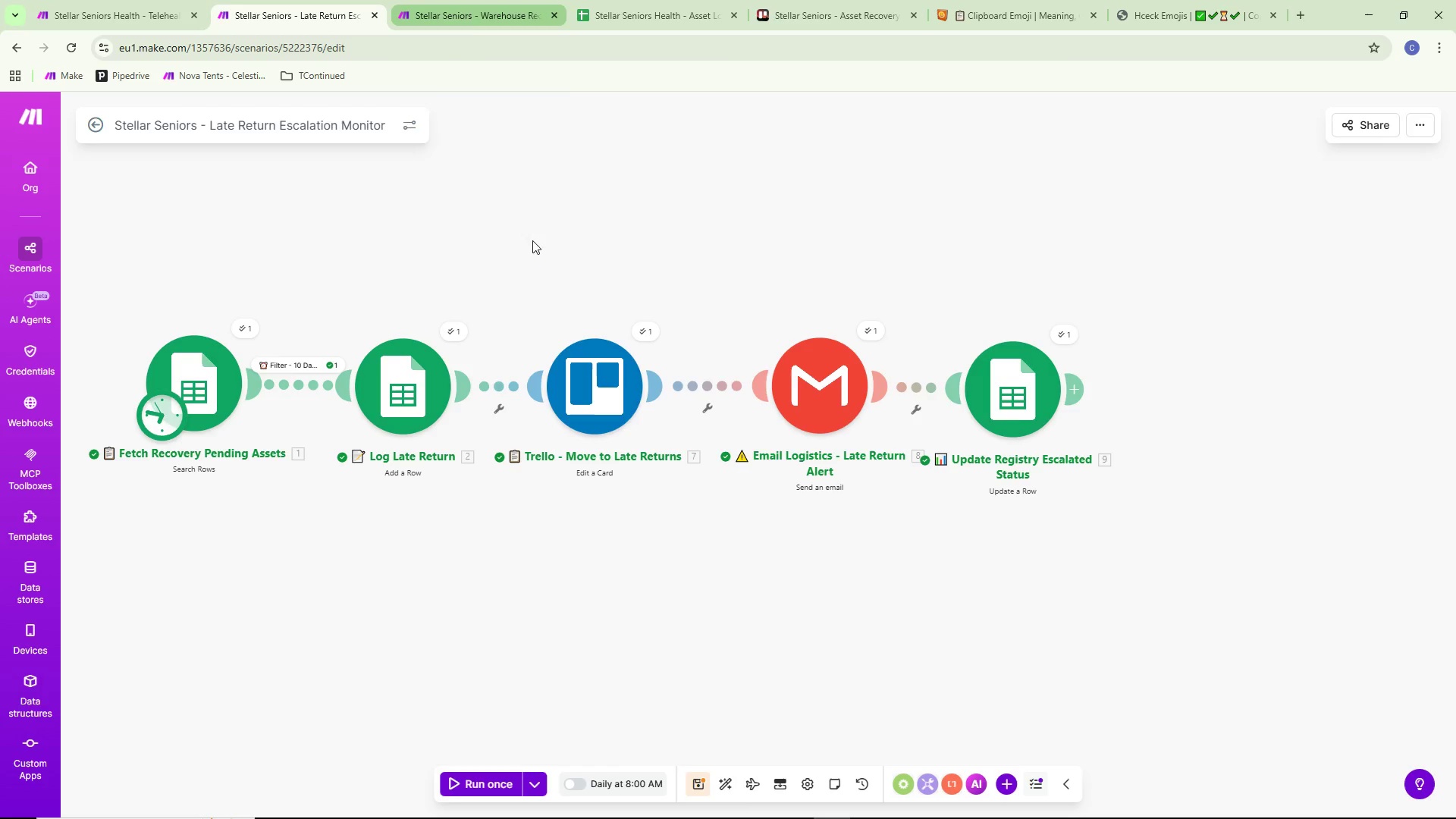 
left_click([699, 774])
 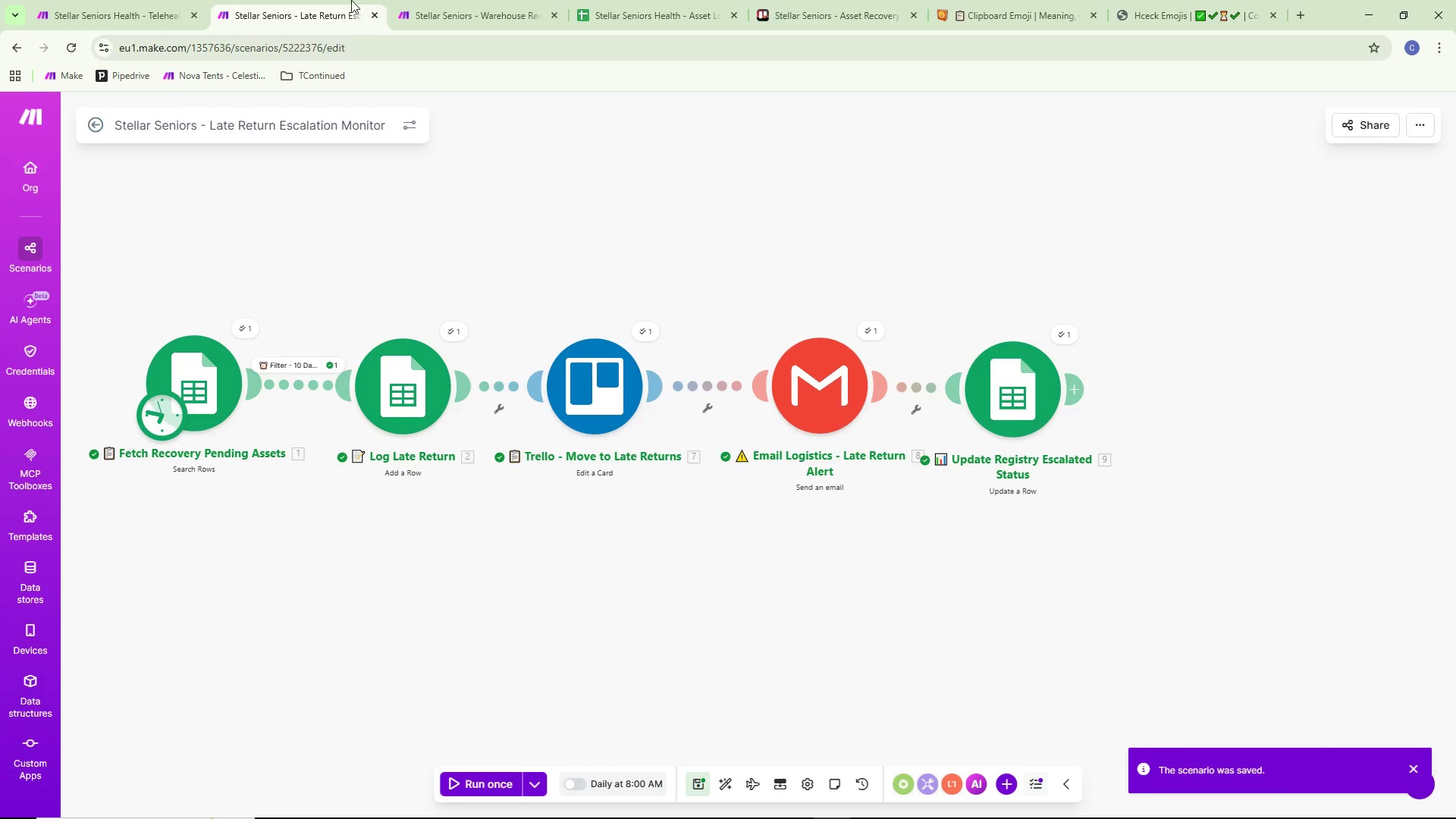 
left_click([457, 0])
 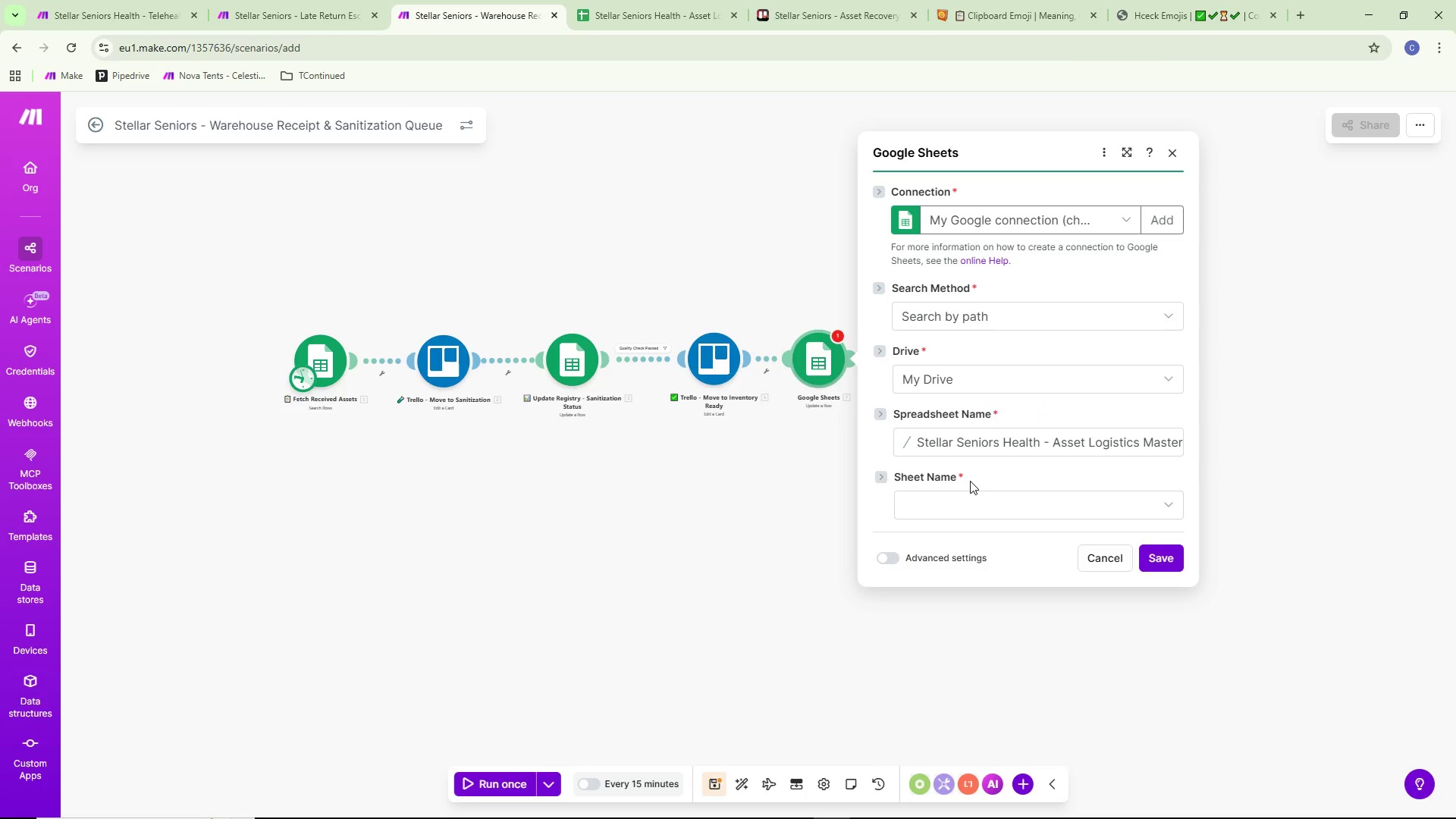 
left_click([958, 499])
 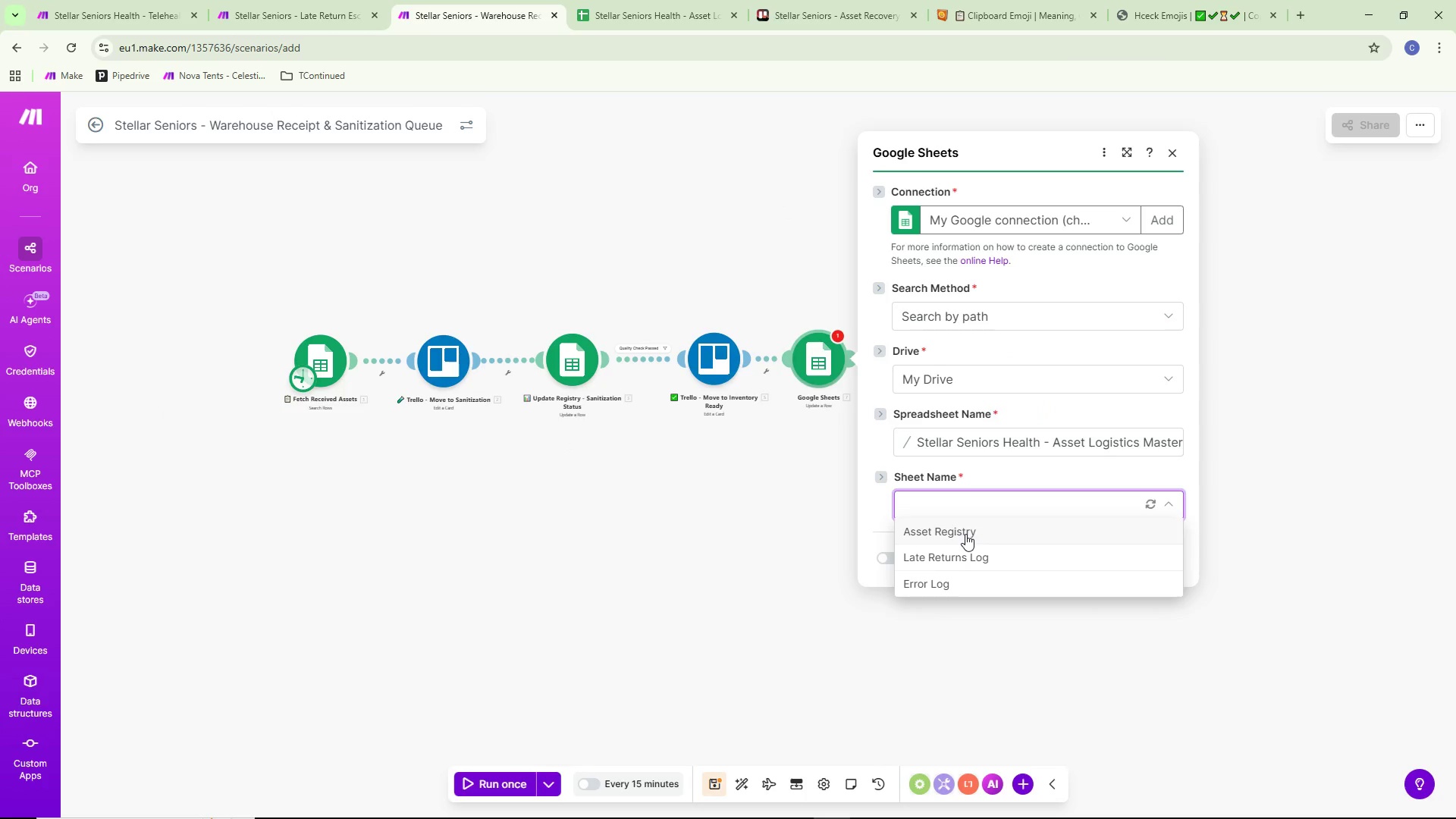 
left_click([965, 534])
 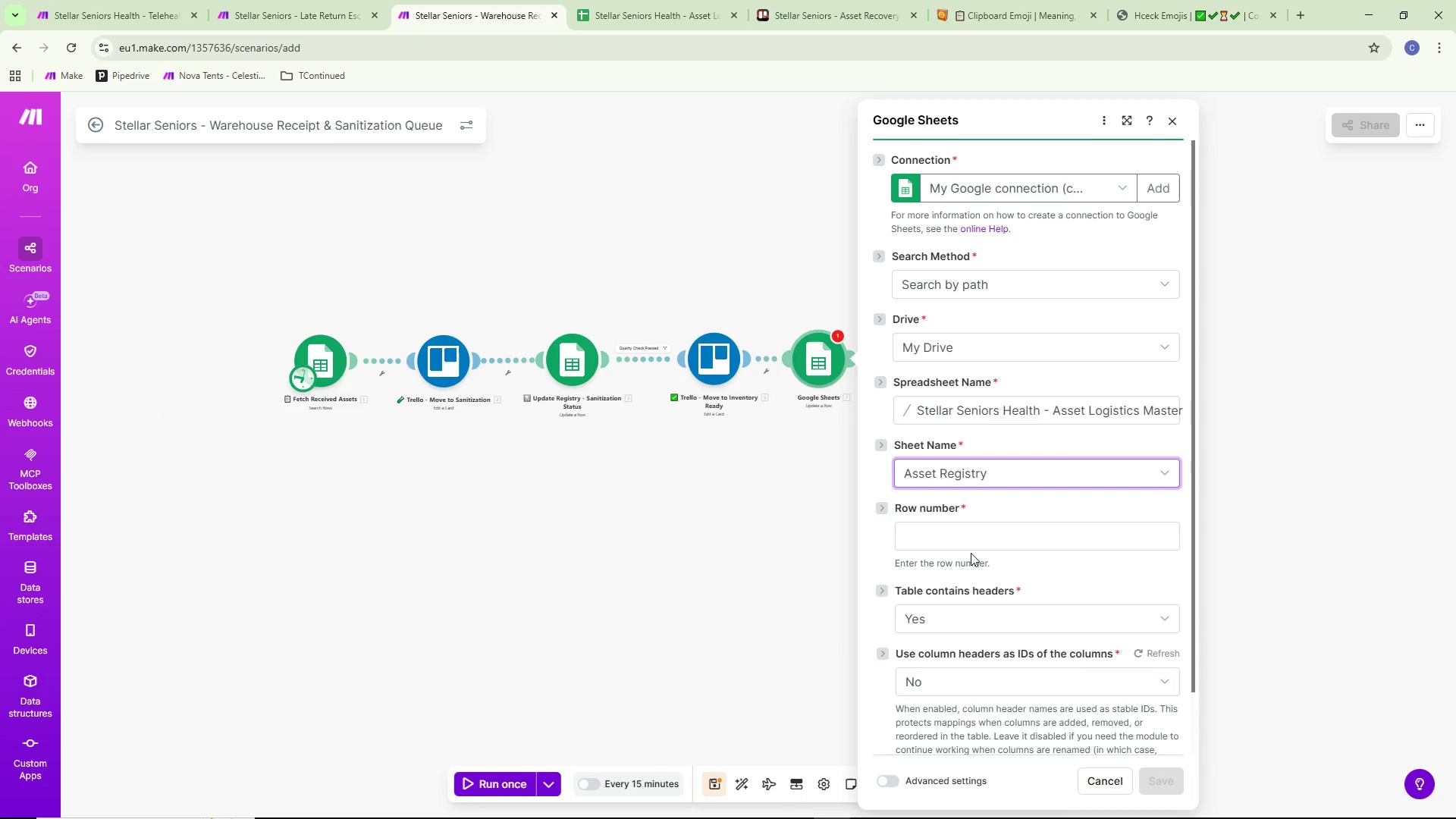 
scroll: coordinate [1034, 560], scroll_direction: down, amount: 9.0
 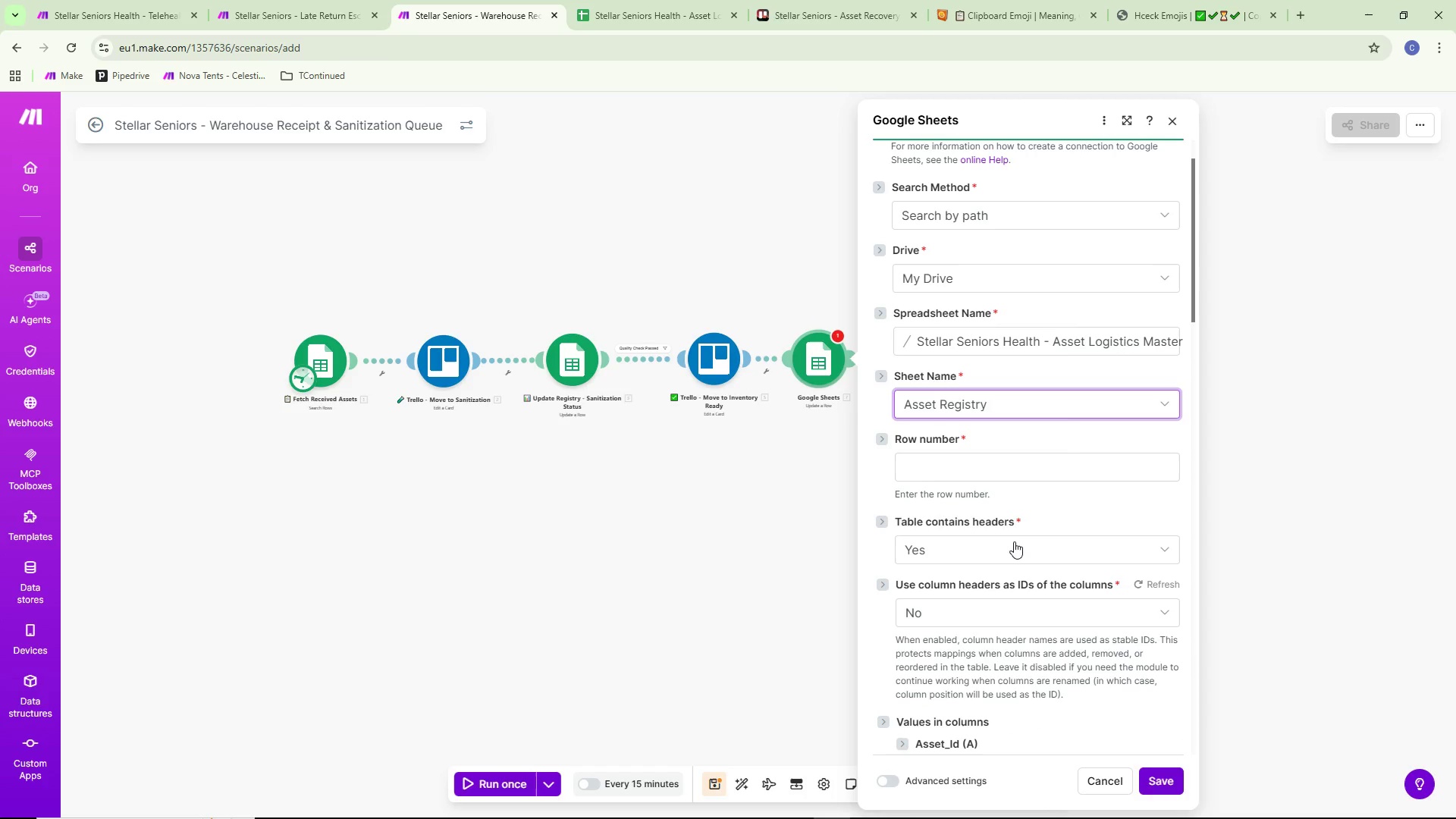 
wait(6.16)
 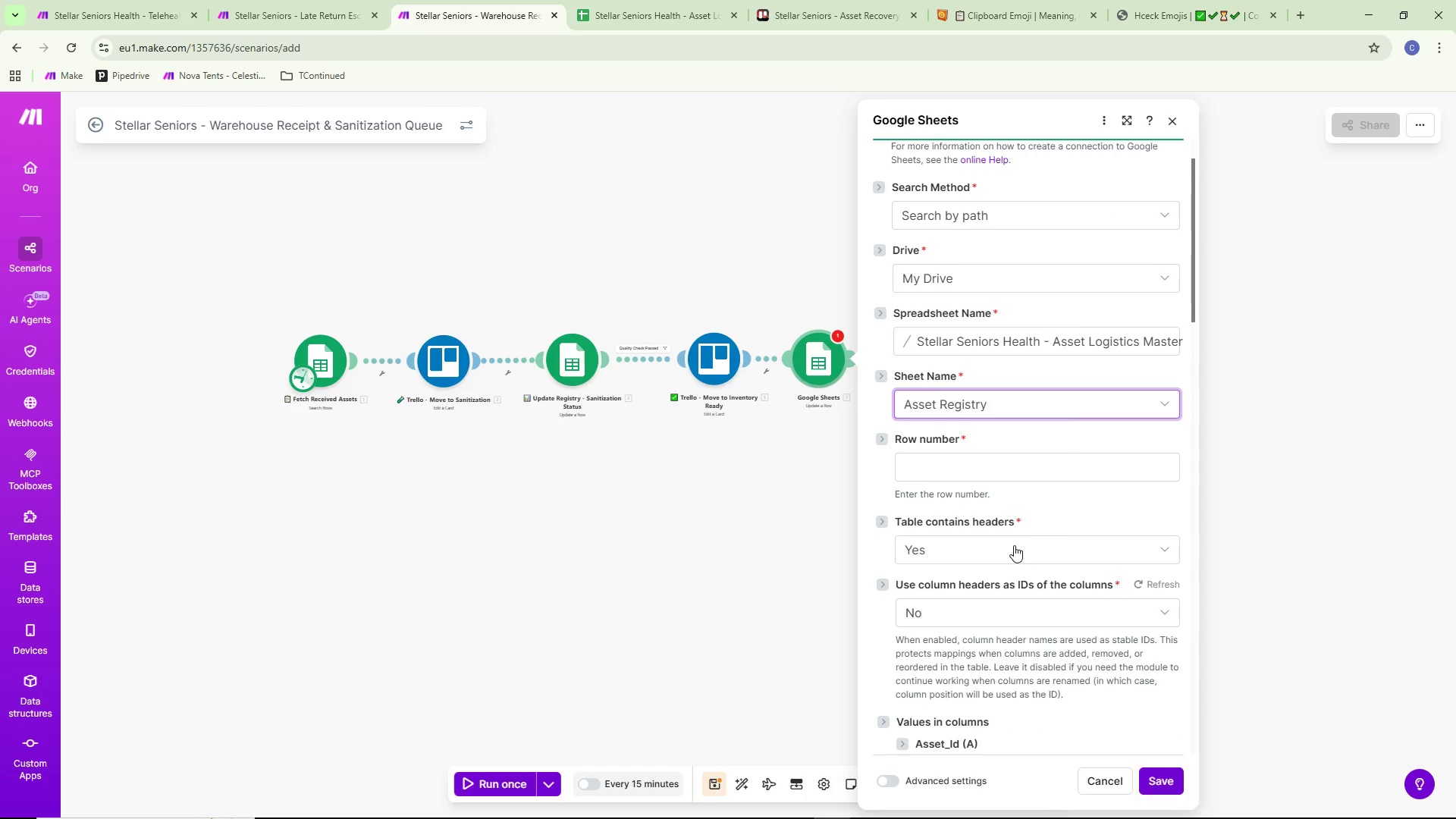 
scroll: coordinate [1015, 539], scroll_direction: down, amount: 7.0
 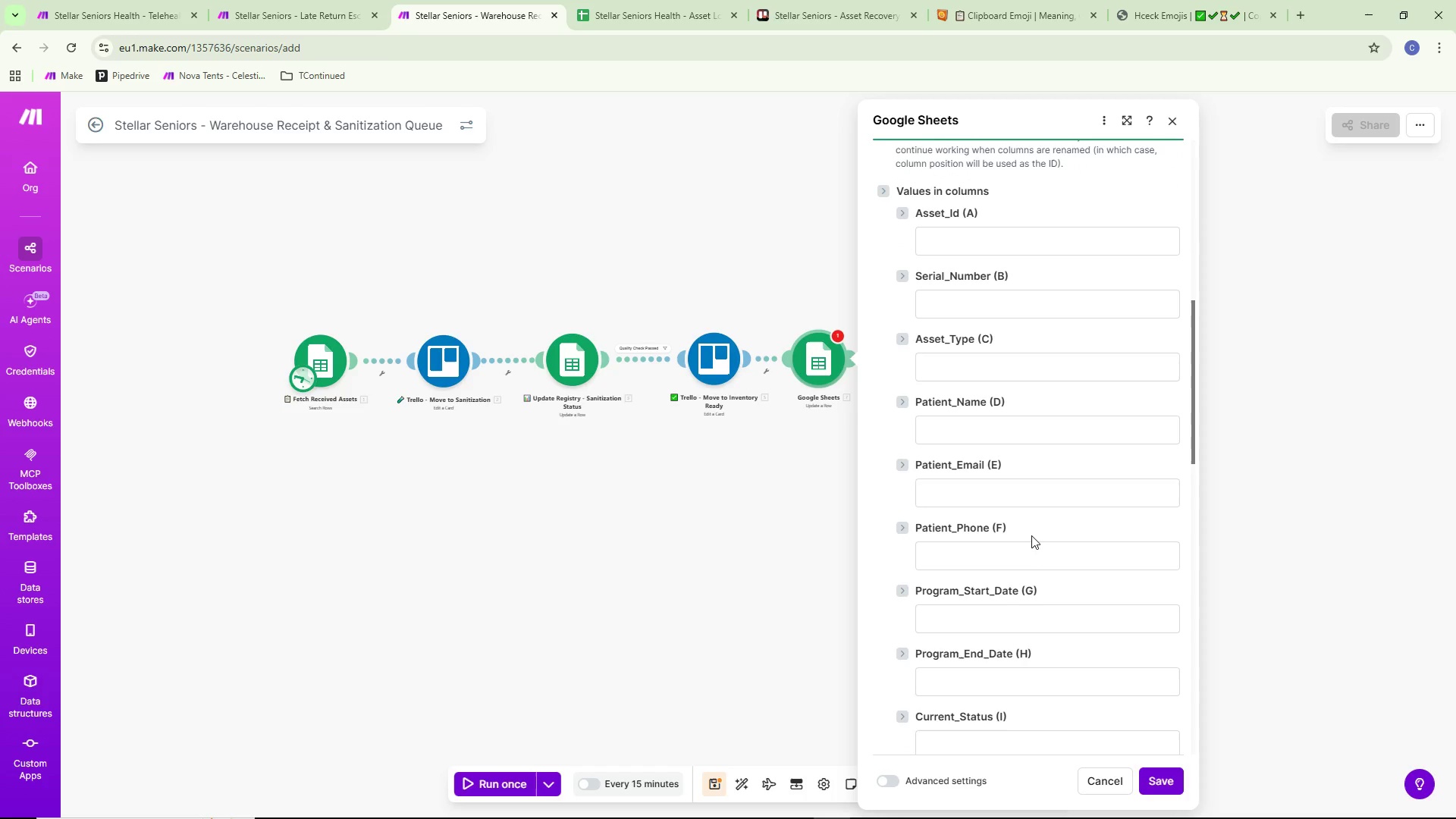 
scroll: coordinate [1033, 535], scroll_direction: up, amount: 3.0
 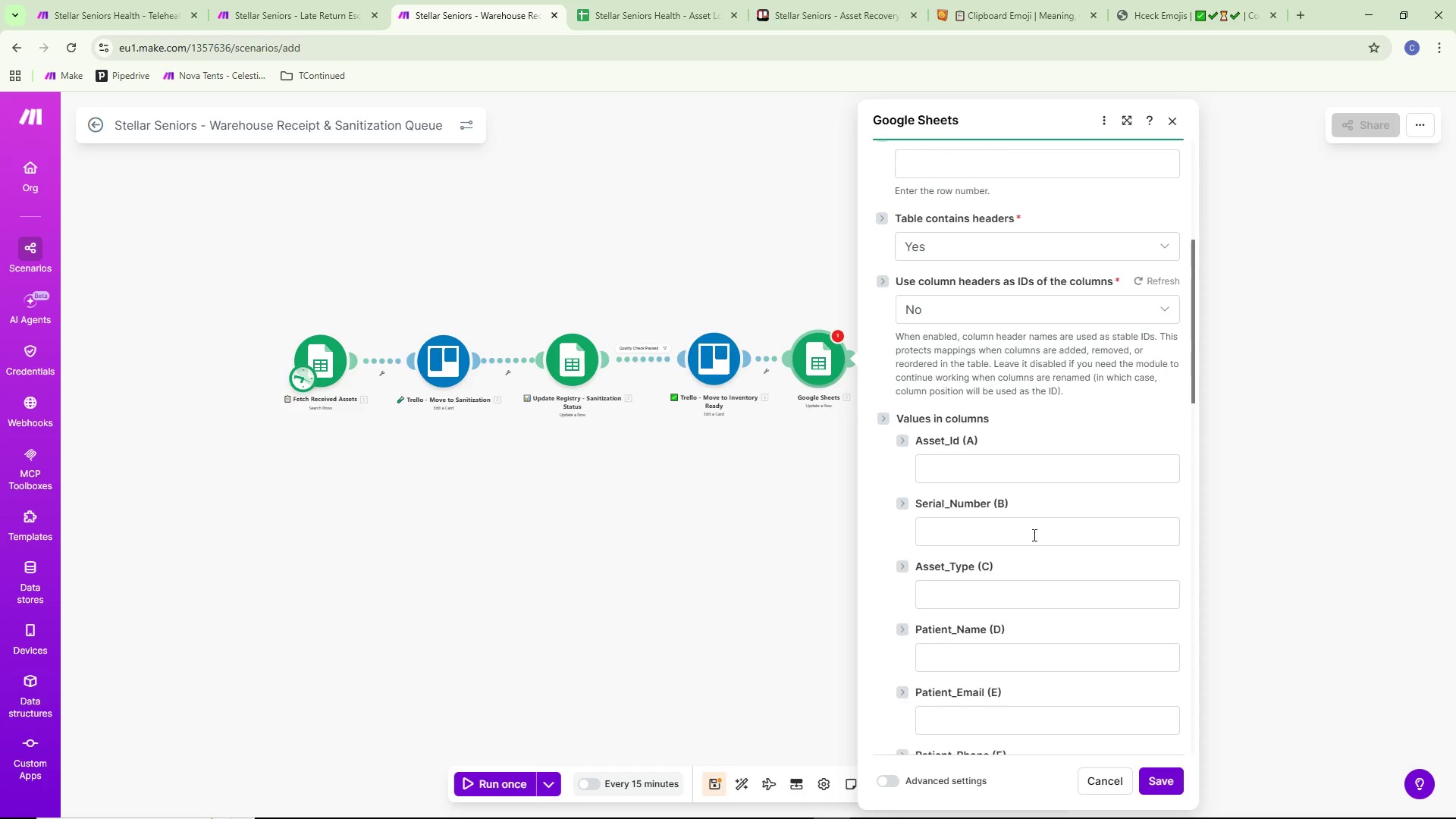 
scroll: coordinate [1033, 534], scroll_direction: down, amount: 8.0
 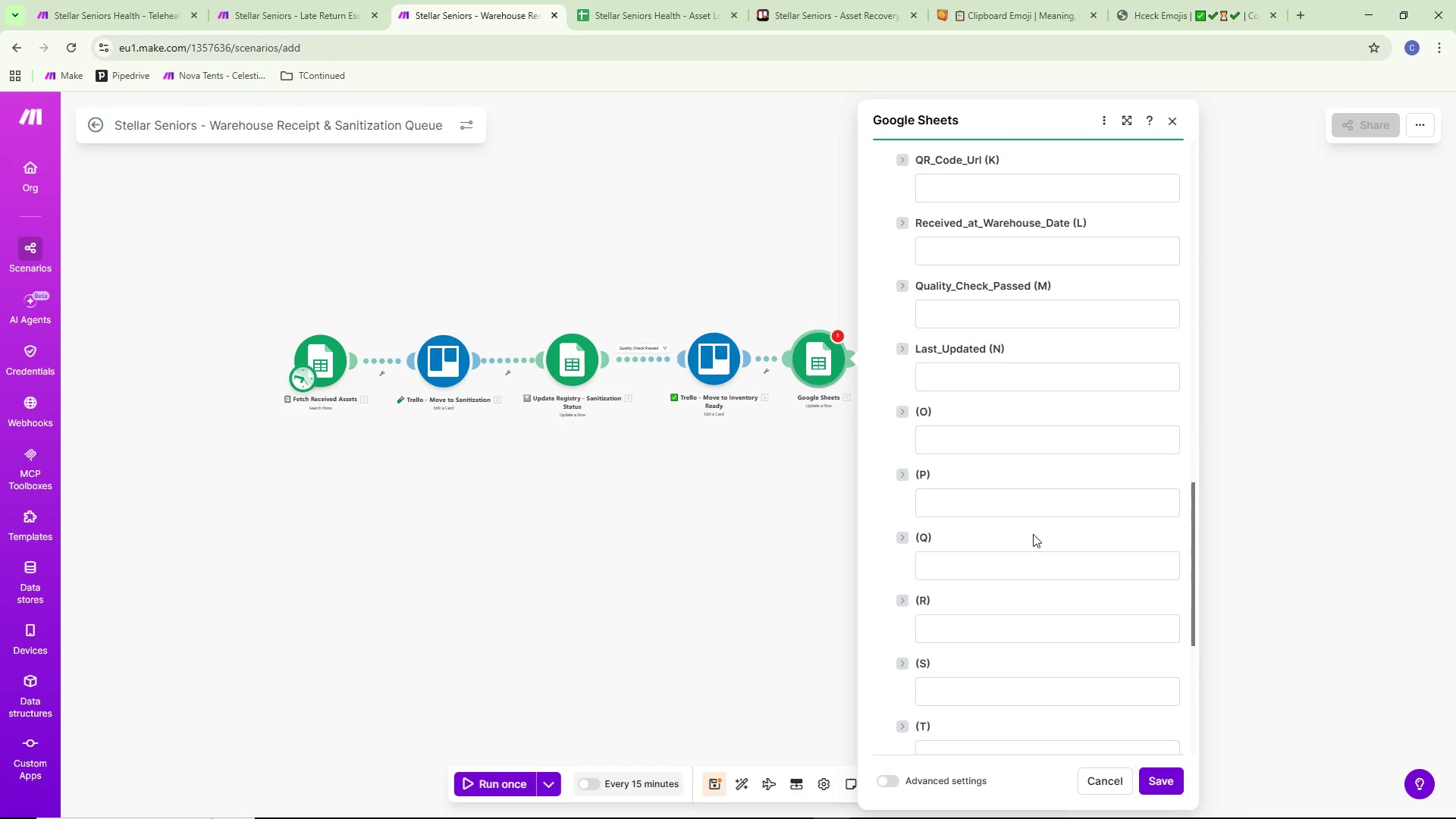 
scroll: coordinate [1033, 534], scroll_direction: up, amount: 2.0
 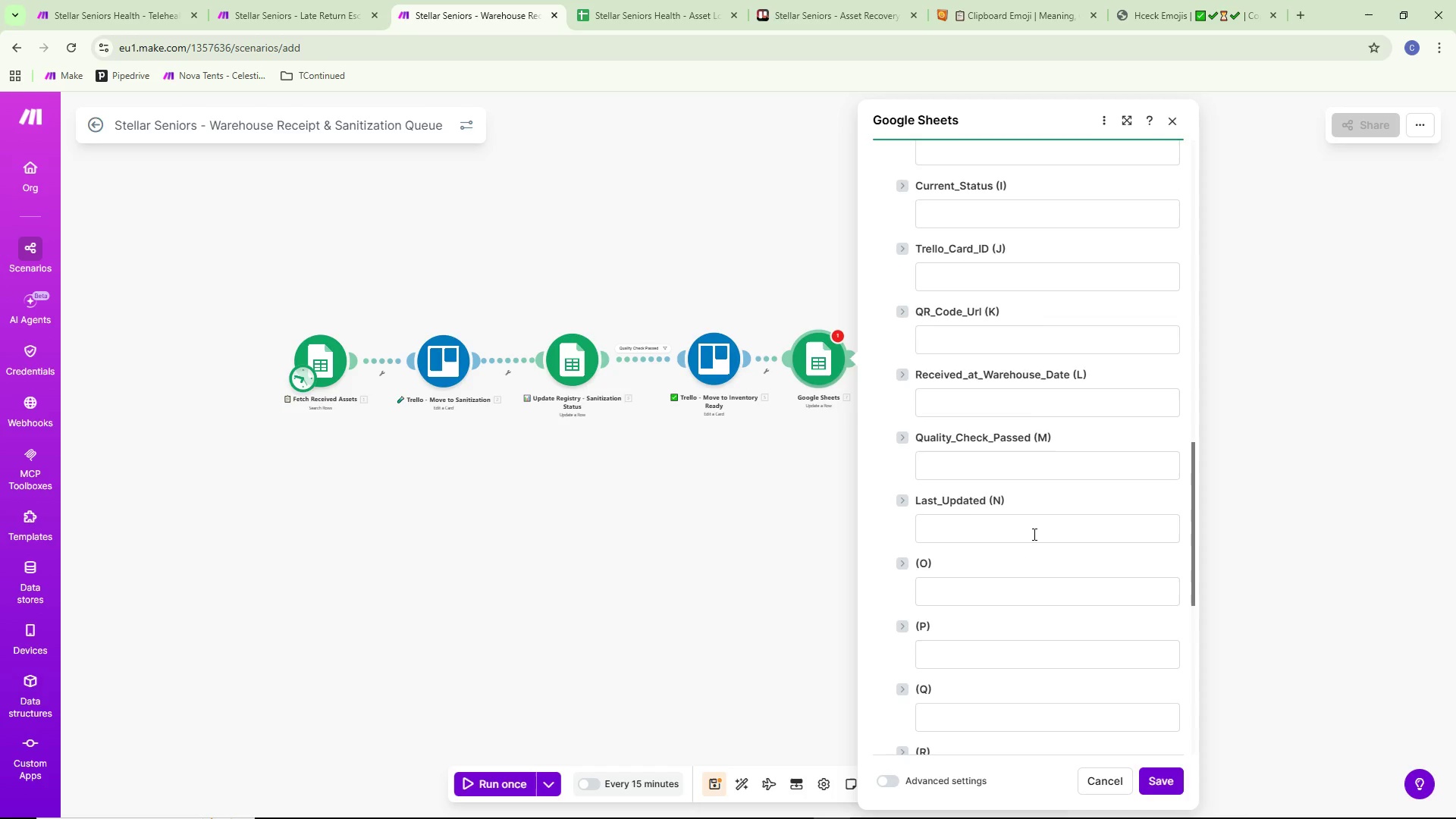 
scroll: coordinate [1033, 534], scroll_direction: down, amount: 2.0
 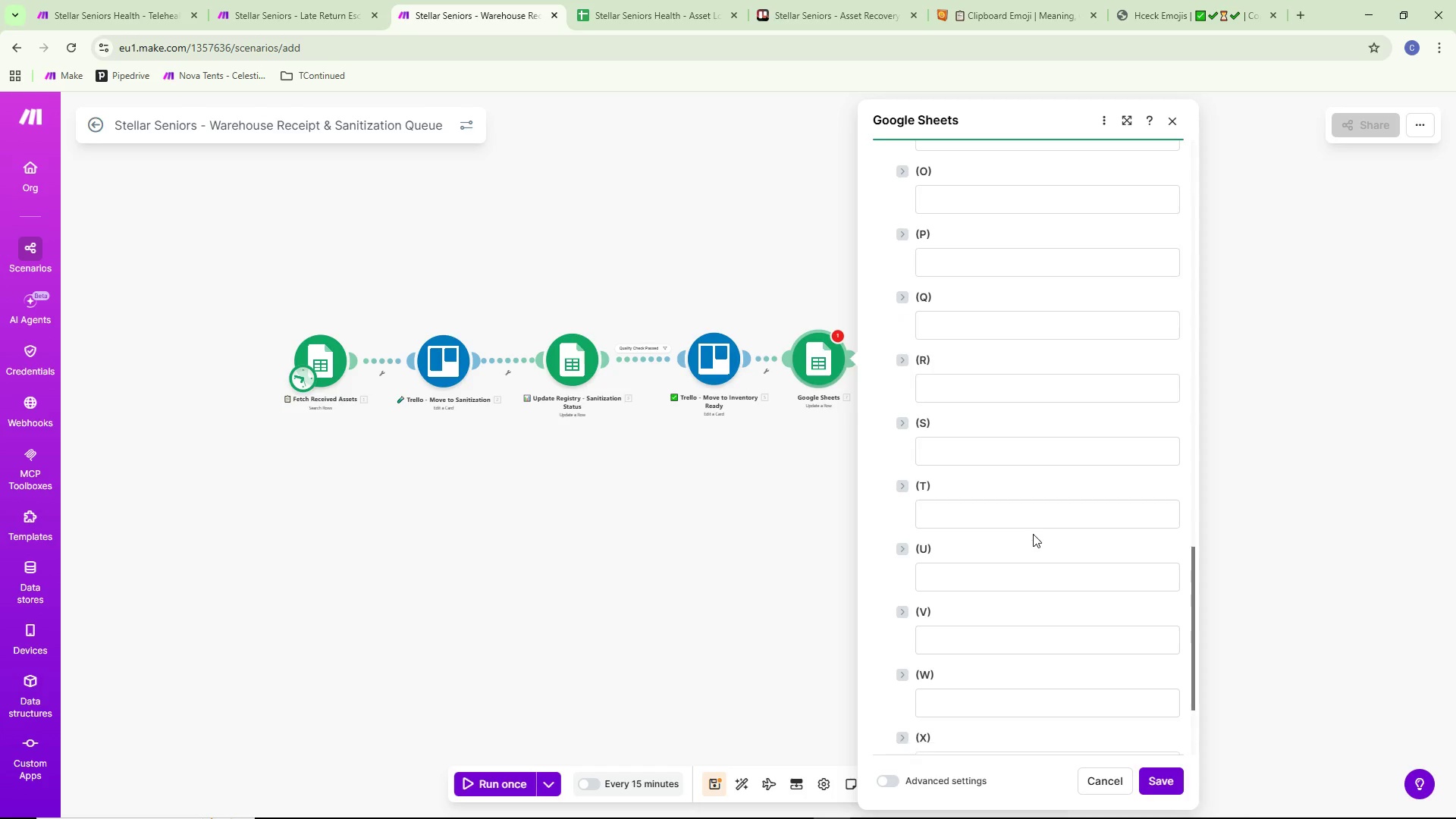 
scroll: coordinate [1034, 532], scroll_direction: up, amount: 2.0
 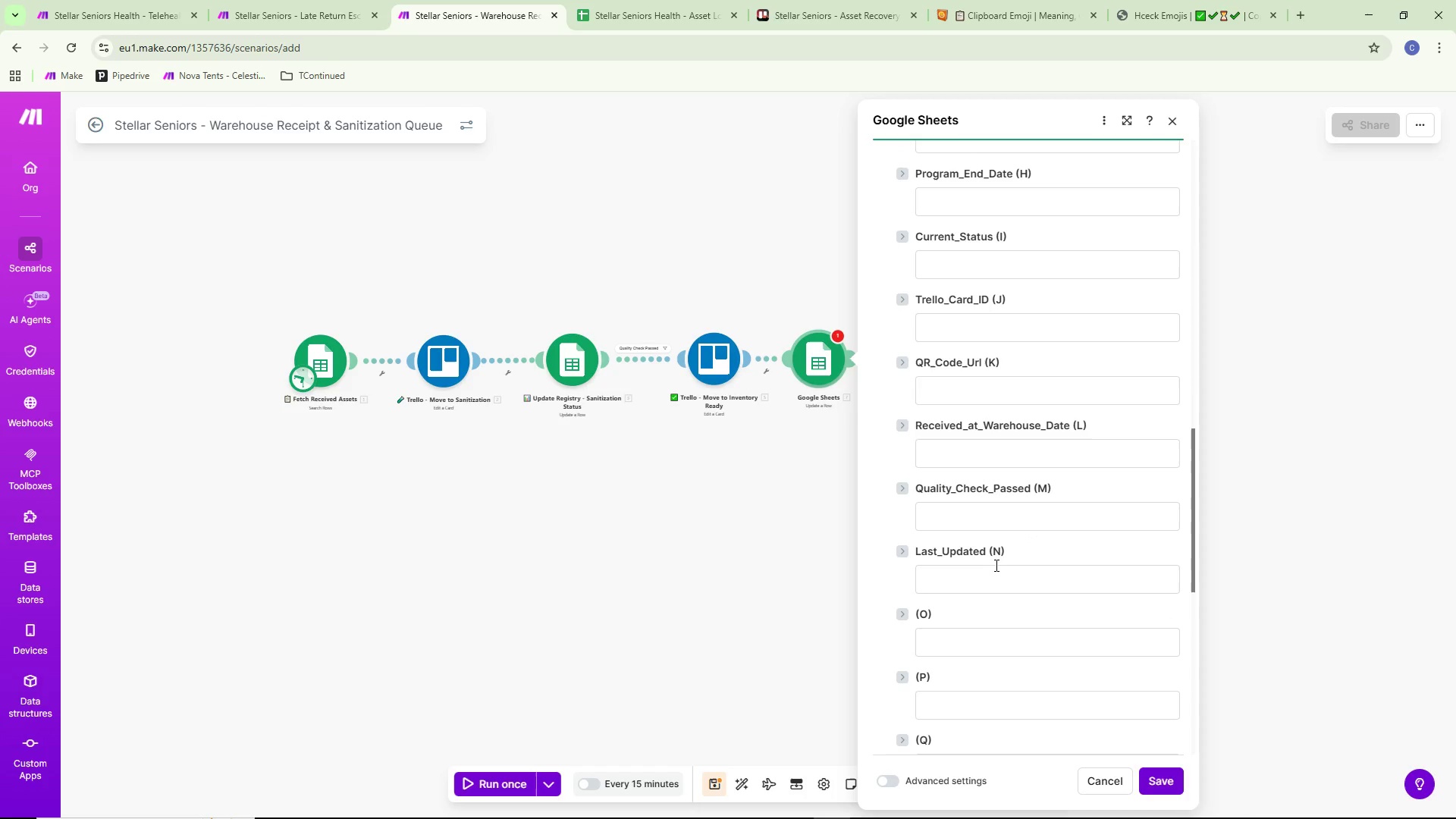 
double_click([987, 572])
 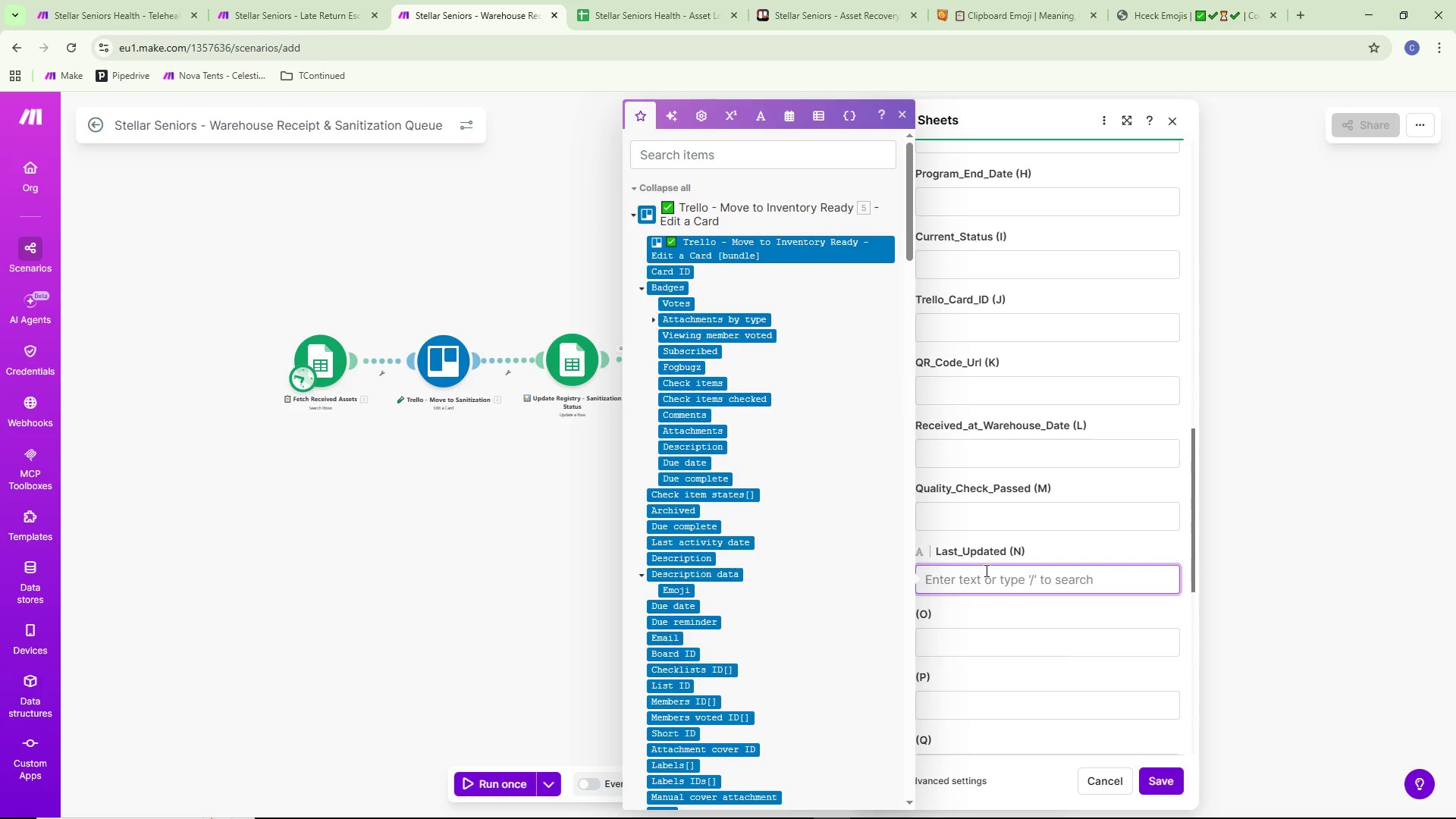 
type(formatDate()
 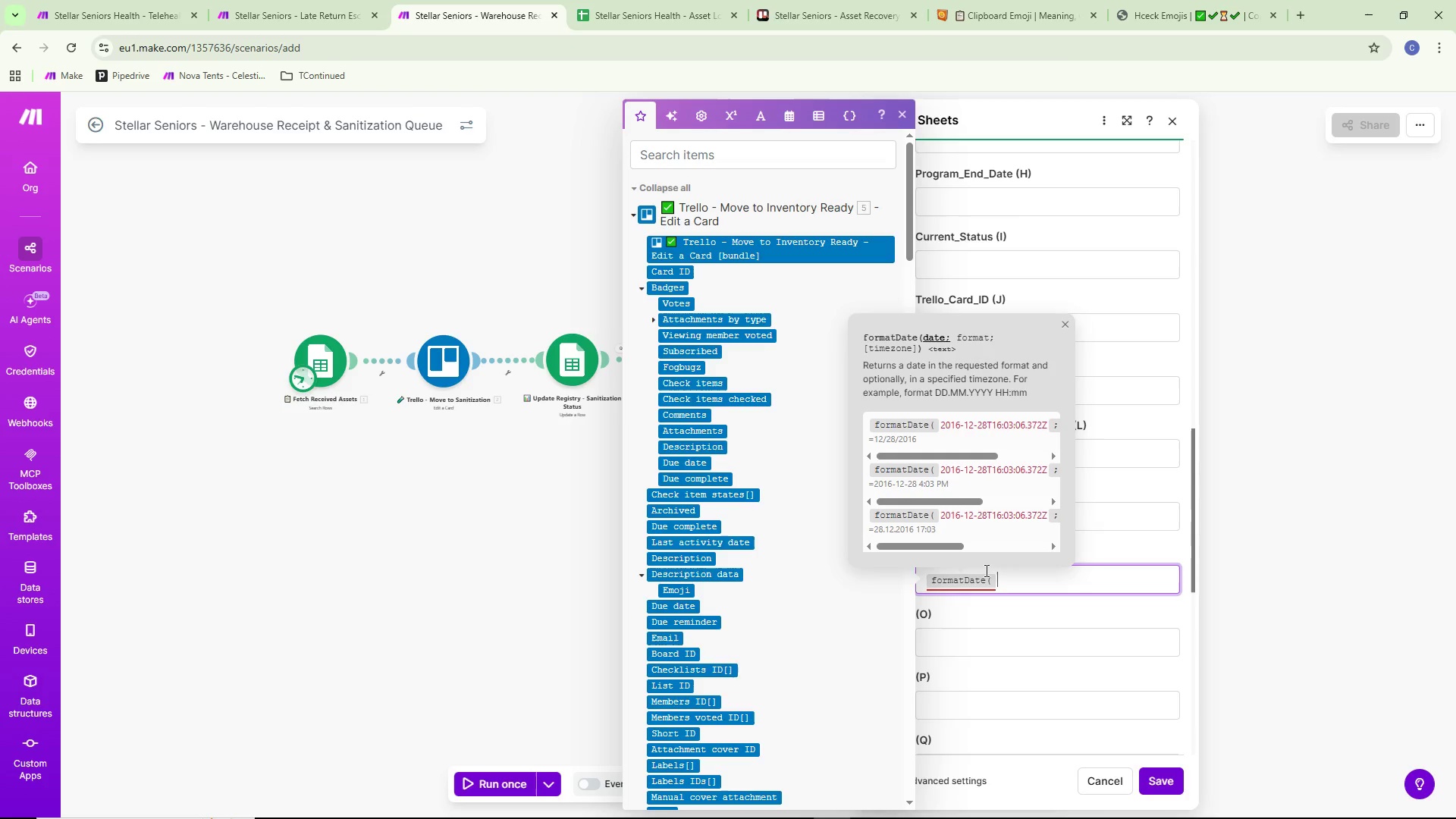 
left_click([788, 113])
 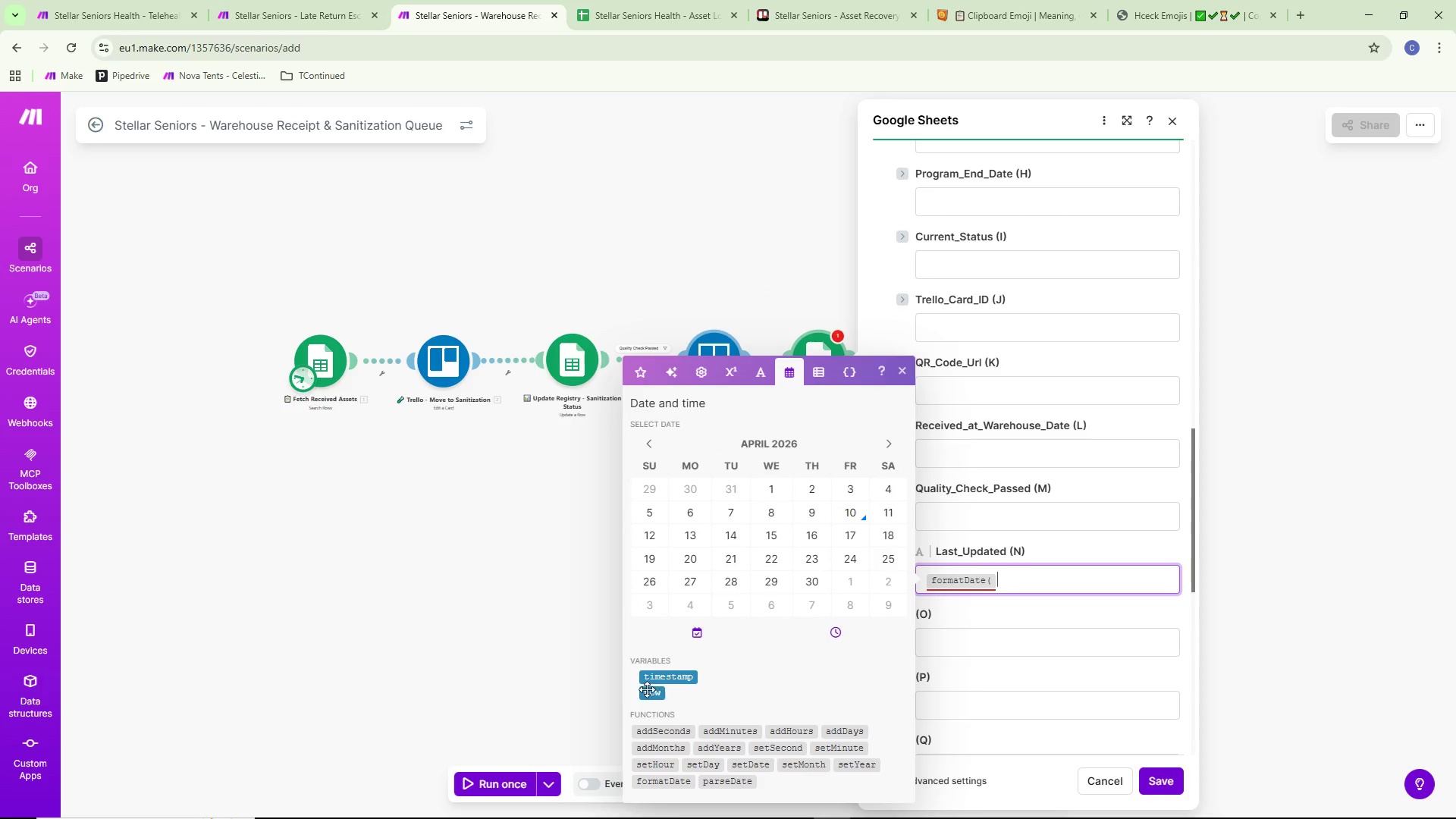 
left_click([645, 693])
 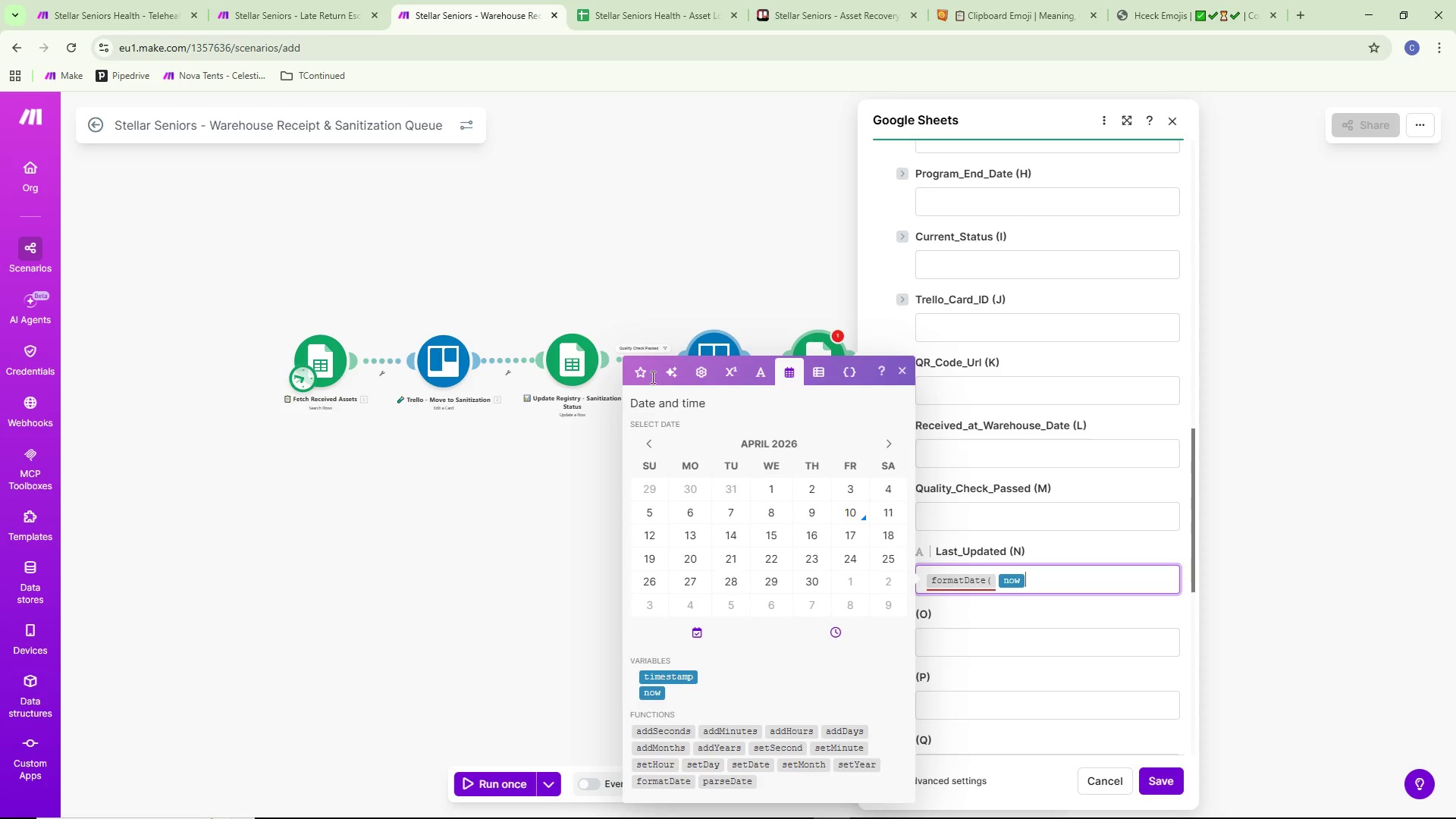 
left_click([649, 364])
 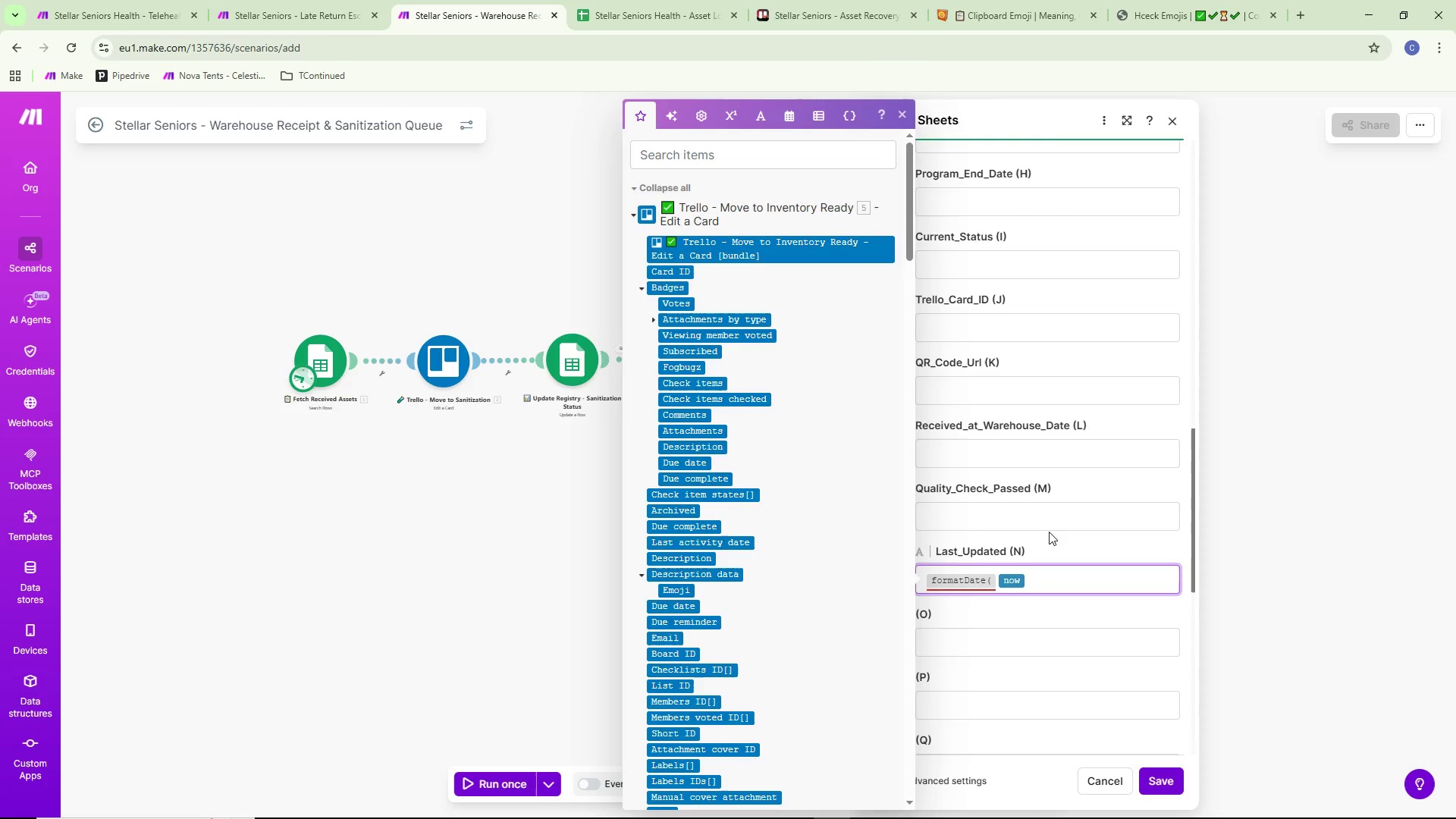 
key(Semicolon)
 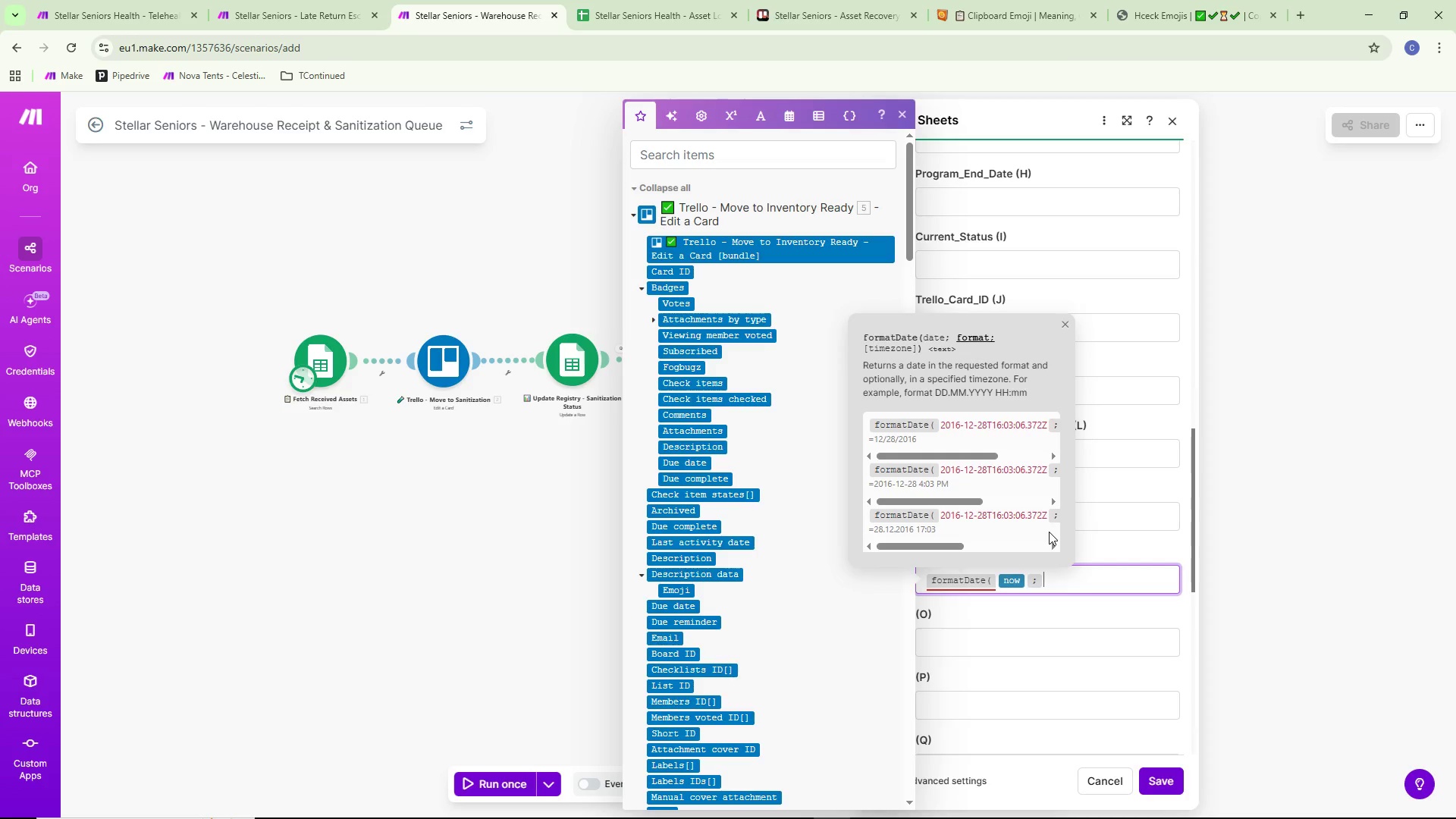 
wait(6.72)
 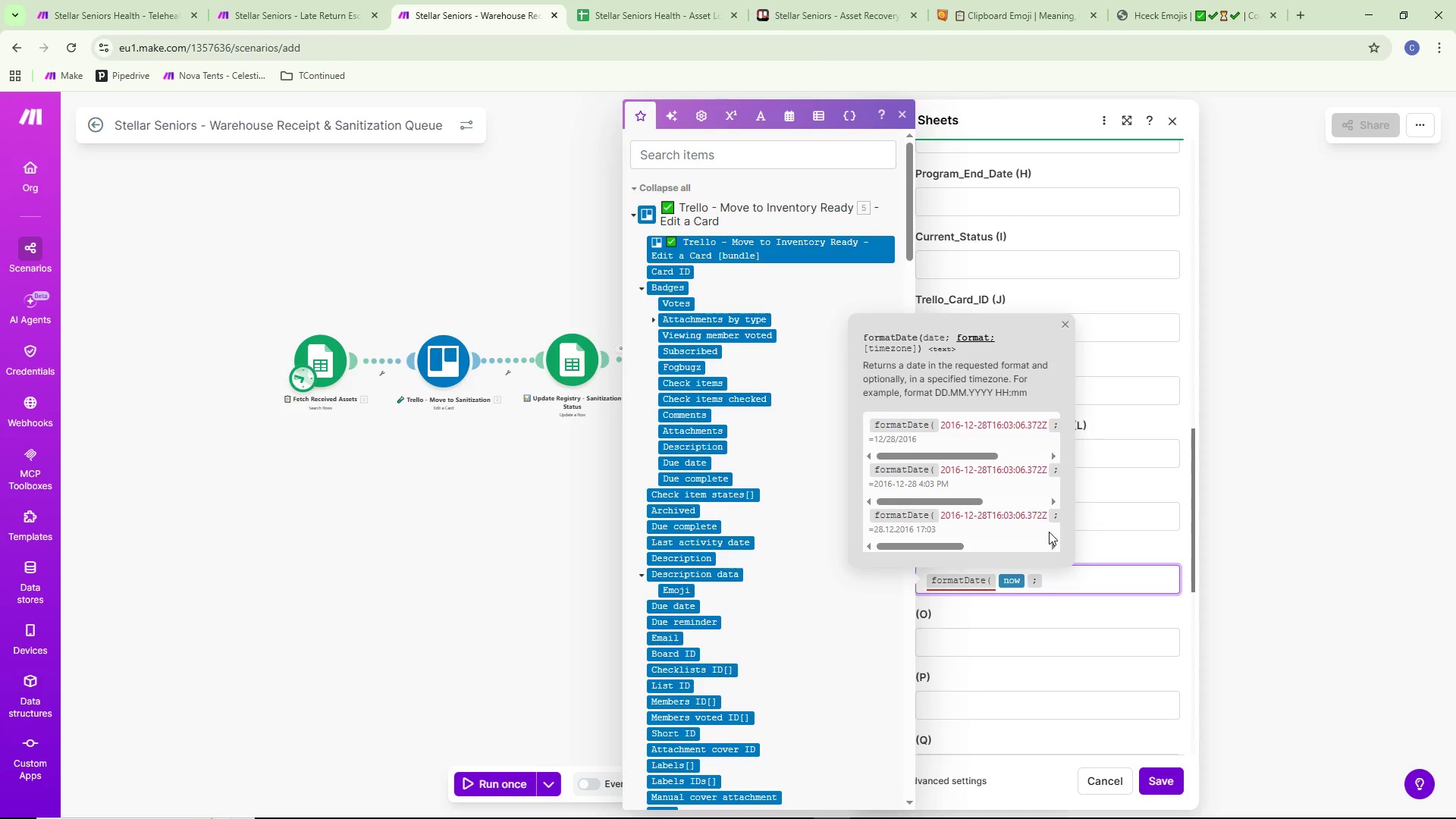 
type(YYYY)
 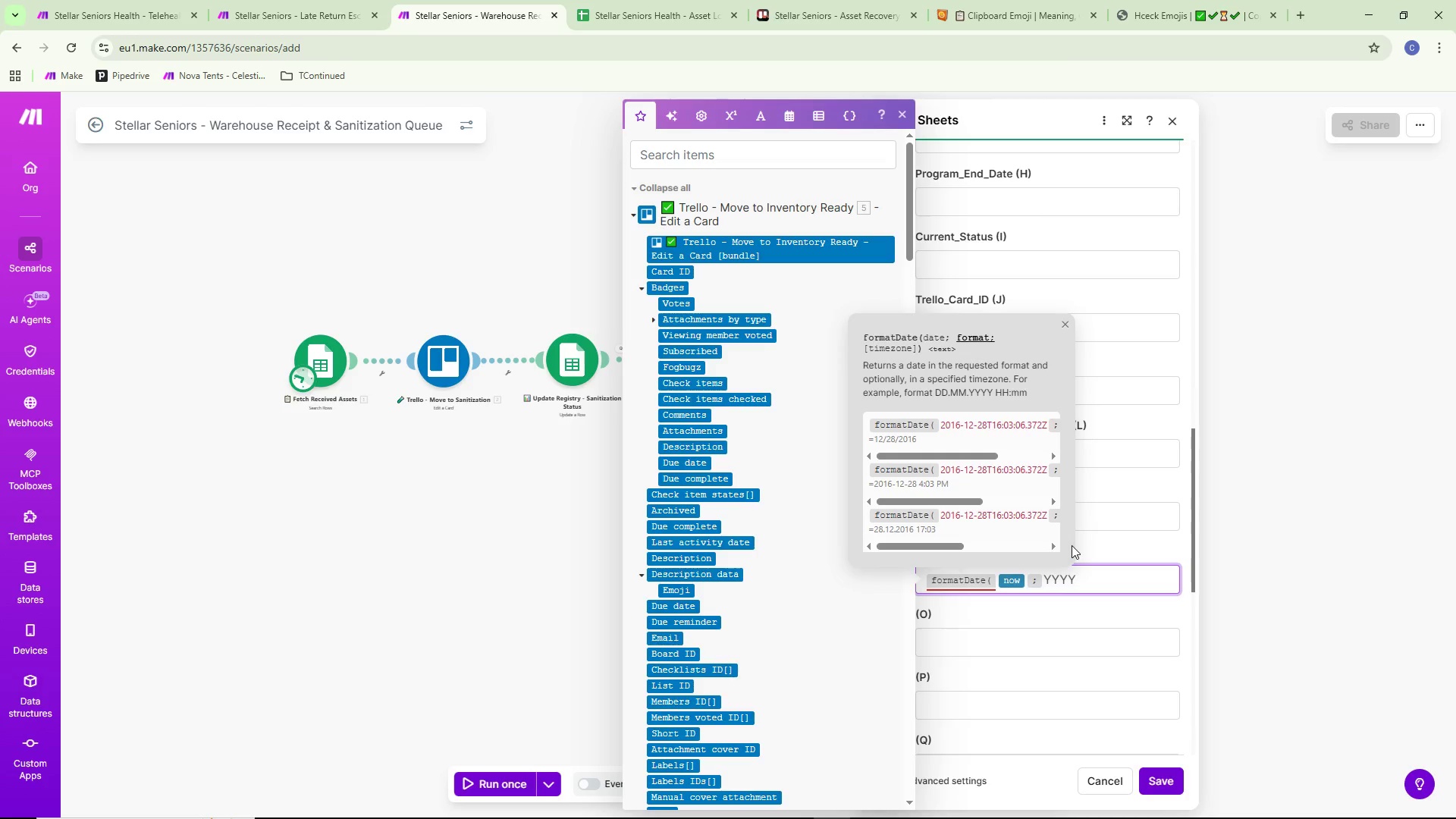 
type(-MM-DD))
 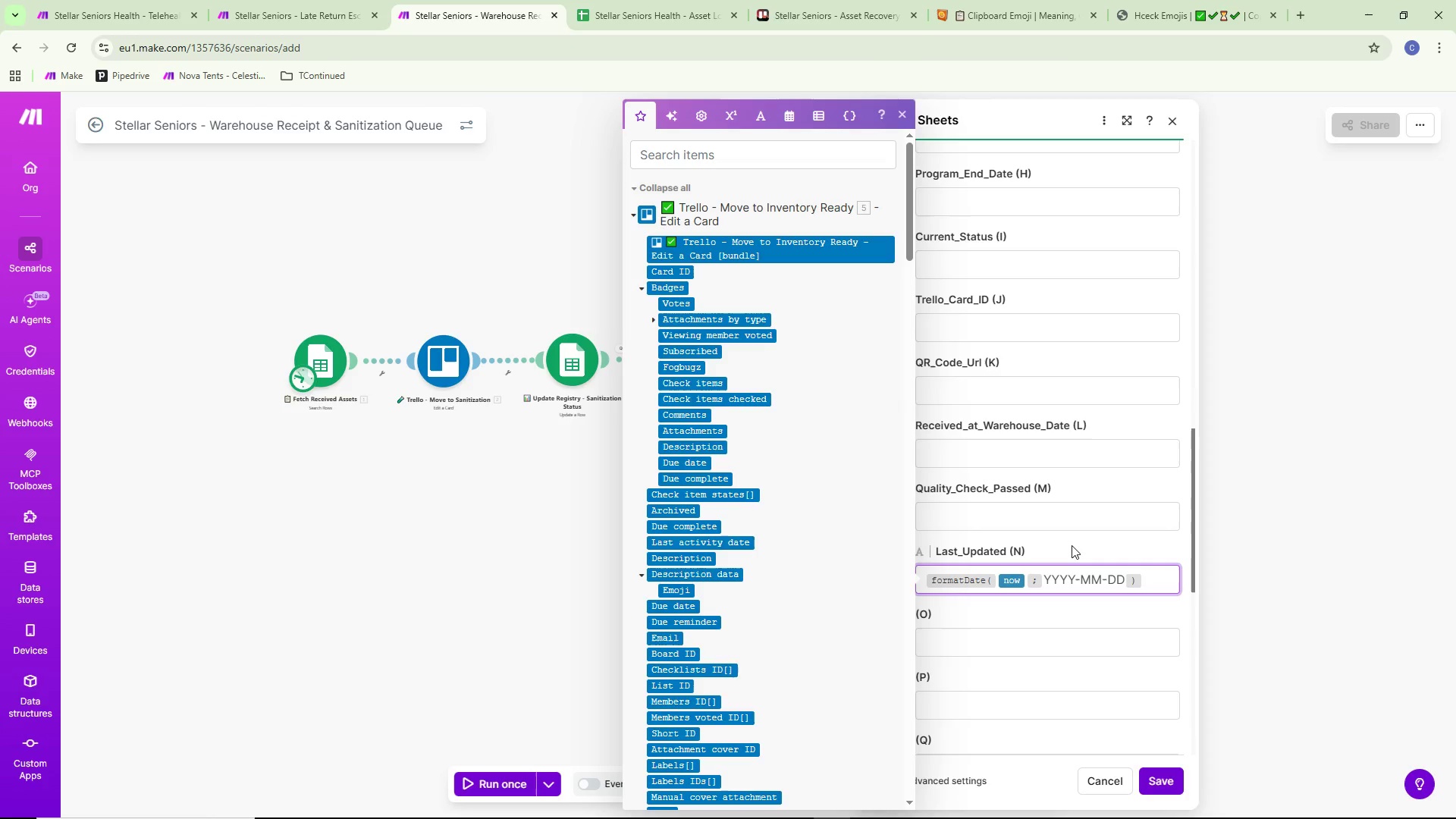 
wait(8.67)
 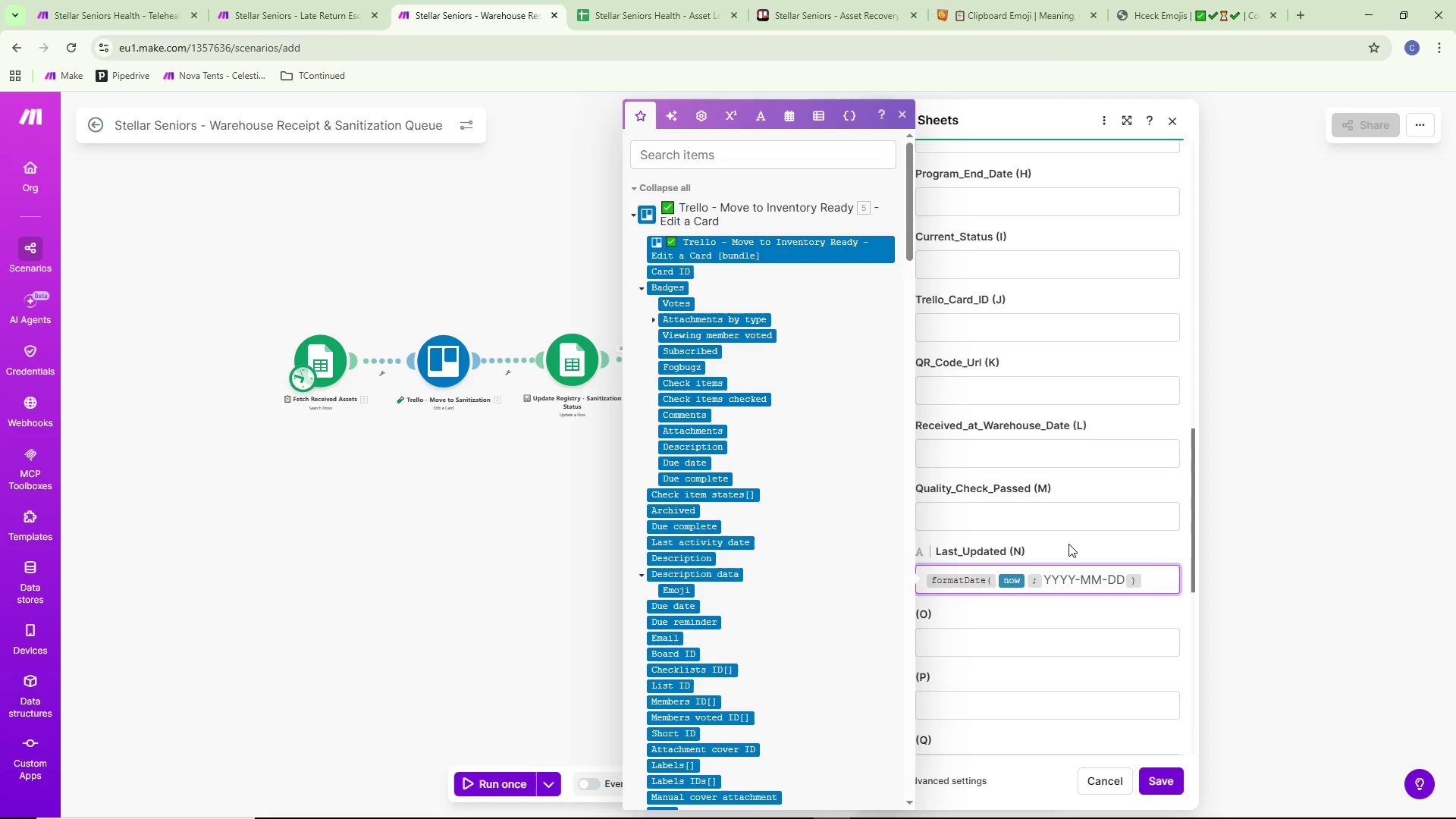 
type(Inventory ?)
key(Backspace)
type(ready)
 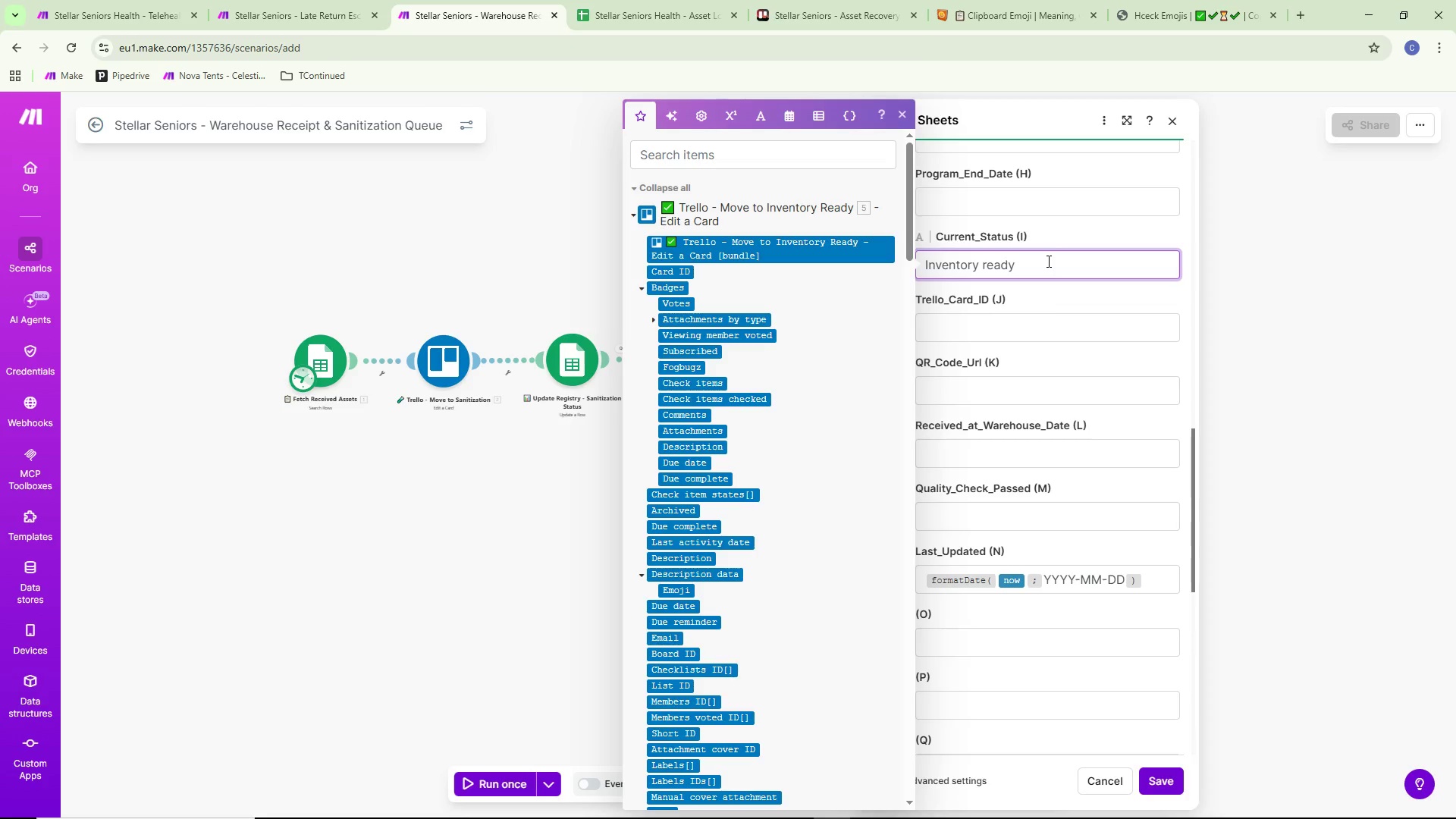 
key(Control+ControlLeft)
 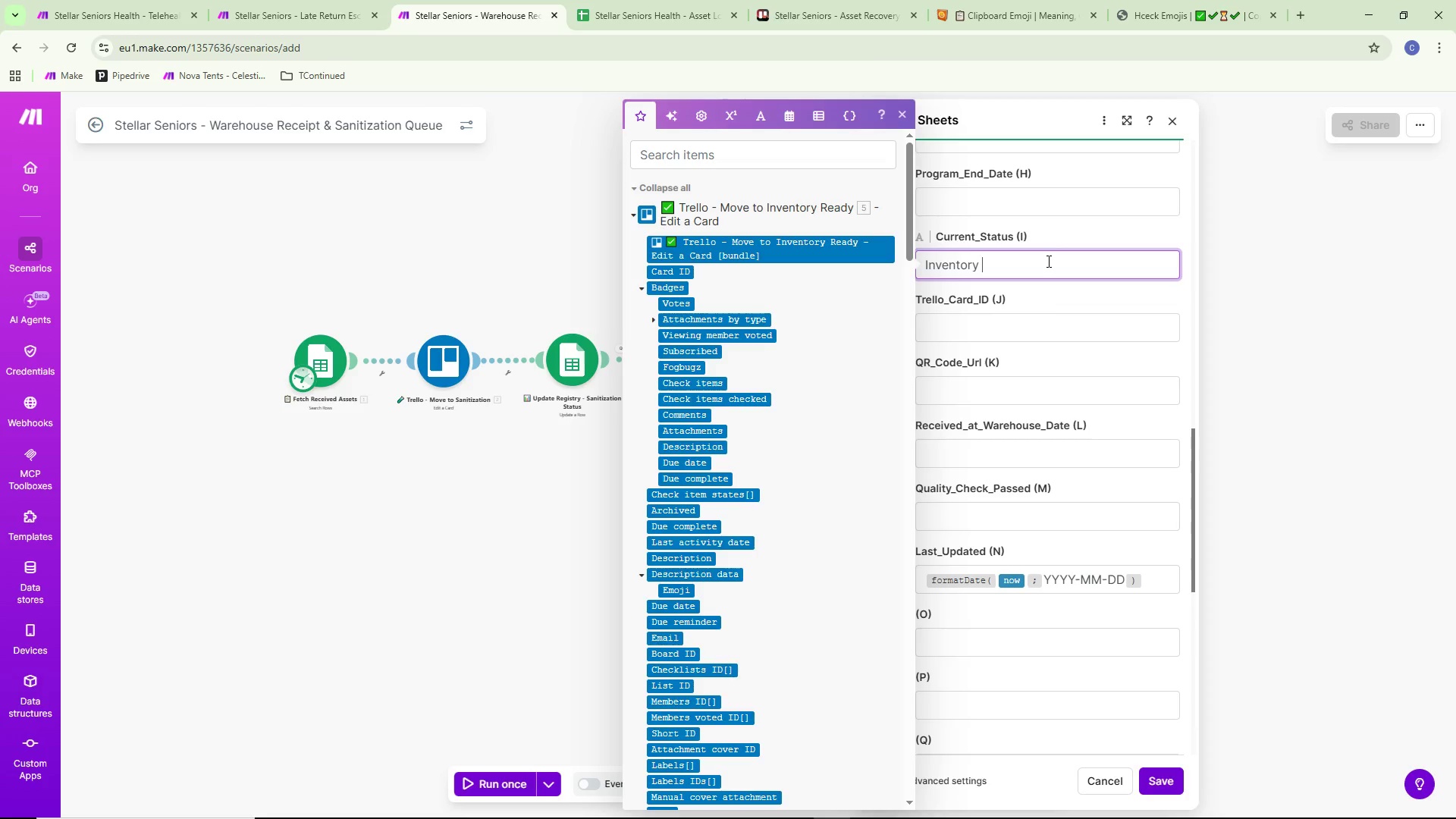 
key(Control+Backspace)
 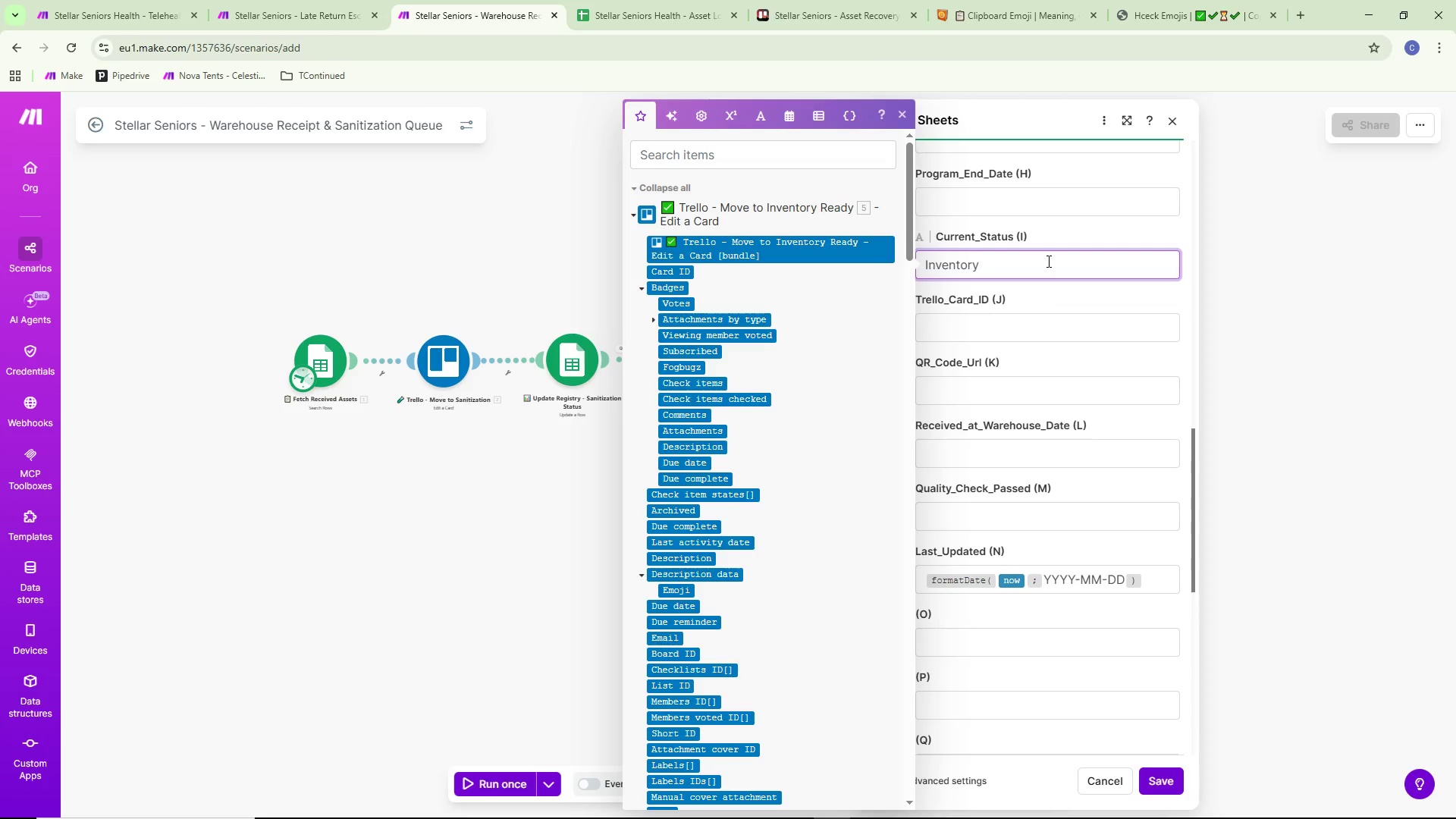 
type(Ready)
 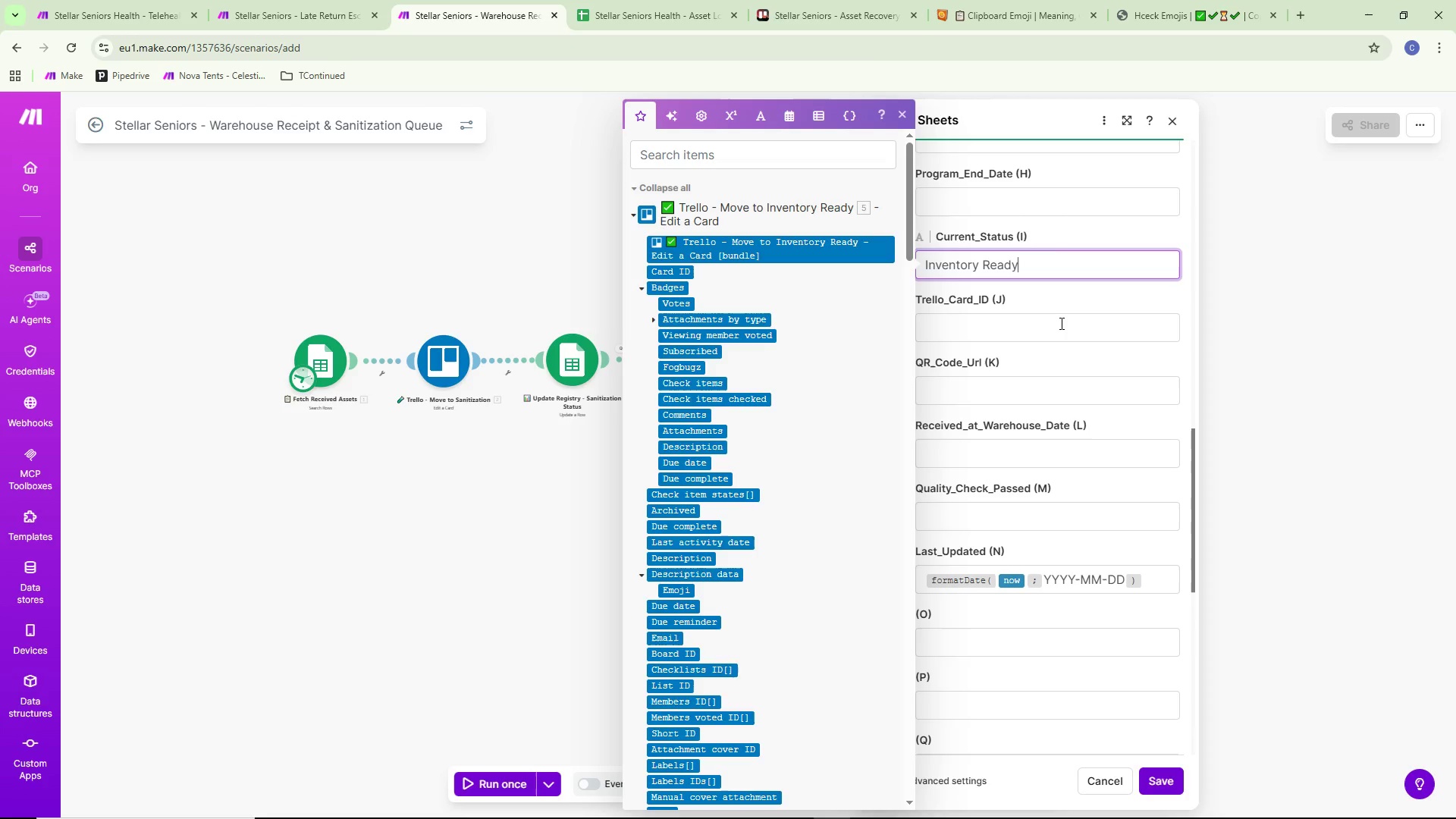 
left_click([1065, 291])
 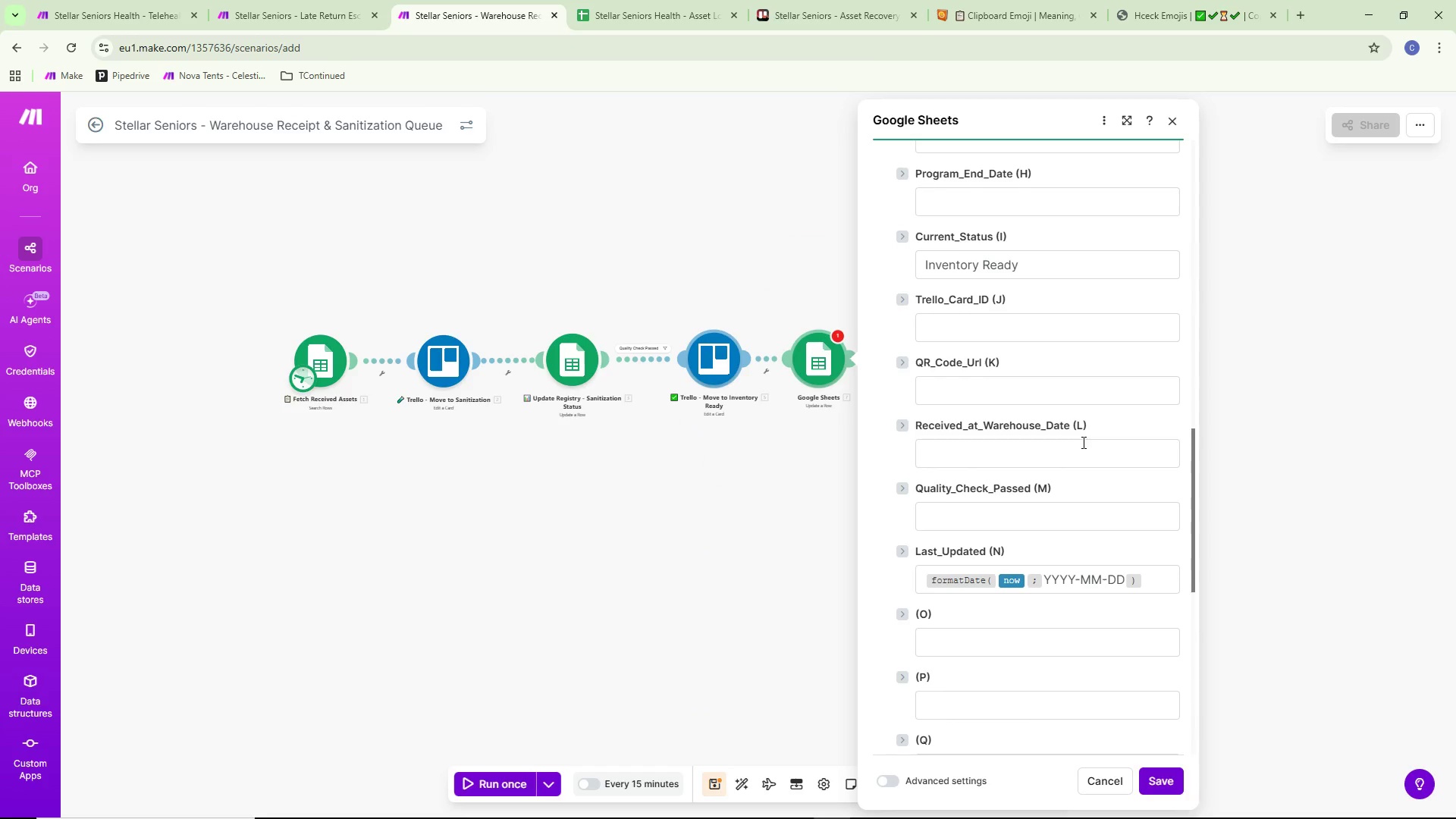 
scroll: coordinate [1084, 438], scroll_direction: up, amount: 4.0
 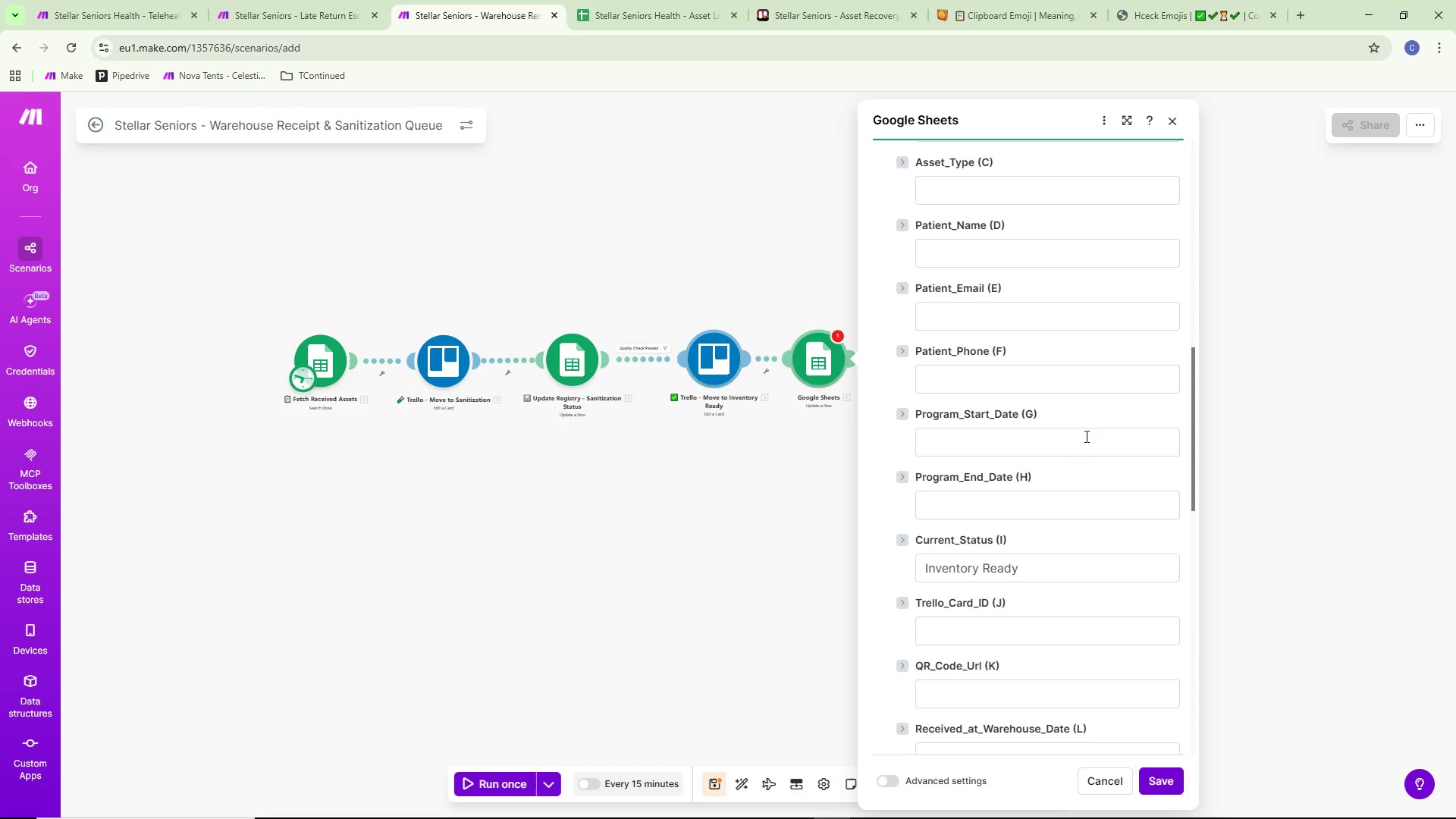 
scroll: coordinate [1085, 436], scroll_direction: down, amount: 4.0
 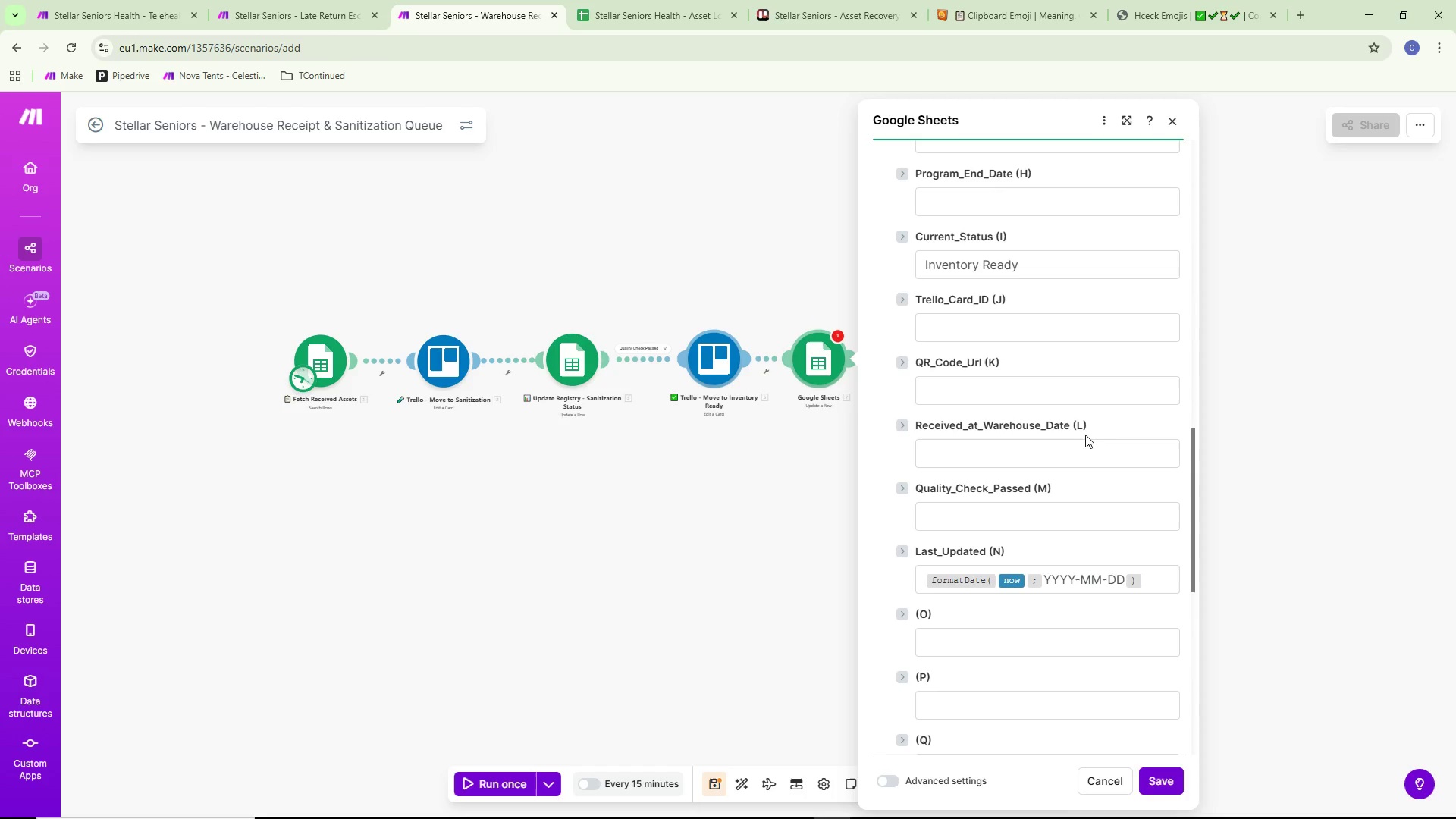 
scroll: coordinate [1085, 434], scroll_direction: up, amount: 3.0
 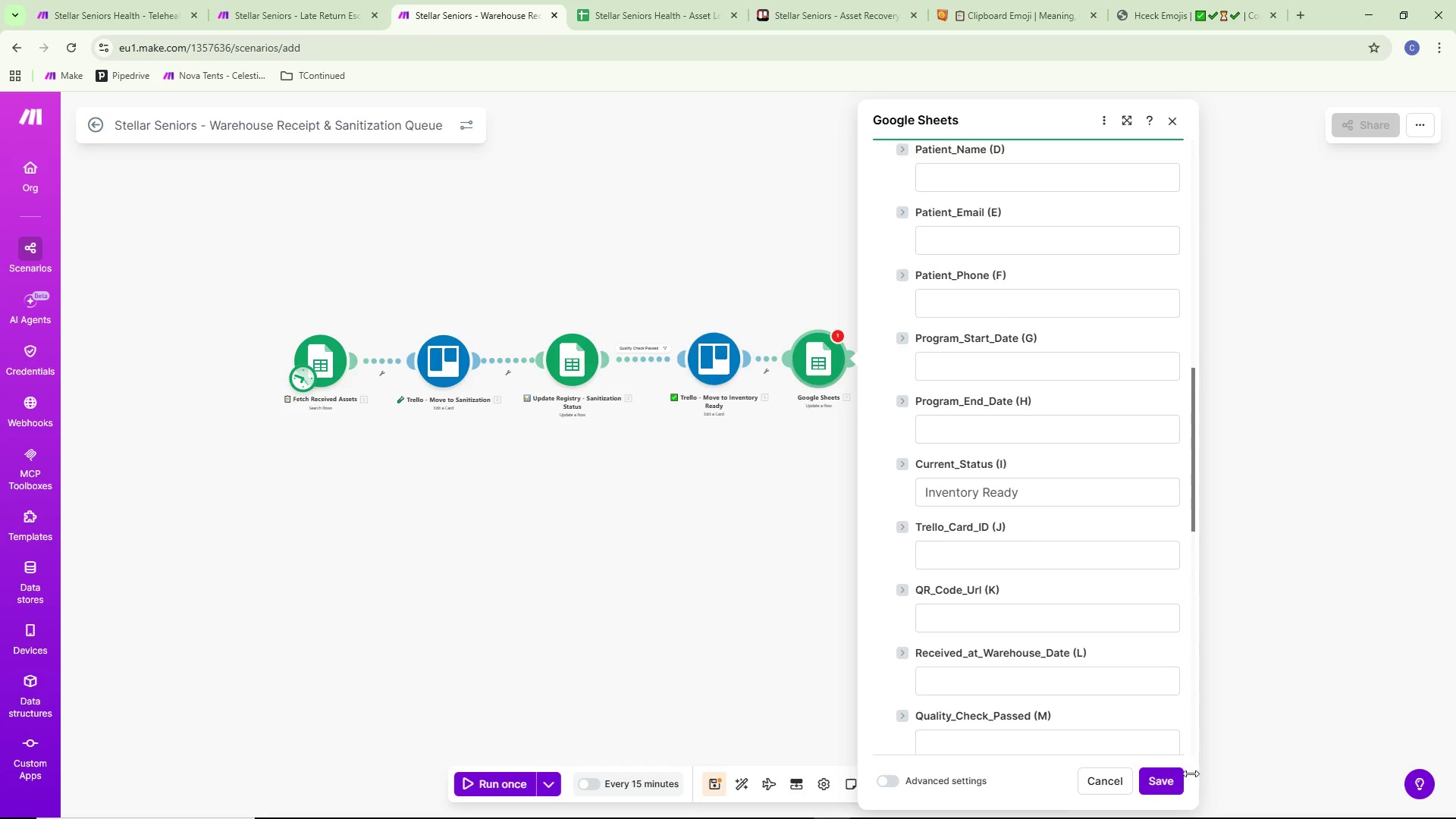 
left_click([1175, 781])
 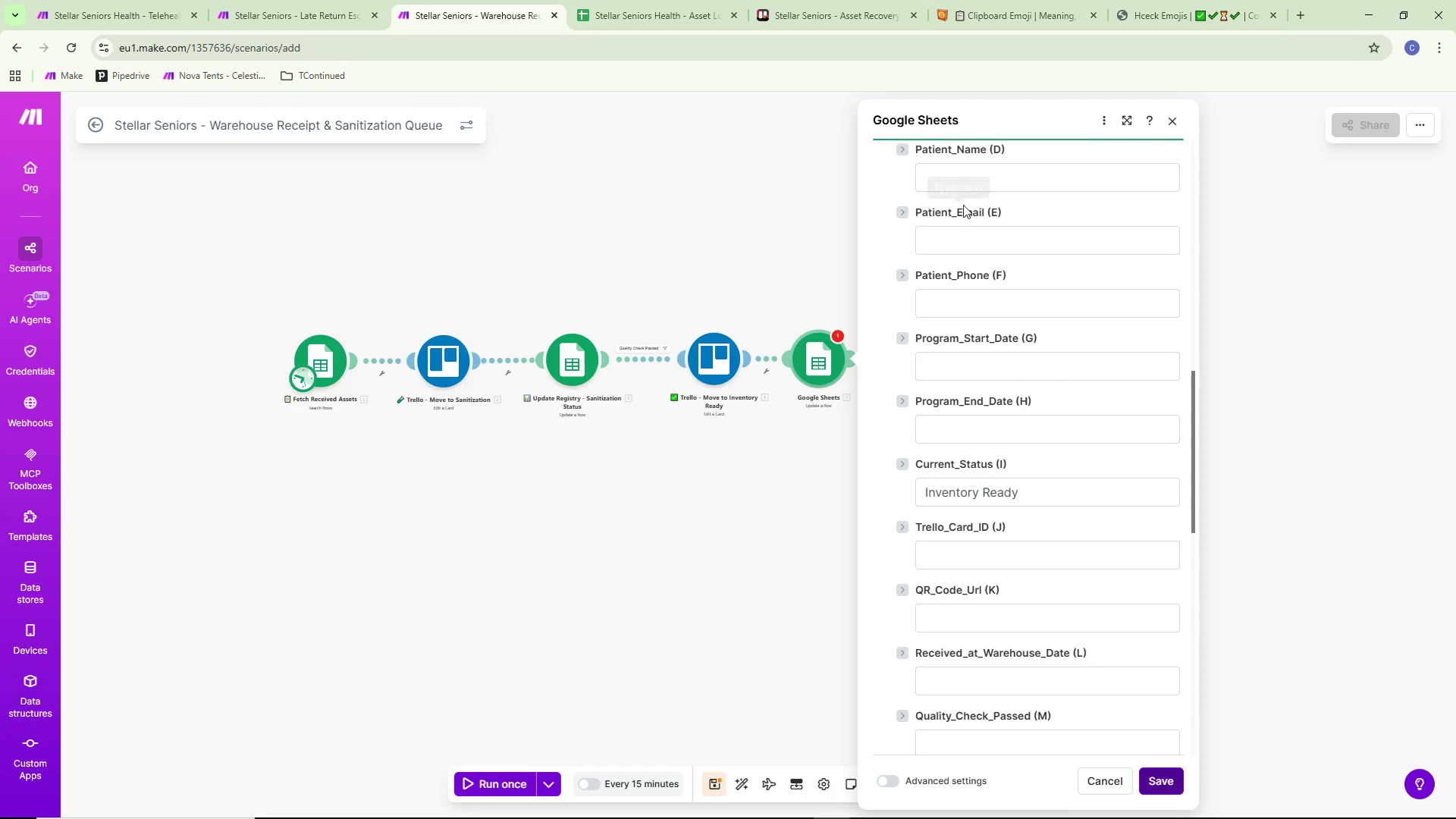 
left_click([1159, 777])
 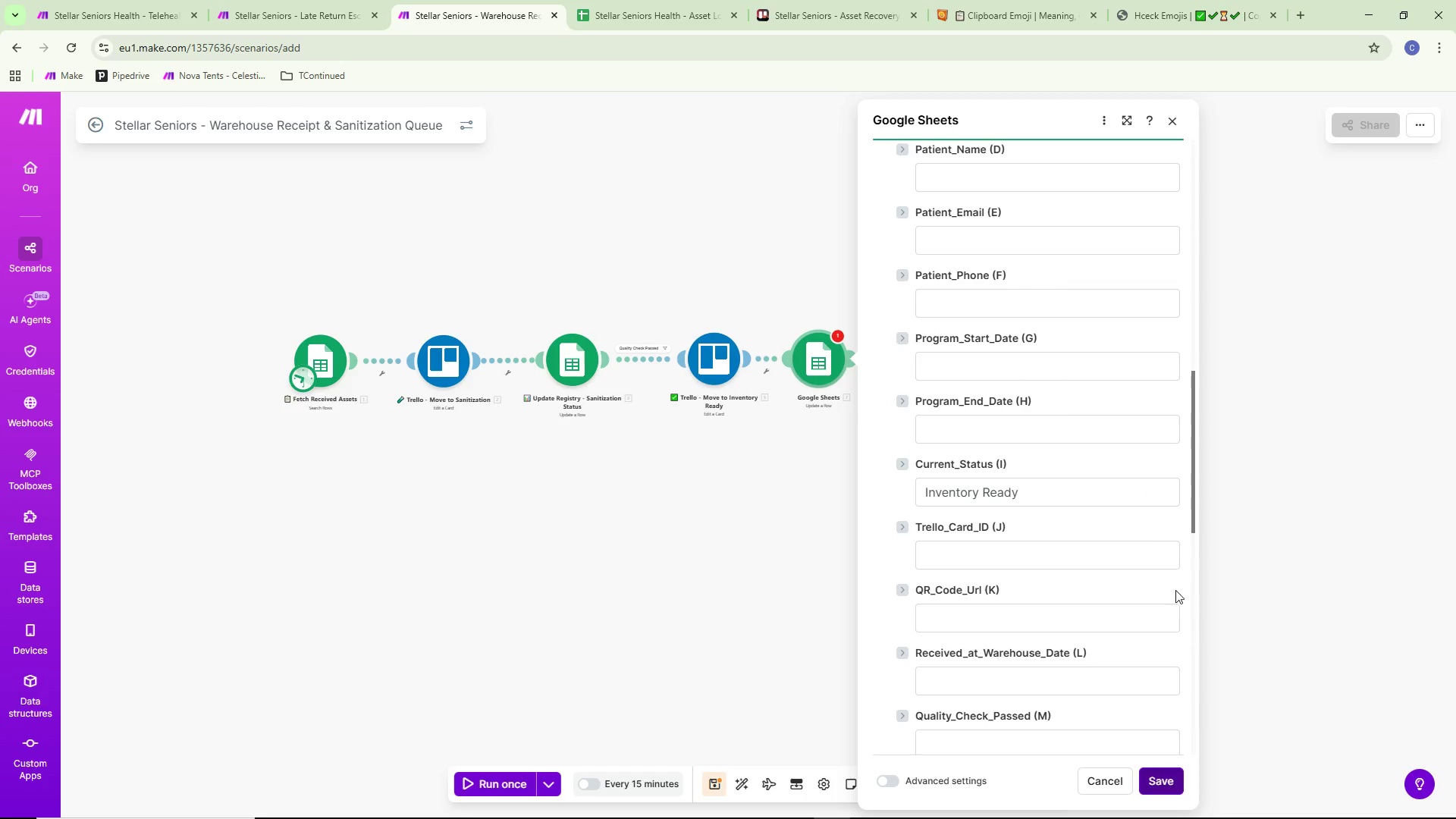 
scroll: coordinate [1107, 509], scroll_direction: down, amount: 3.0
 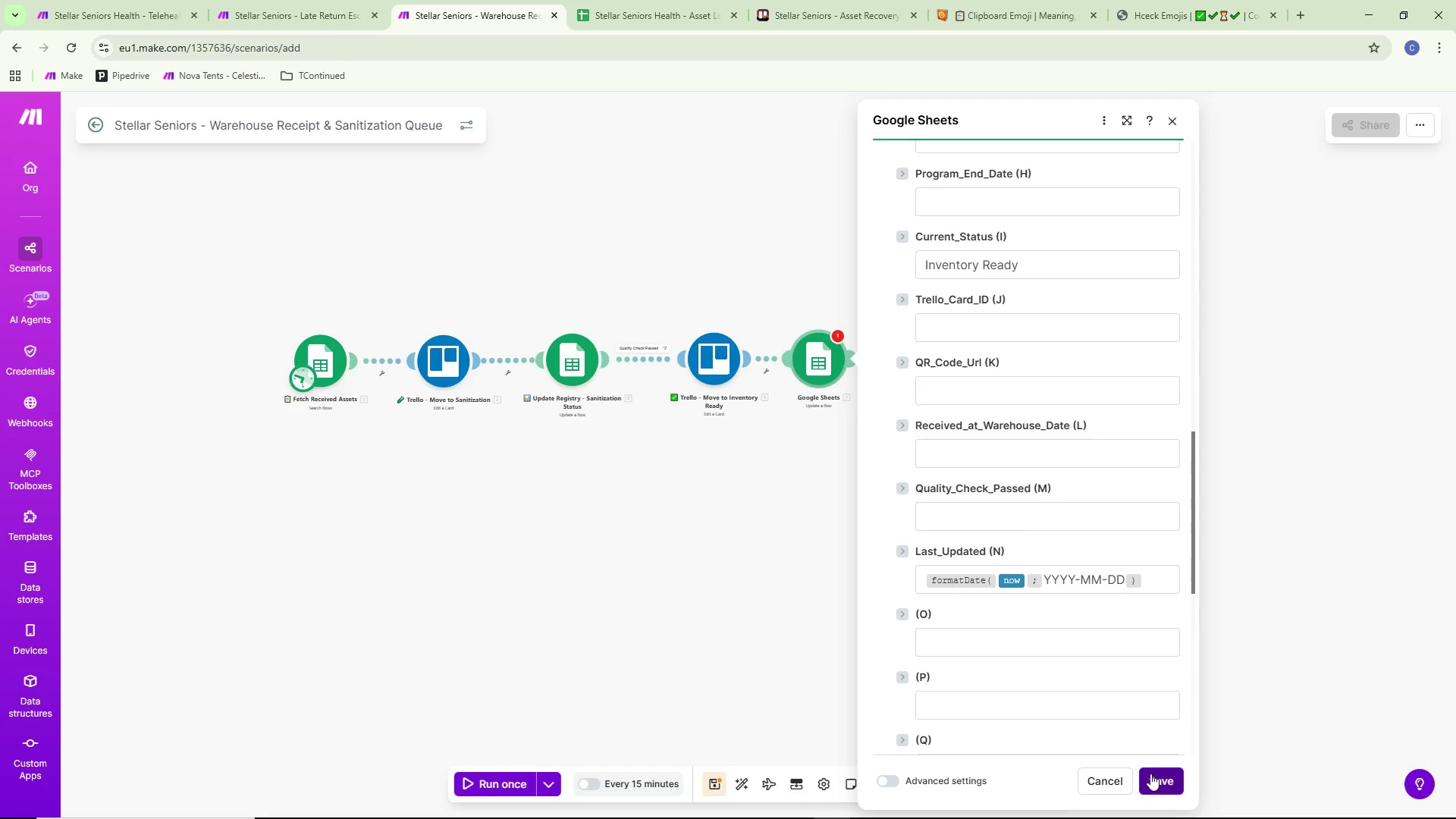 
scroll: coordinate [1075, 479], scroll_direction: up, amount: 16.0
 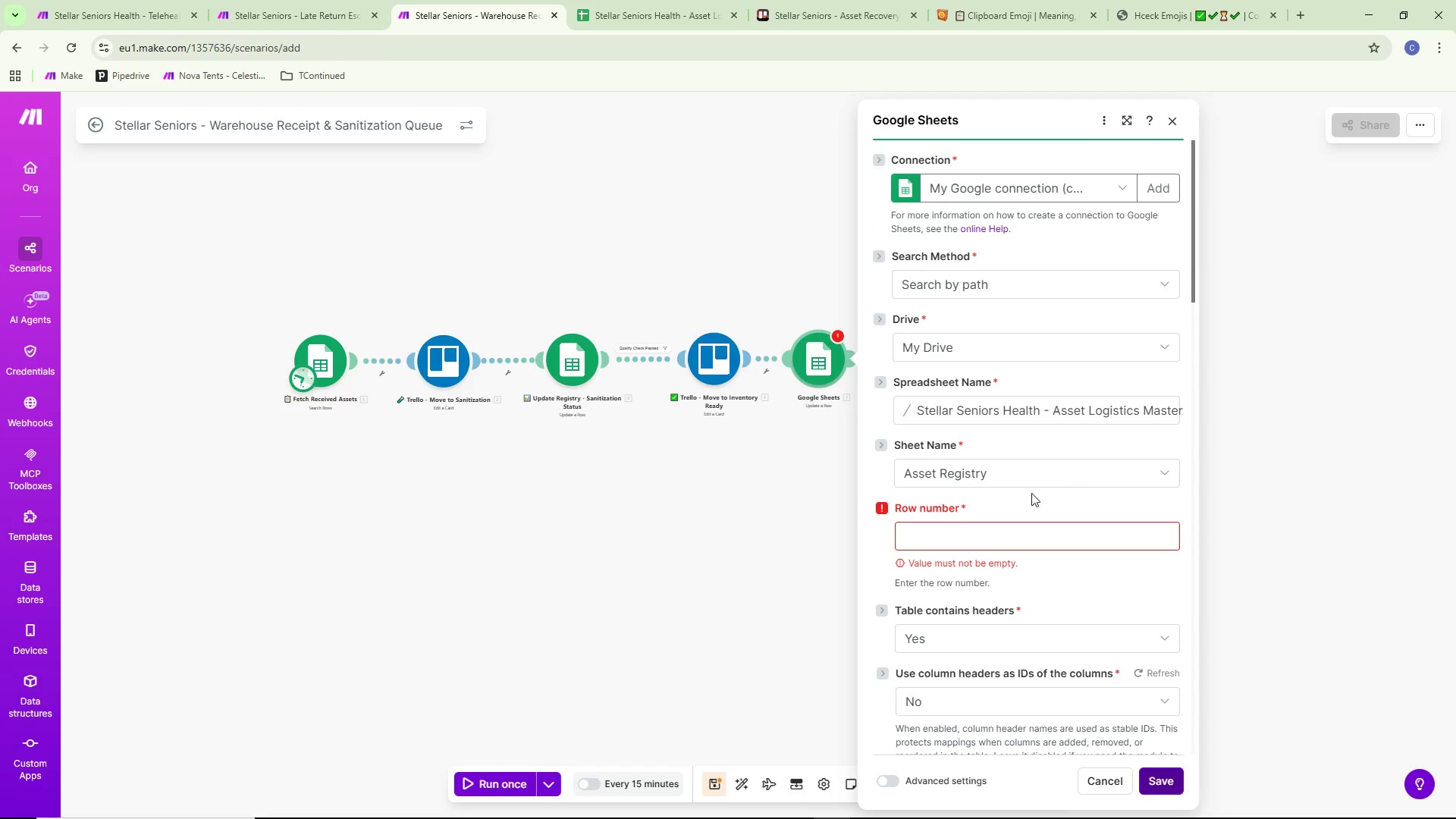 
left_click([955, 535])
 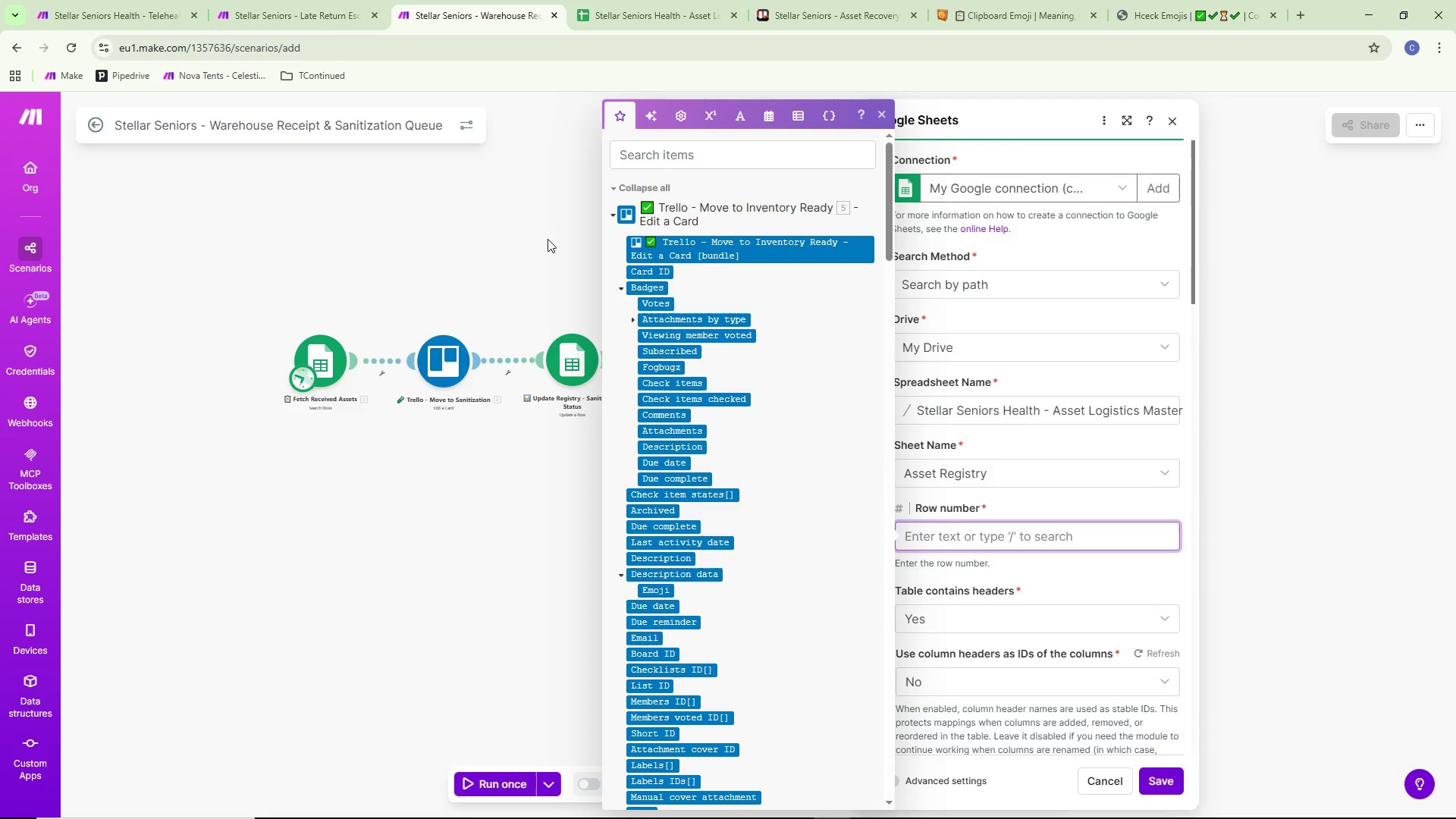 
scroll: coordinate [729, 406], scroll_direction: down, amount: 24.0
 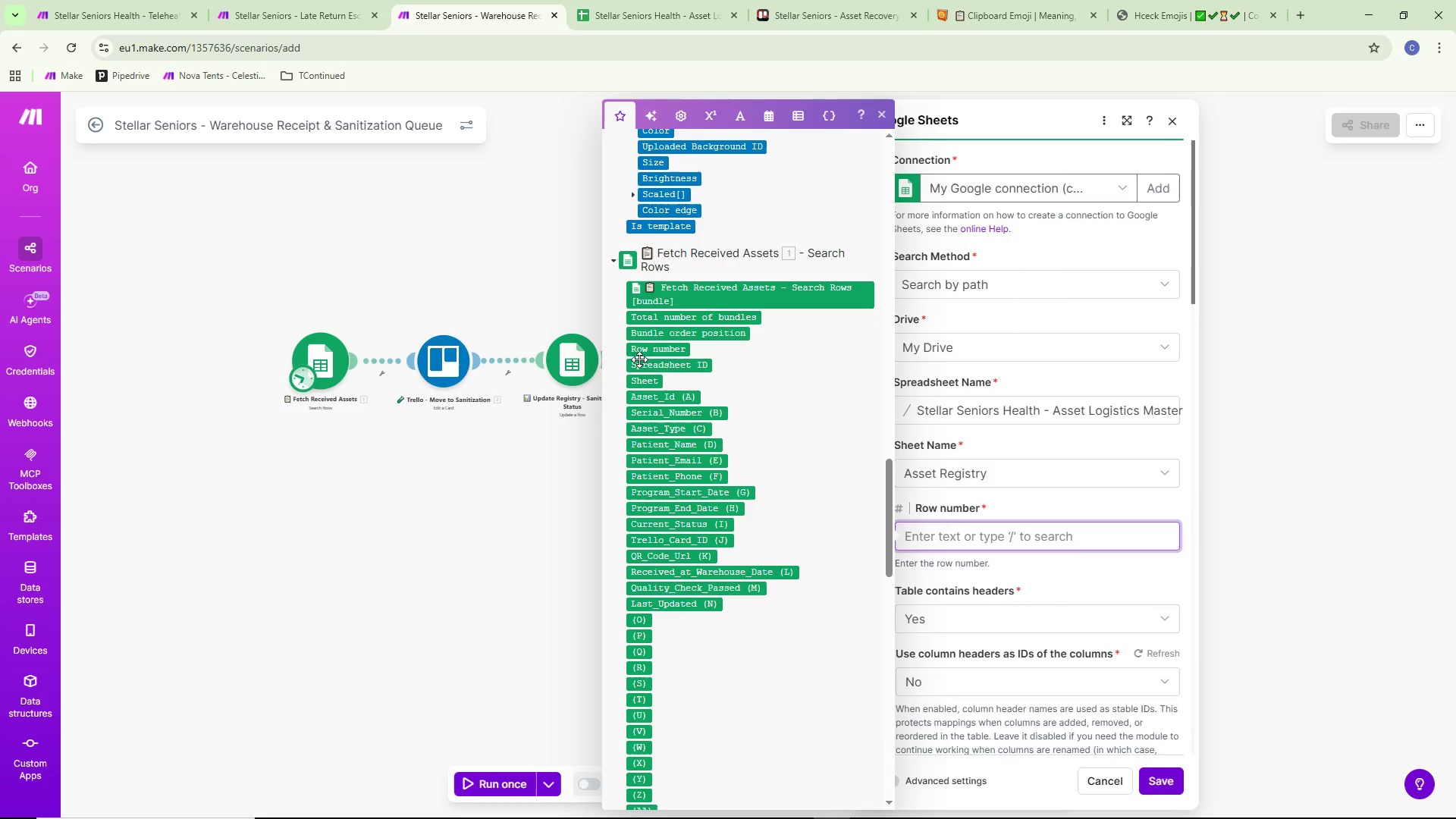 
left_click([645, 349])
 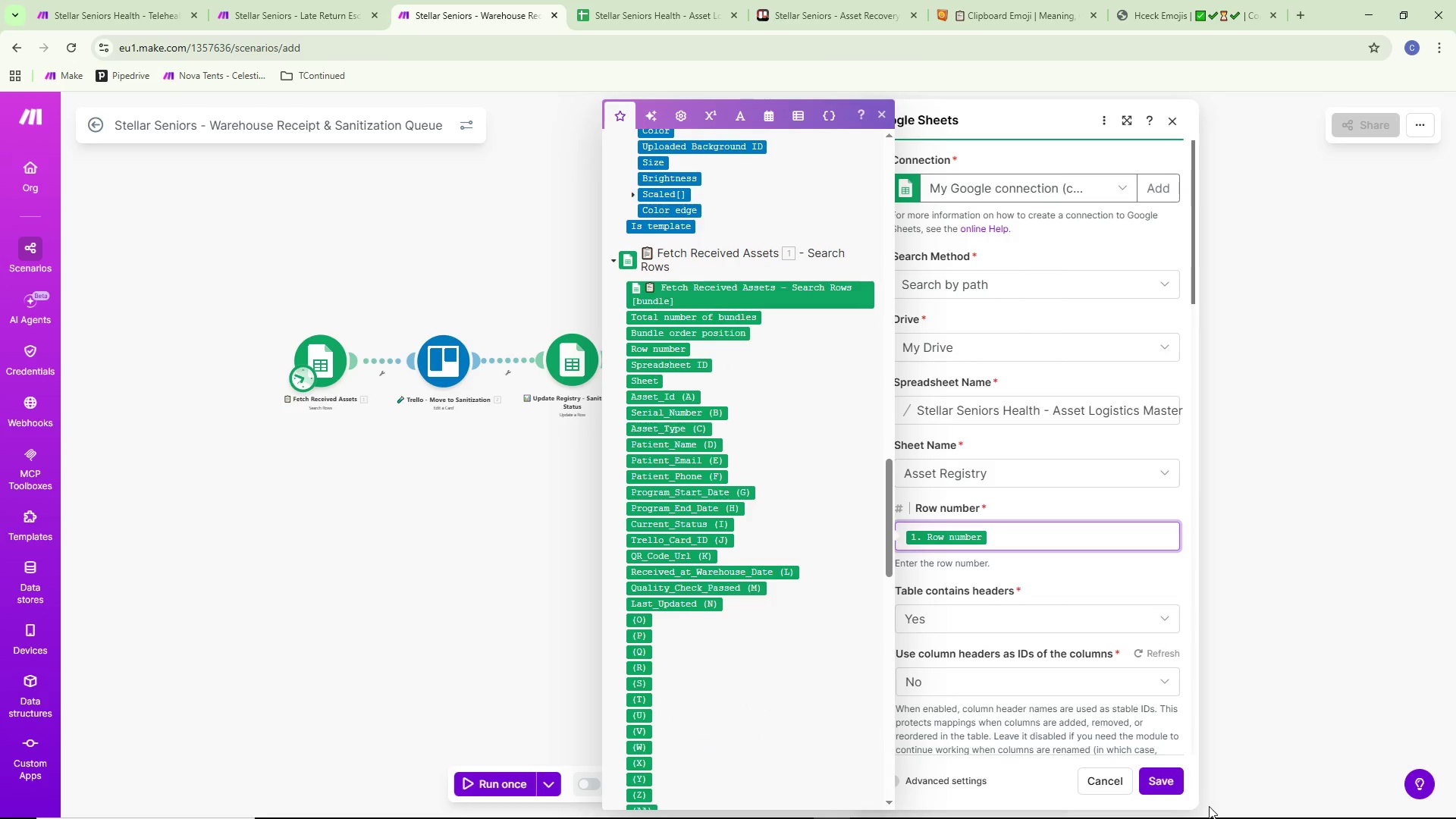 
left_click([1170, 786])
 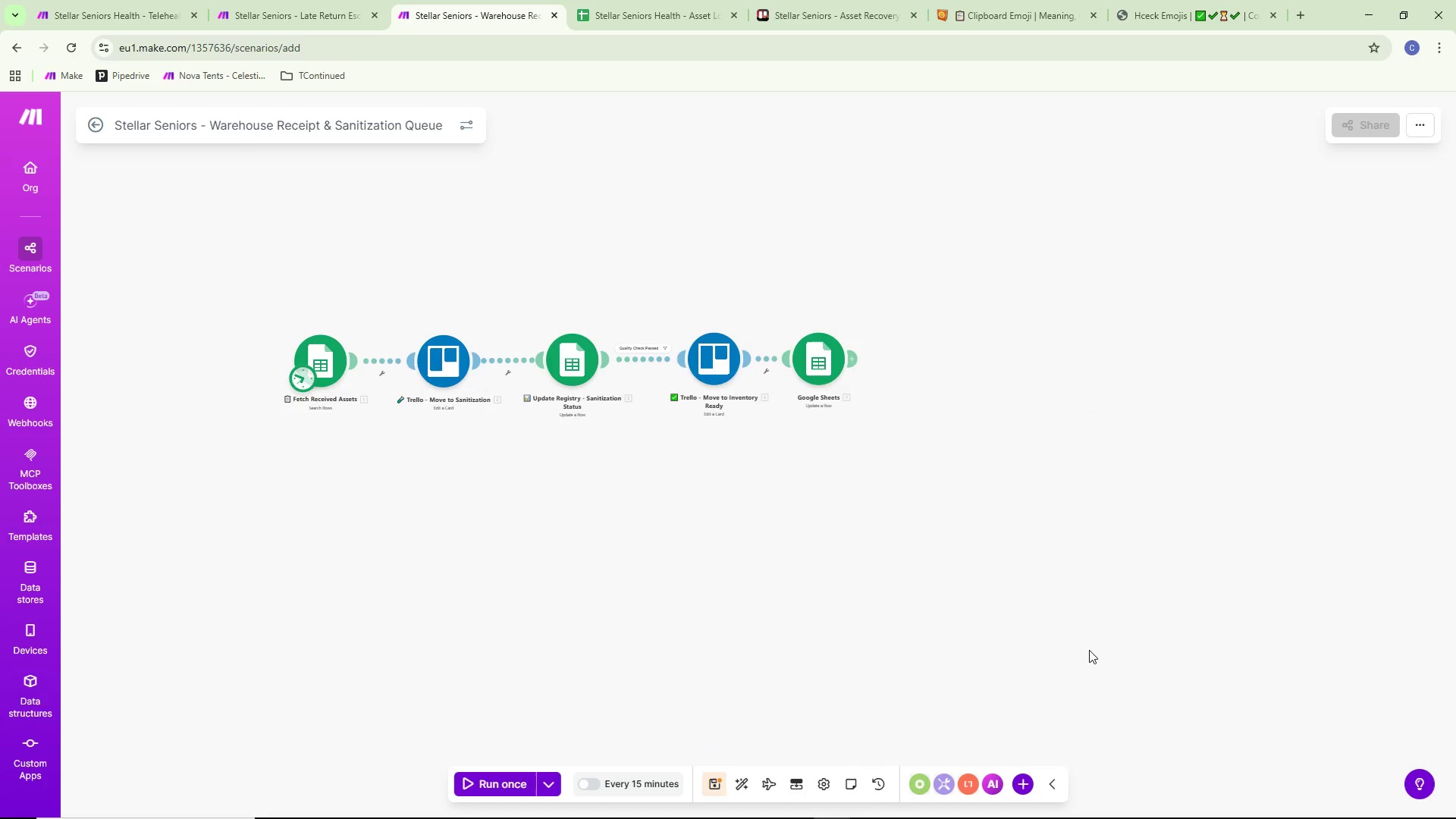 
left_click_drag(start_coordinate=[999, 607], to_coordinate=[1180, 667])
 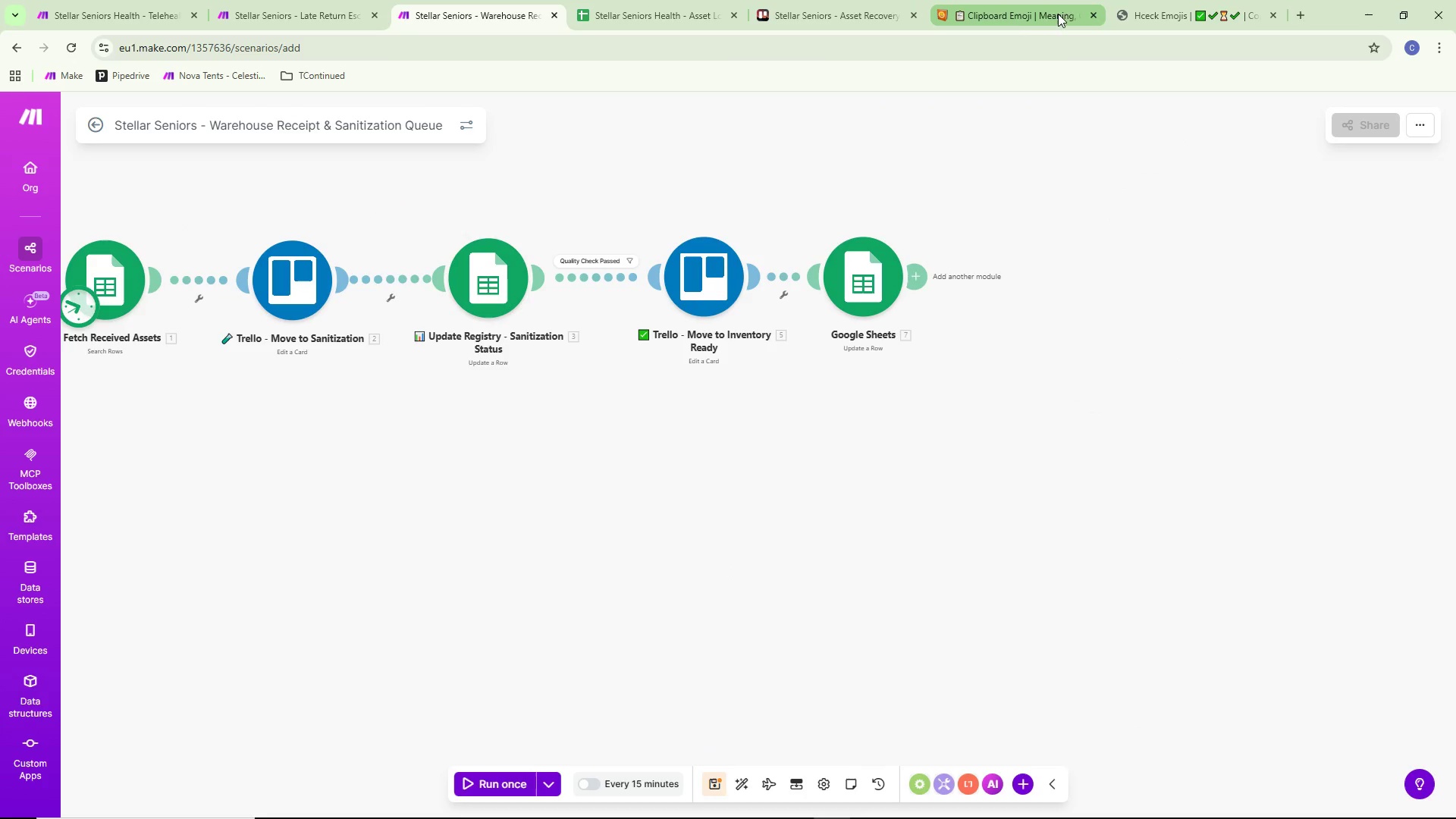 
scroll: coordinate [1081, 632], scroll_direction: up, amount: 2.0
 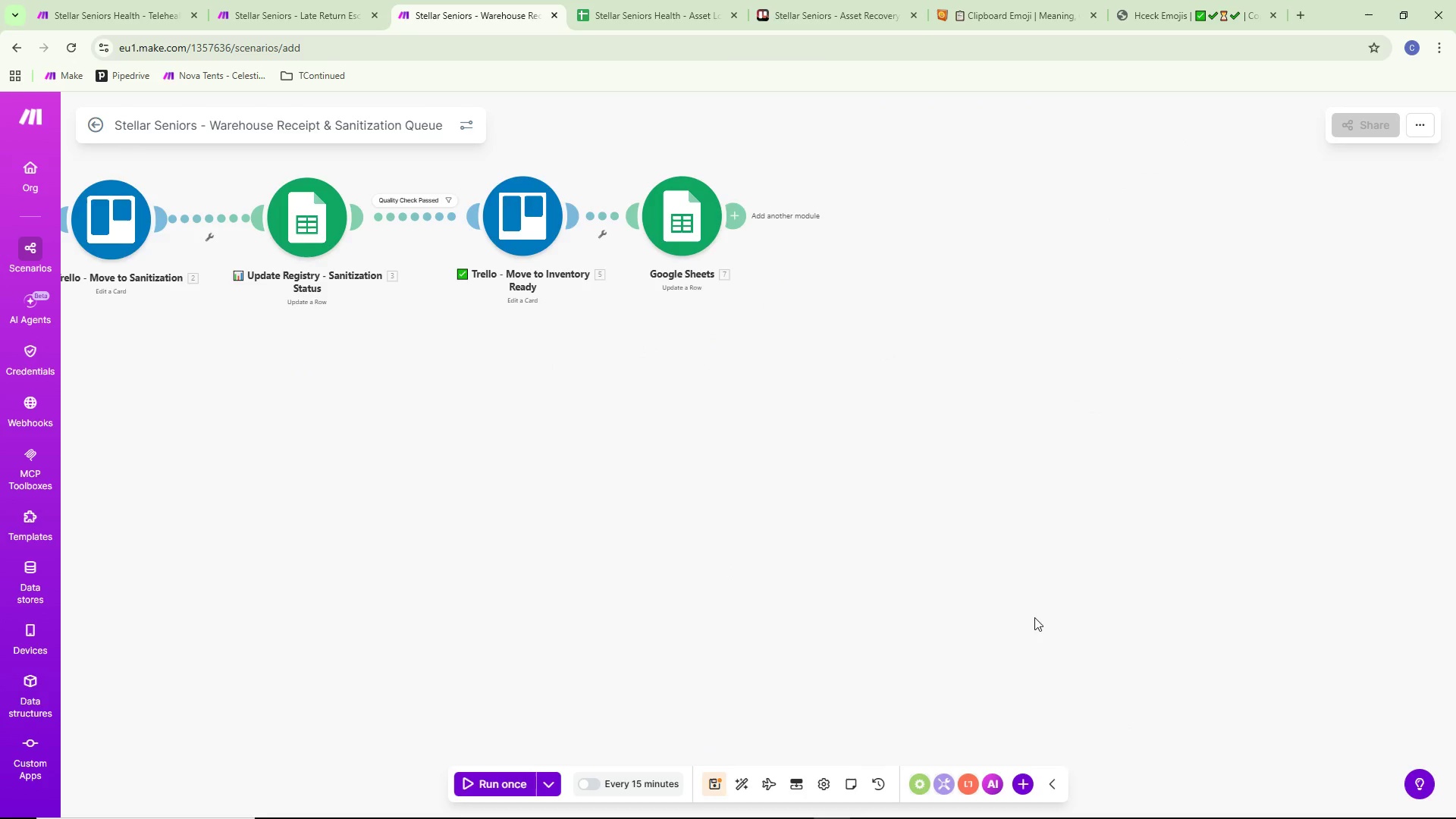 
left_click([970, 0])
 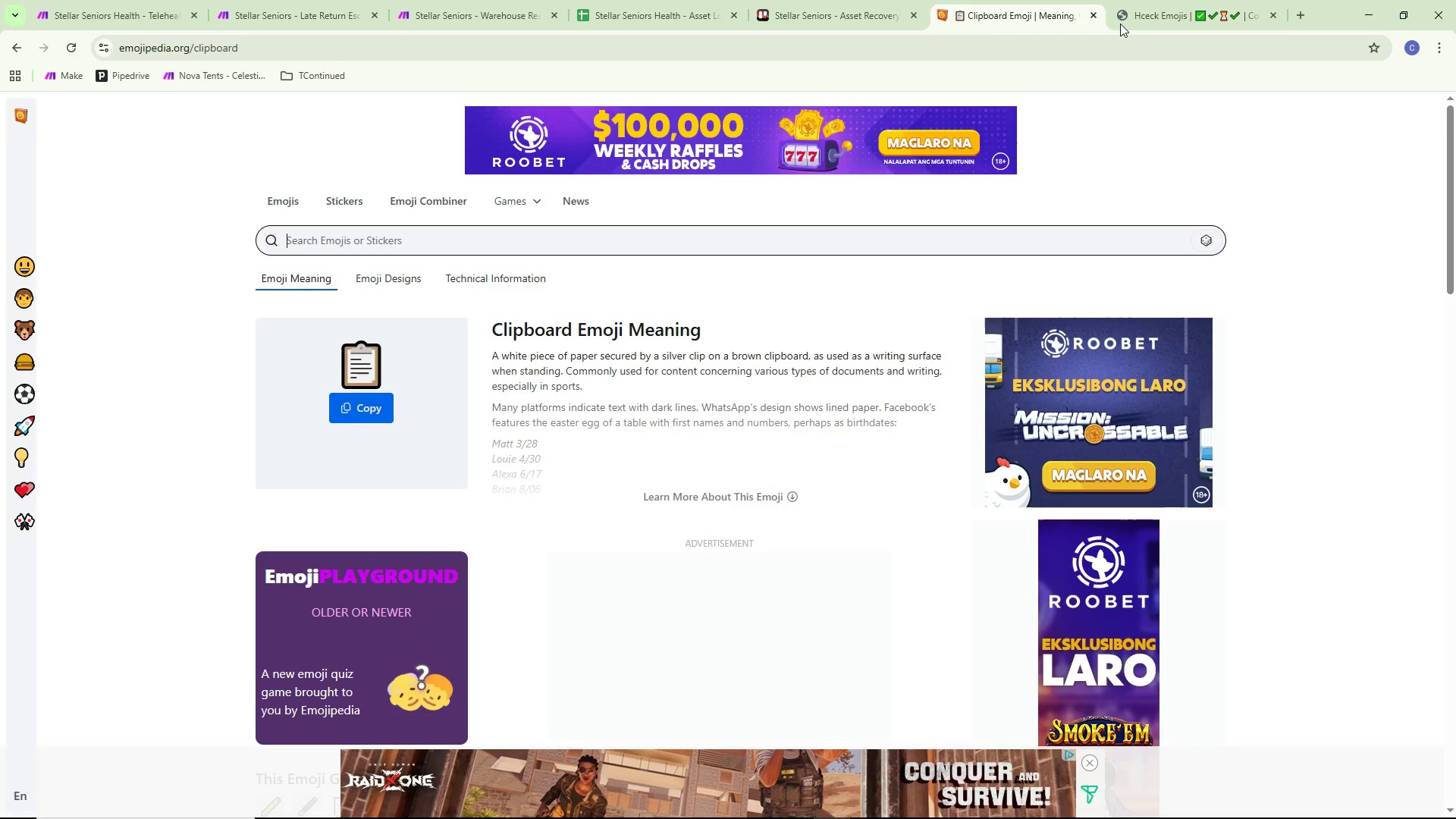 
left_click([1191, 0])
 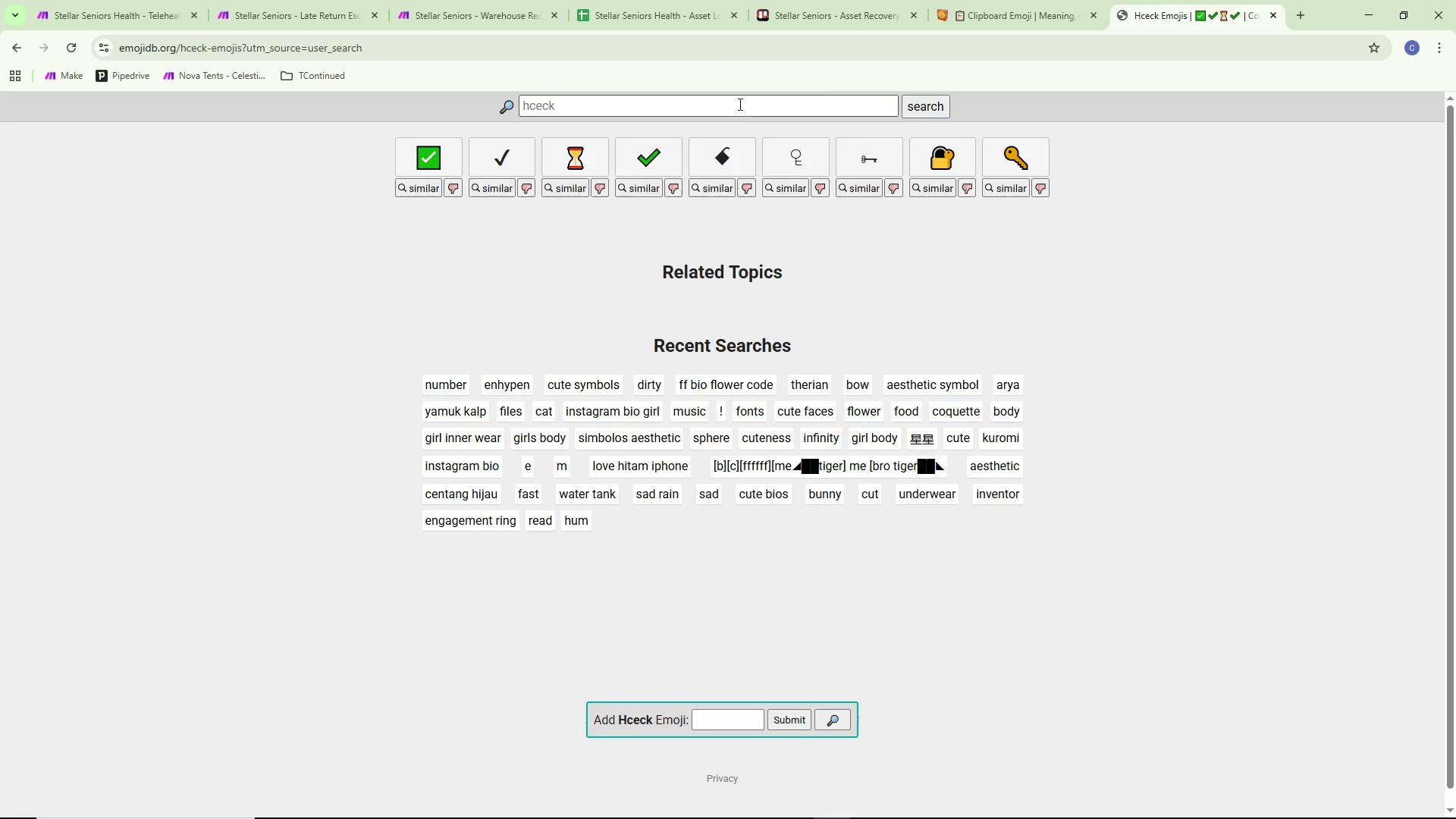 
left_click([730, 105])
 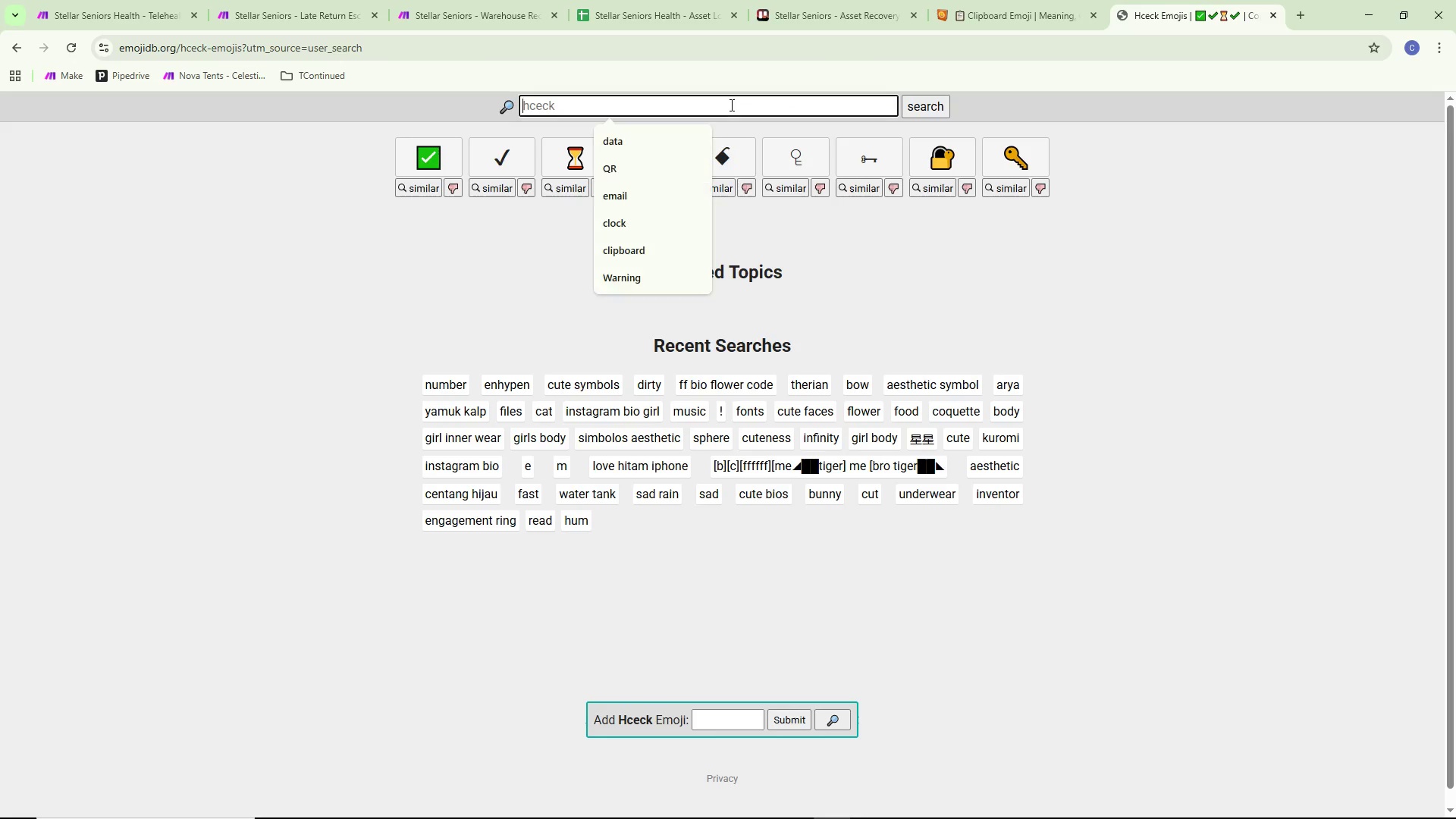 
type(da)
 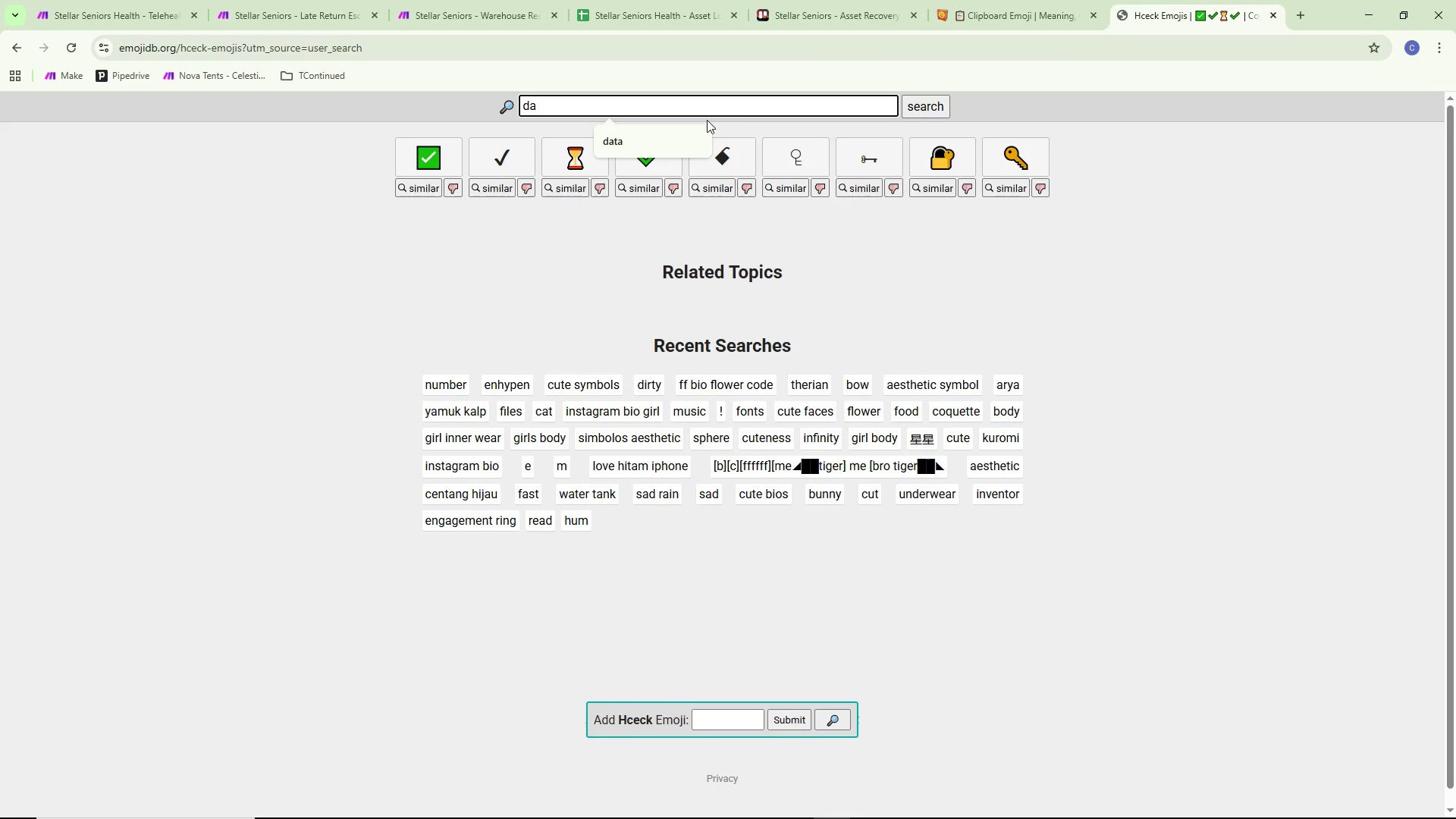 
left_click([670, 136])
 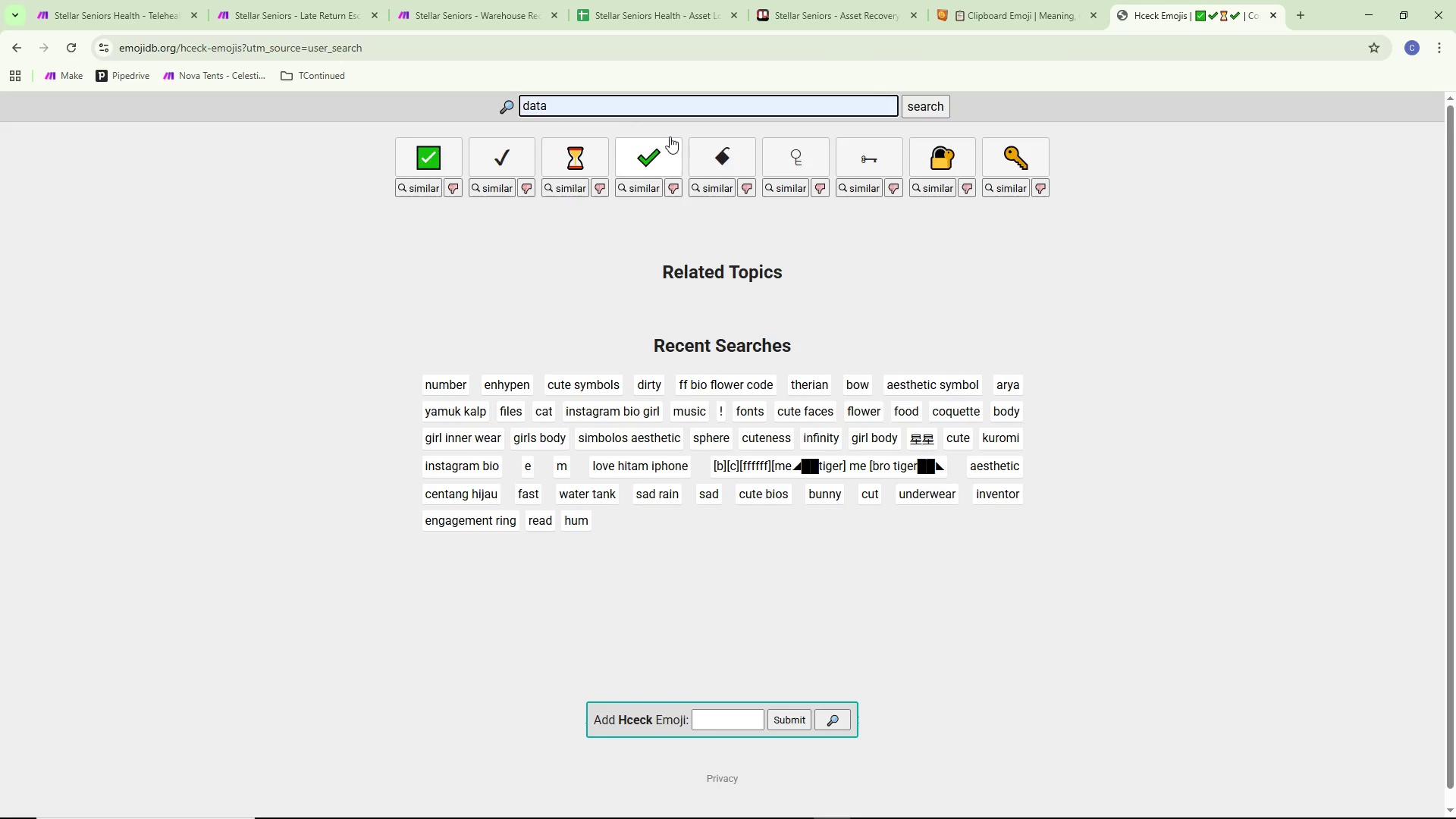 
key(Enter)
 